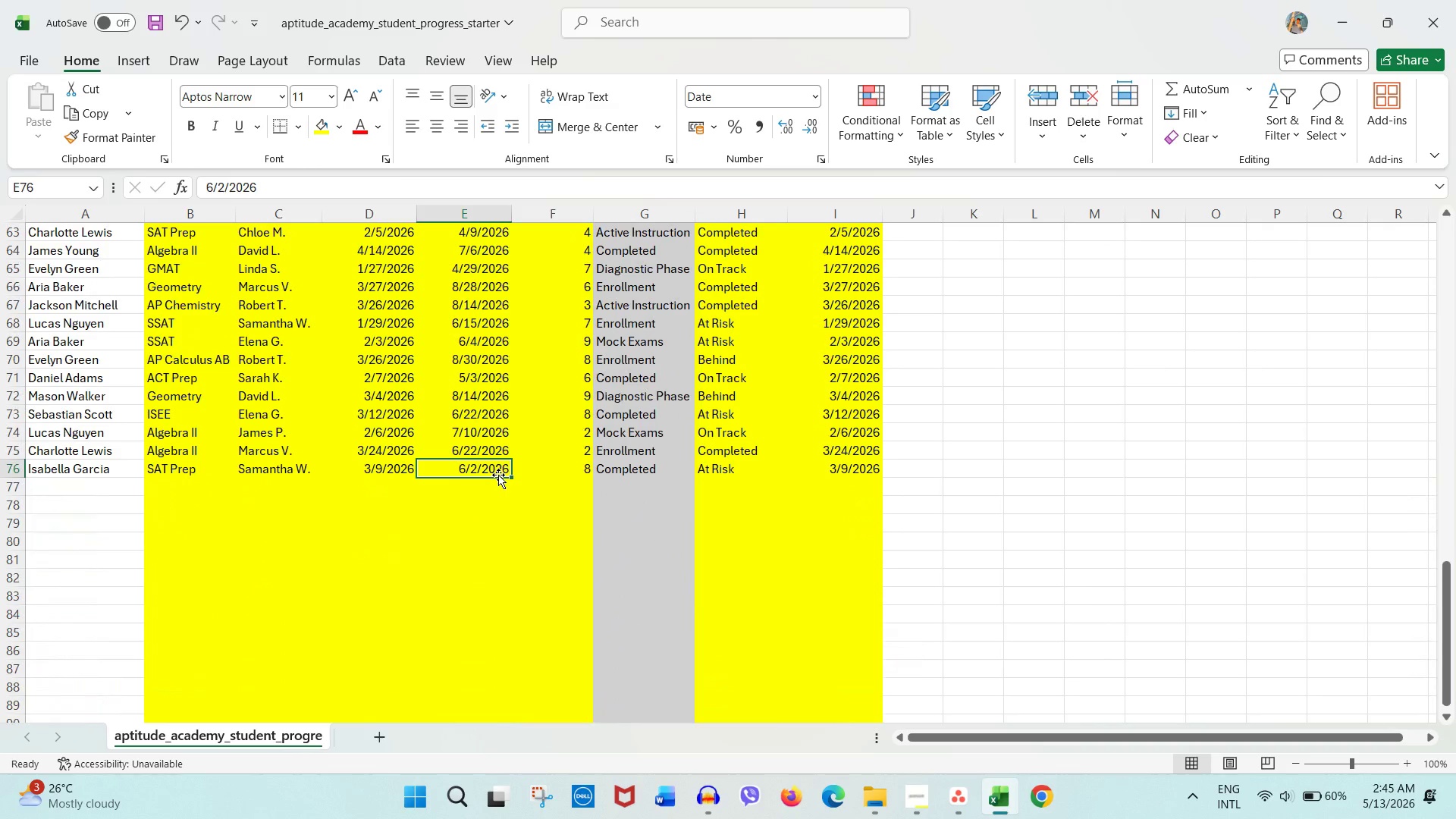 
scroll: coordinate [498, 475], scroll_direction: up, amount: 11.0
 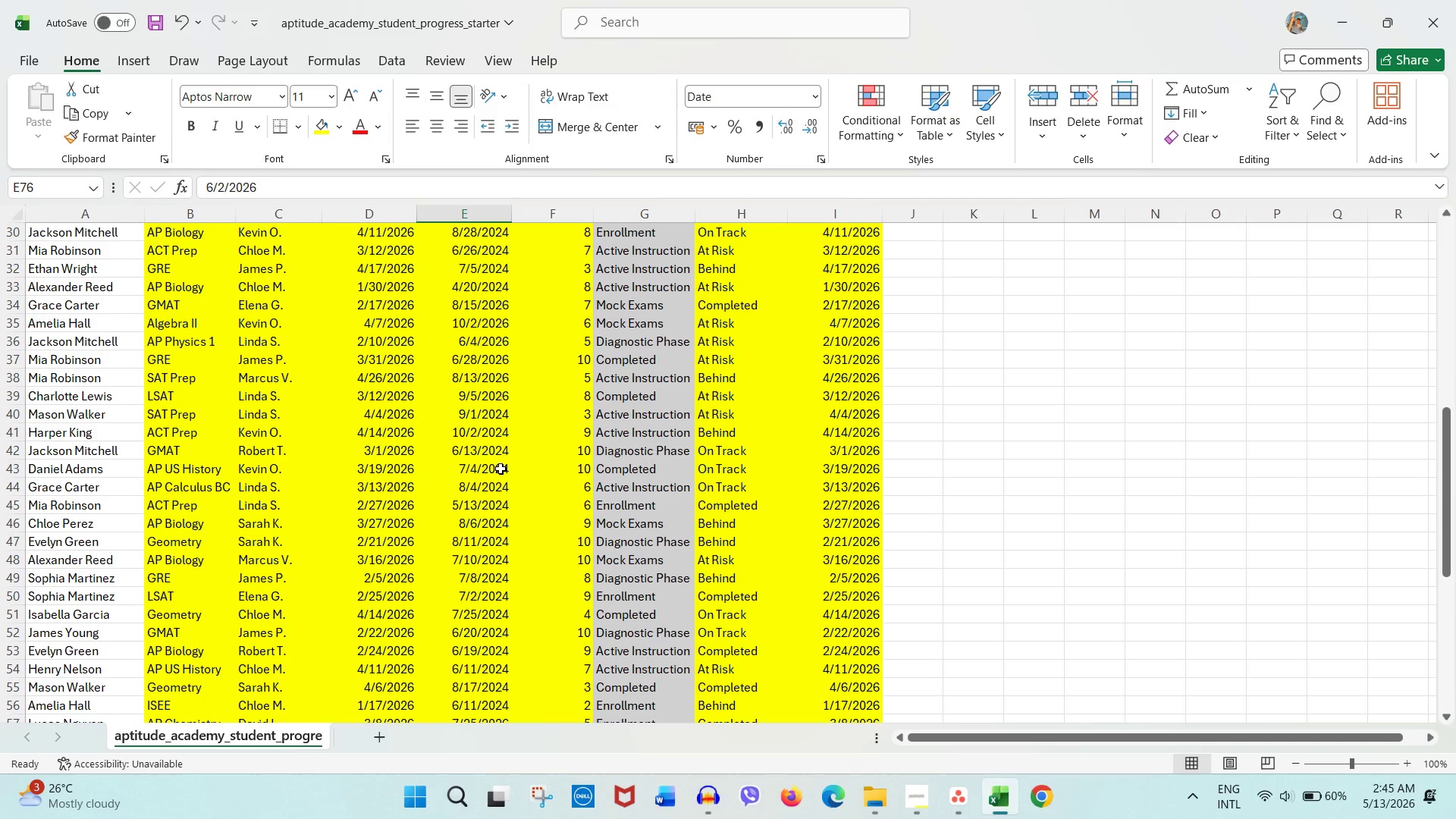 
double_click([500, 469])
 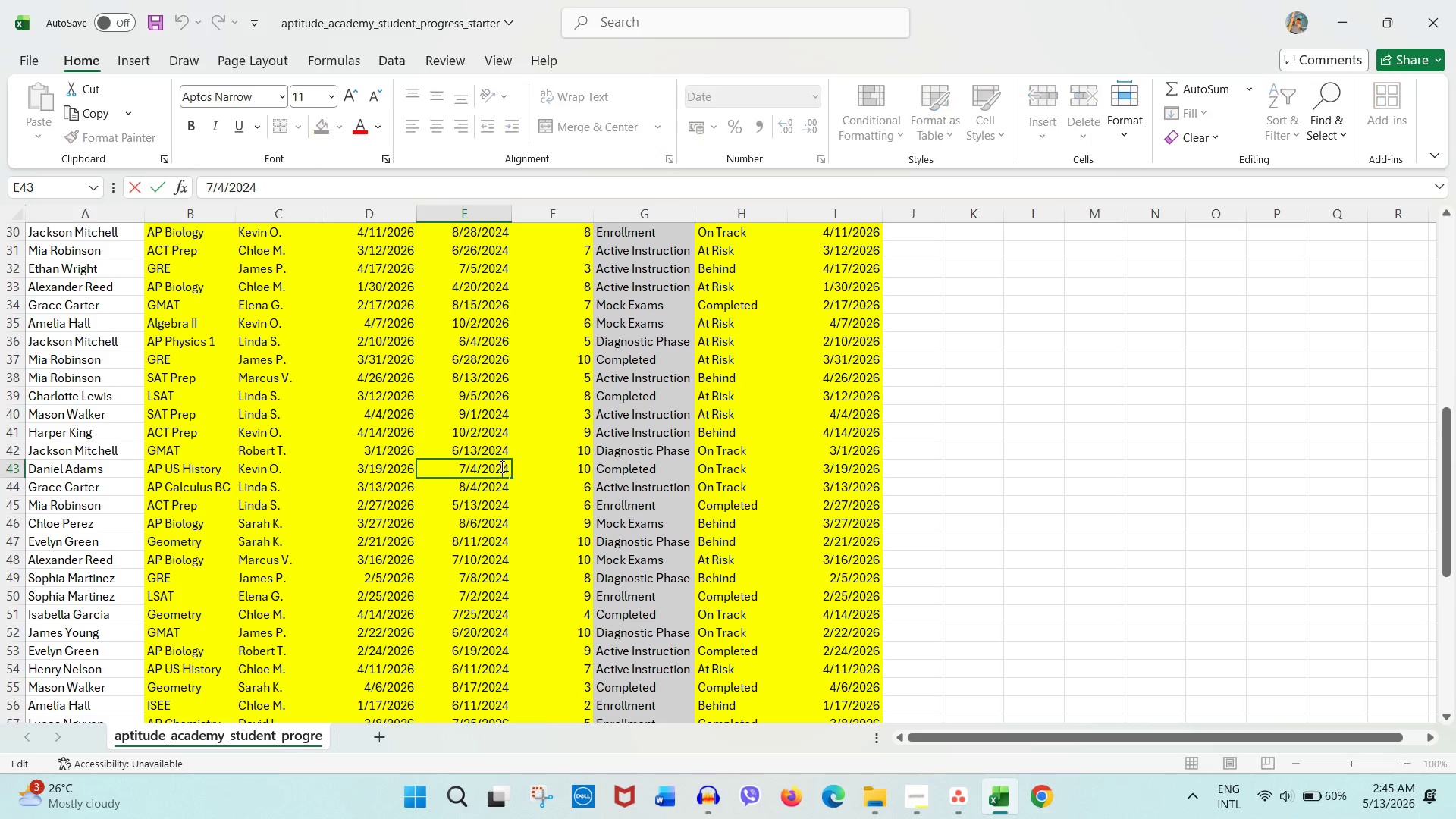 
left_click_drag(start_coordinate=[501, 466], to_coordinate=[507, 466])
 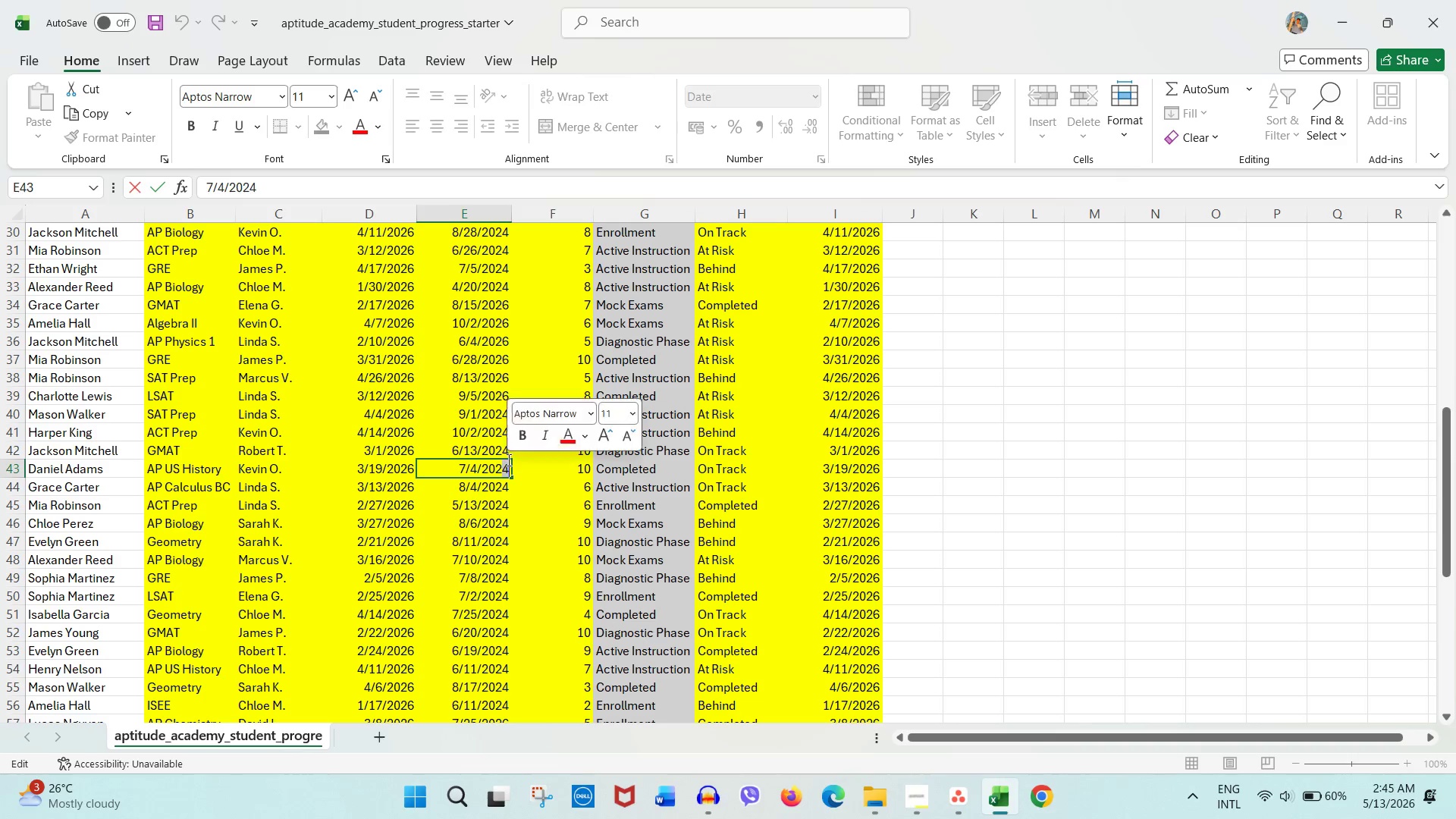 
key(Numpad6)
 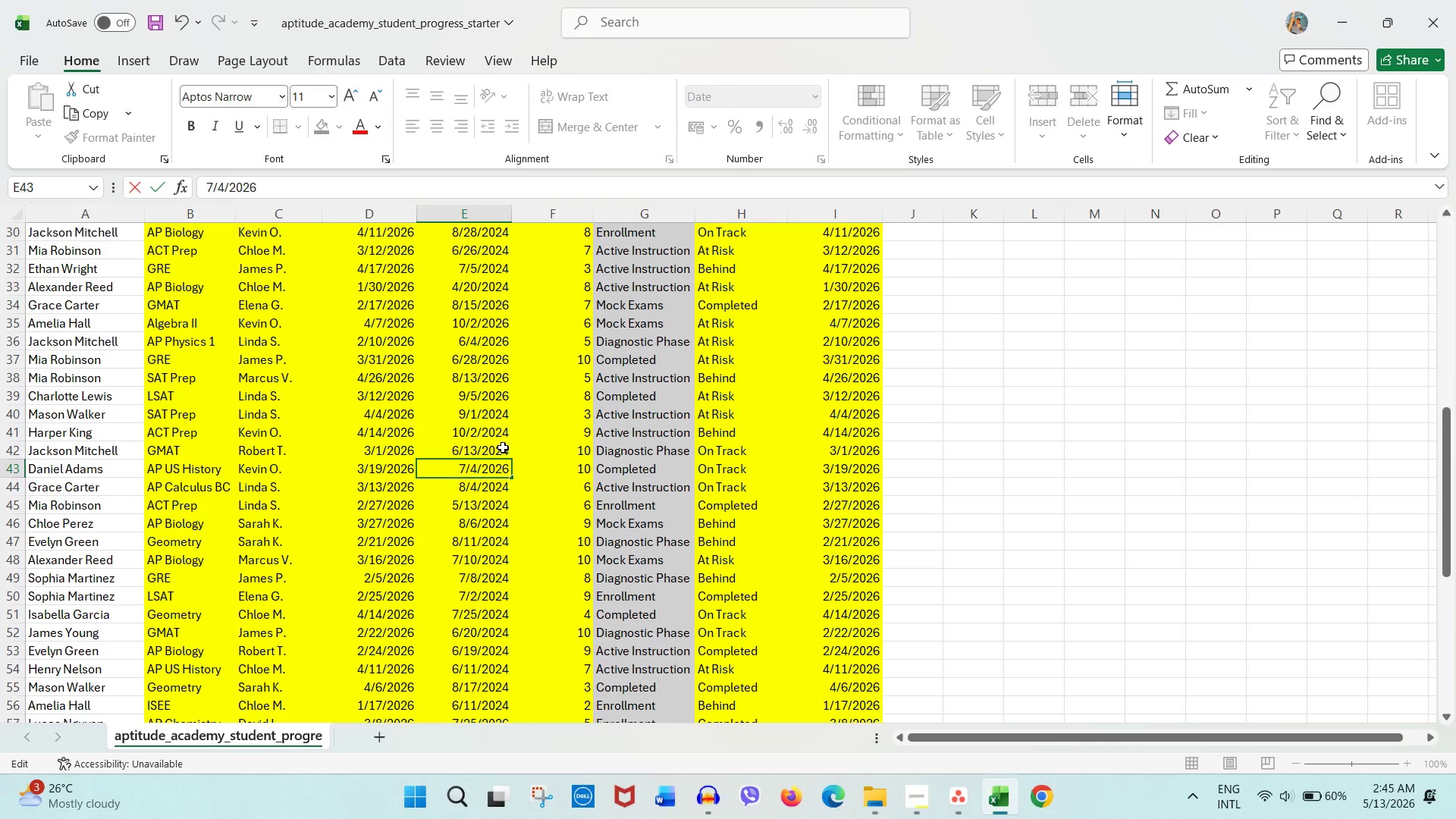 
double_click([503, 447])
 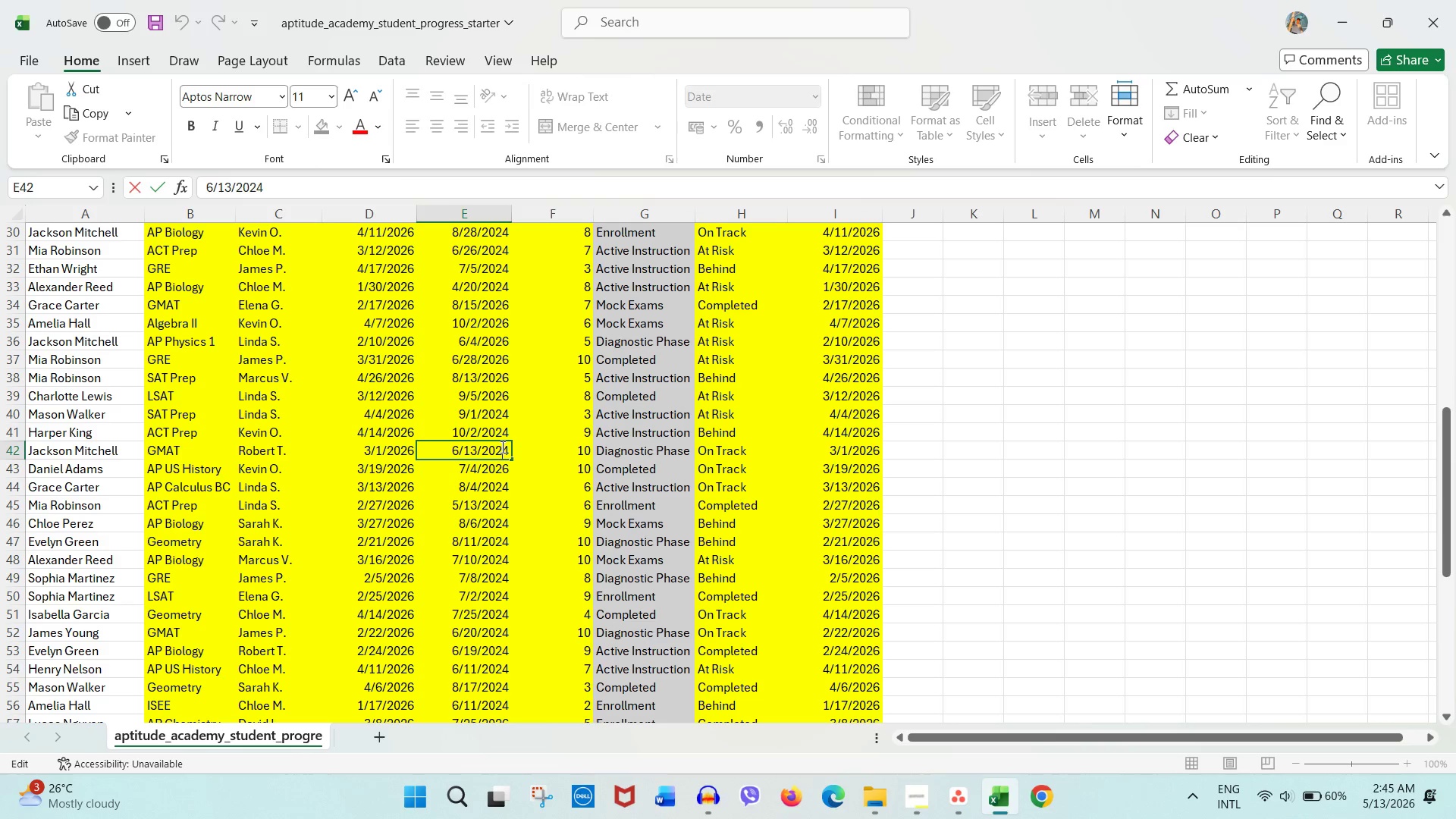 
left_click_drag(start_coordinate=[501, 447], to_coordinate=[515, 451])
 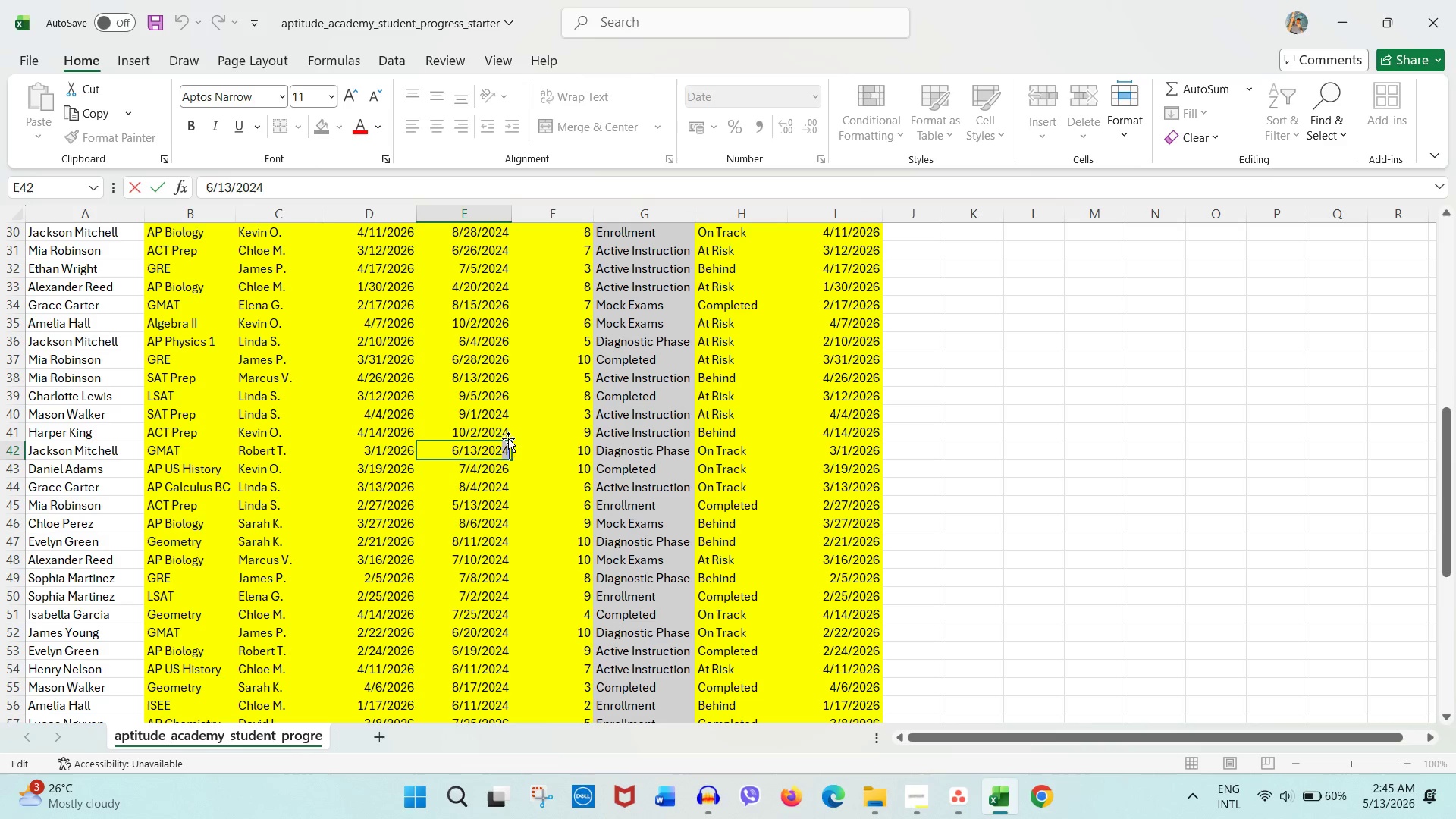 
key(Numpad6)
 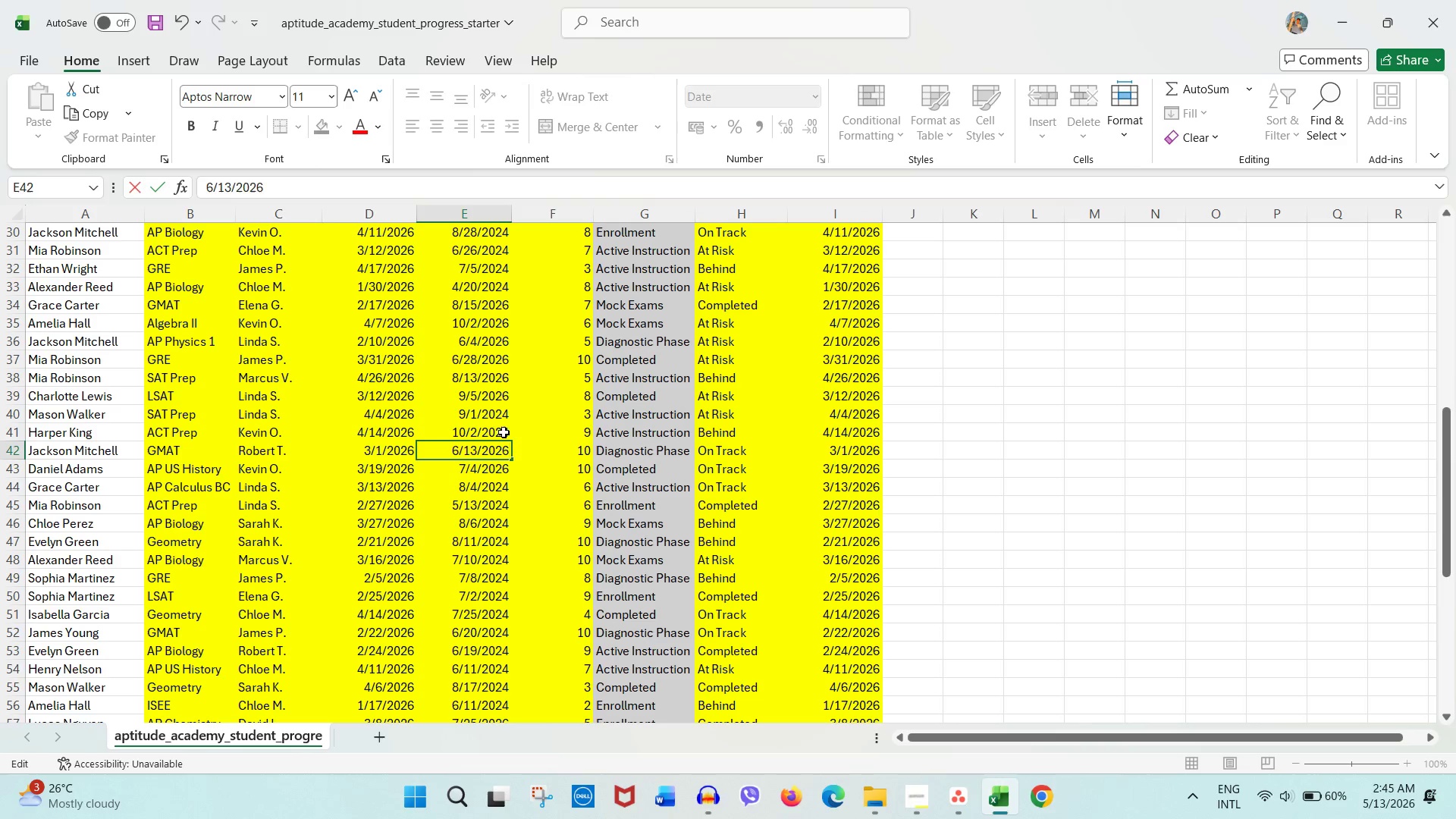 
left_click([503, 431])
 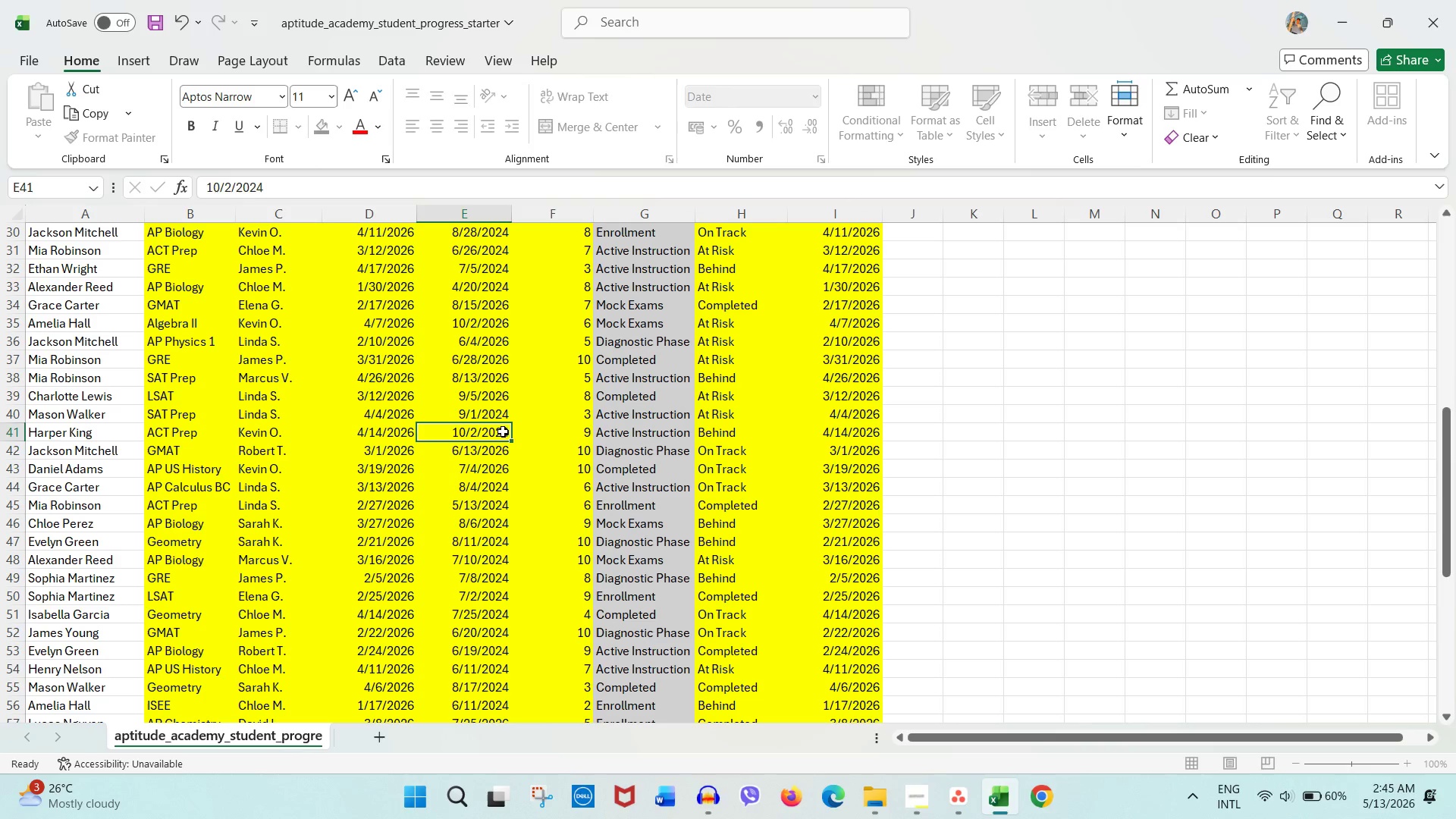 
double_click([503, 431])
 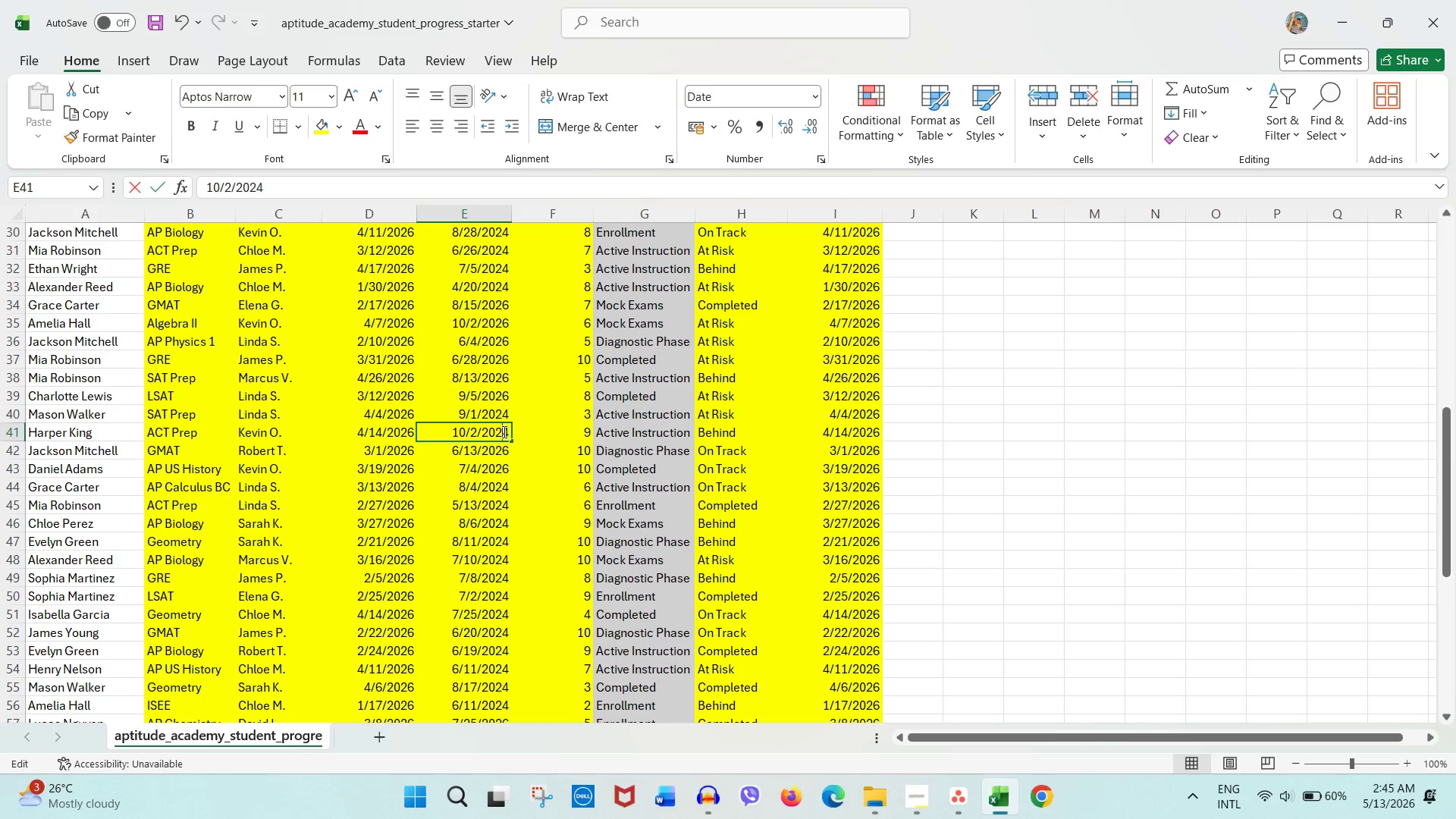 
left_click_drag(start_coordinate=[503, 431], to_coordinate=[513, 431])
 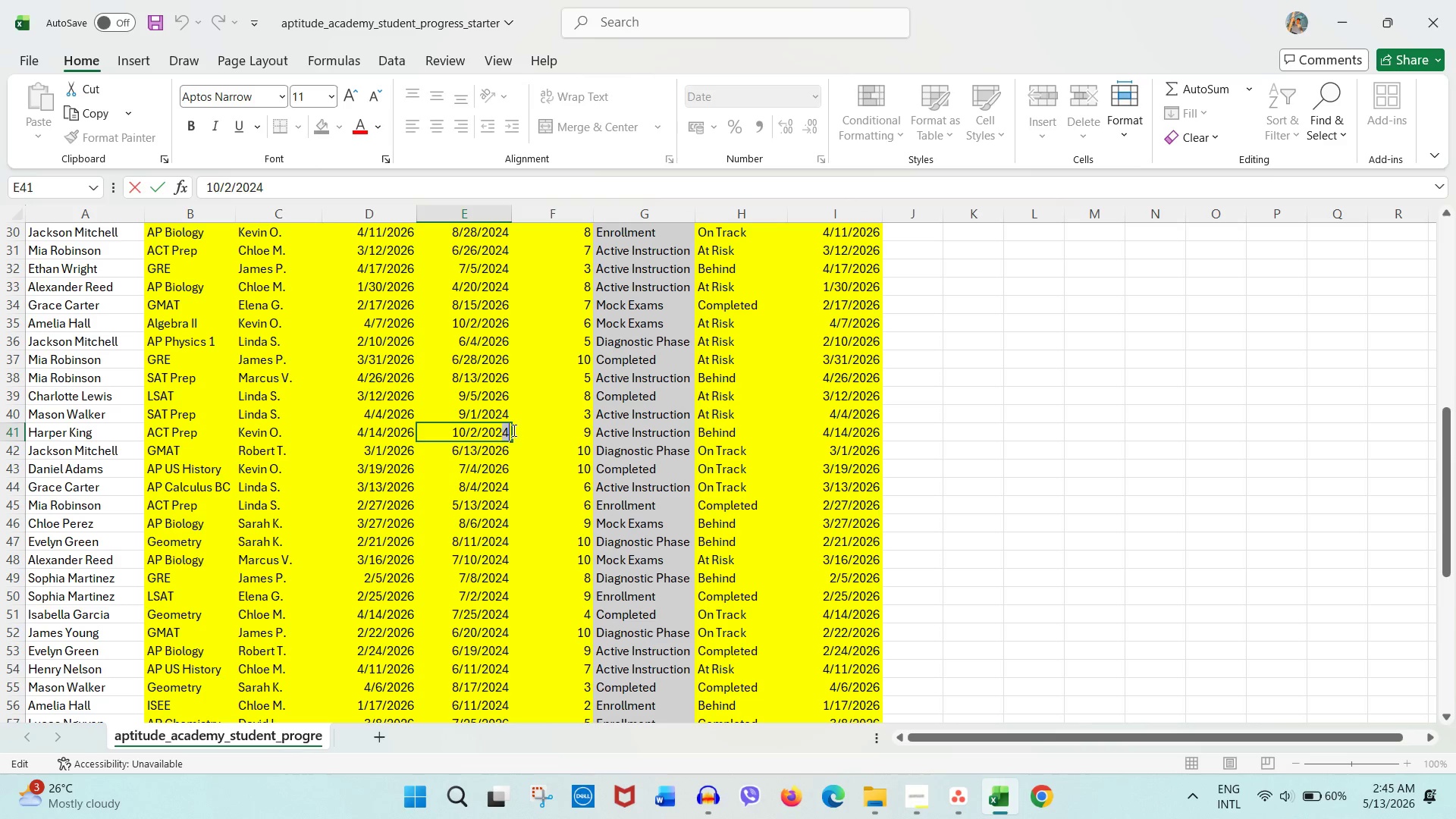 
key(Numpad6)
 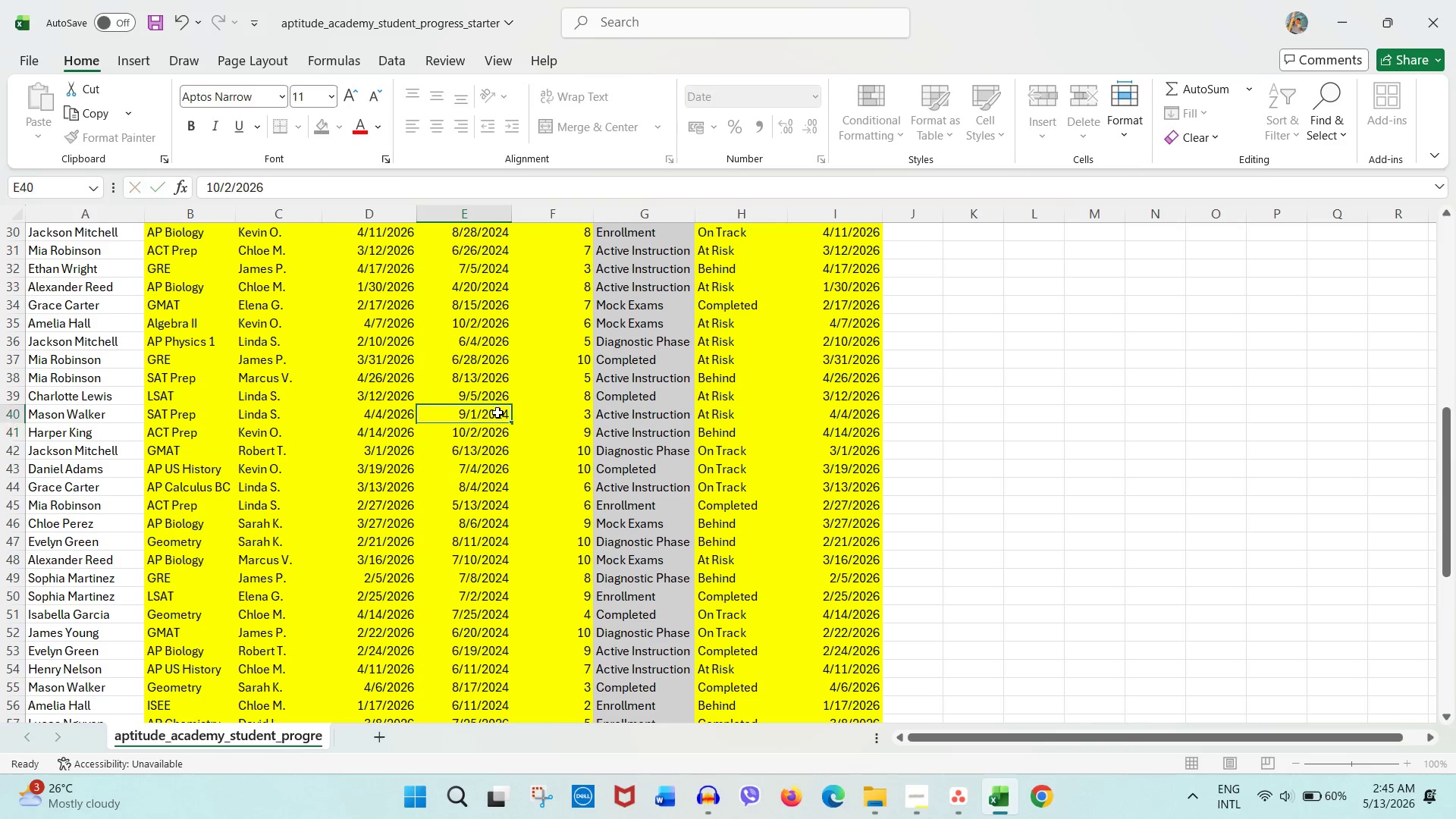 
double_click([497, 413])
 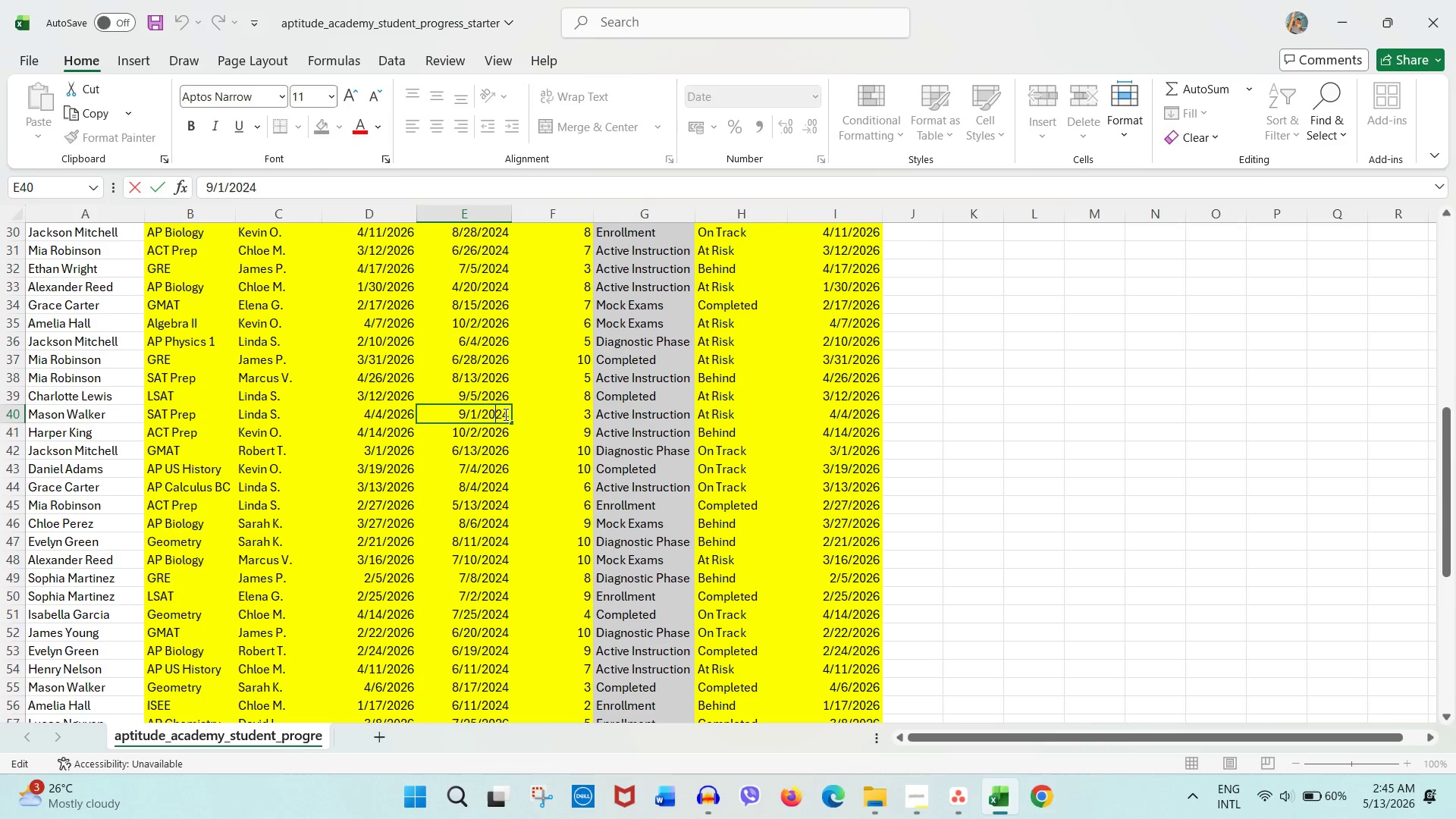 
left_click_drag(start_coordinate=[506, 415], to_coordinate=[519, 415])
 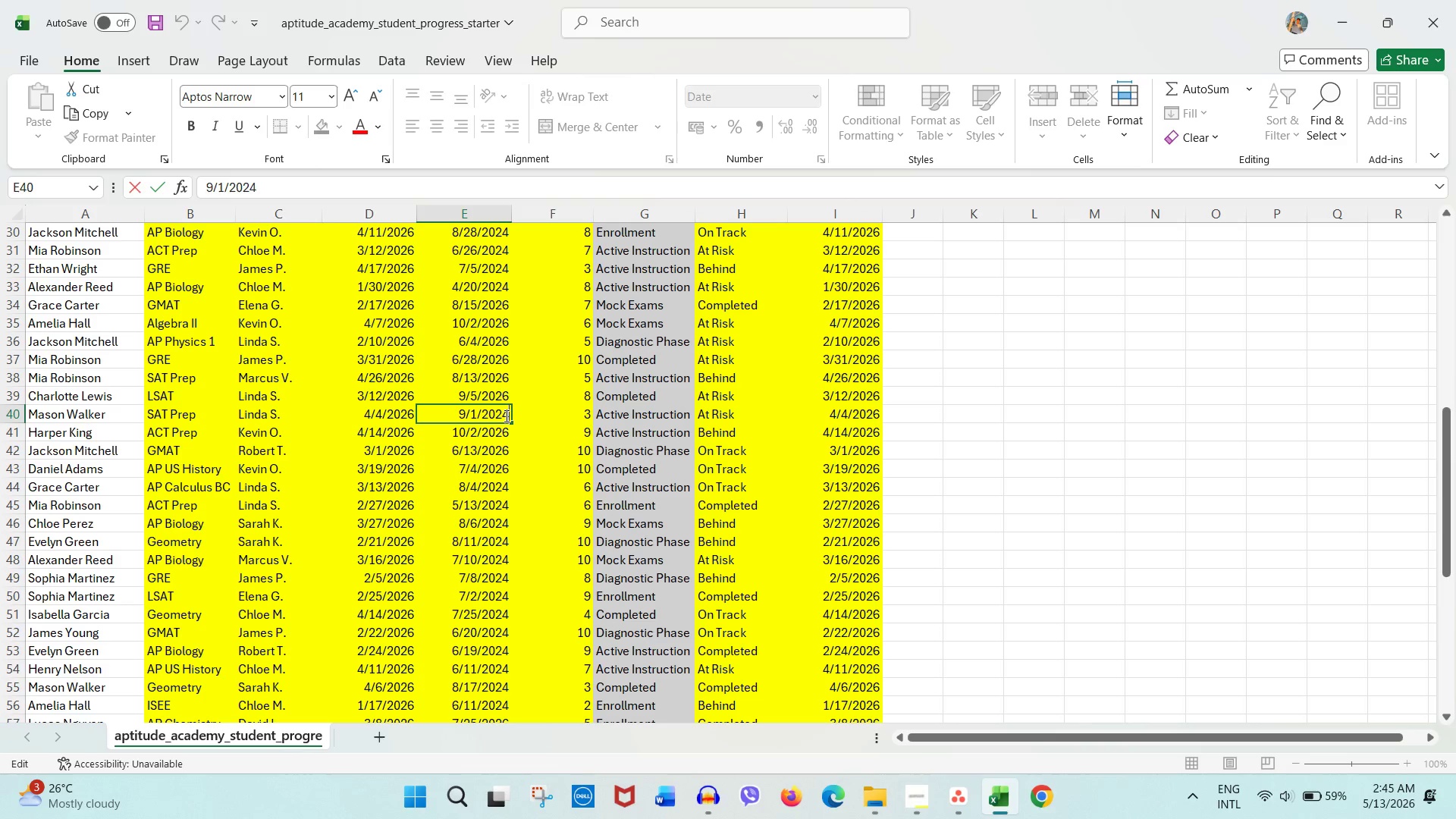 
left_click_drag(start_coordinate=[505, 416], to_coordinate=[512, 415])
 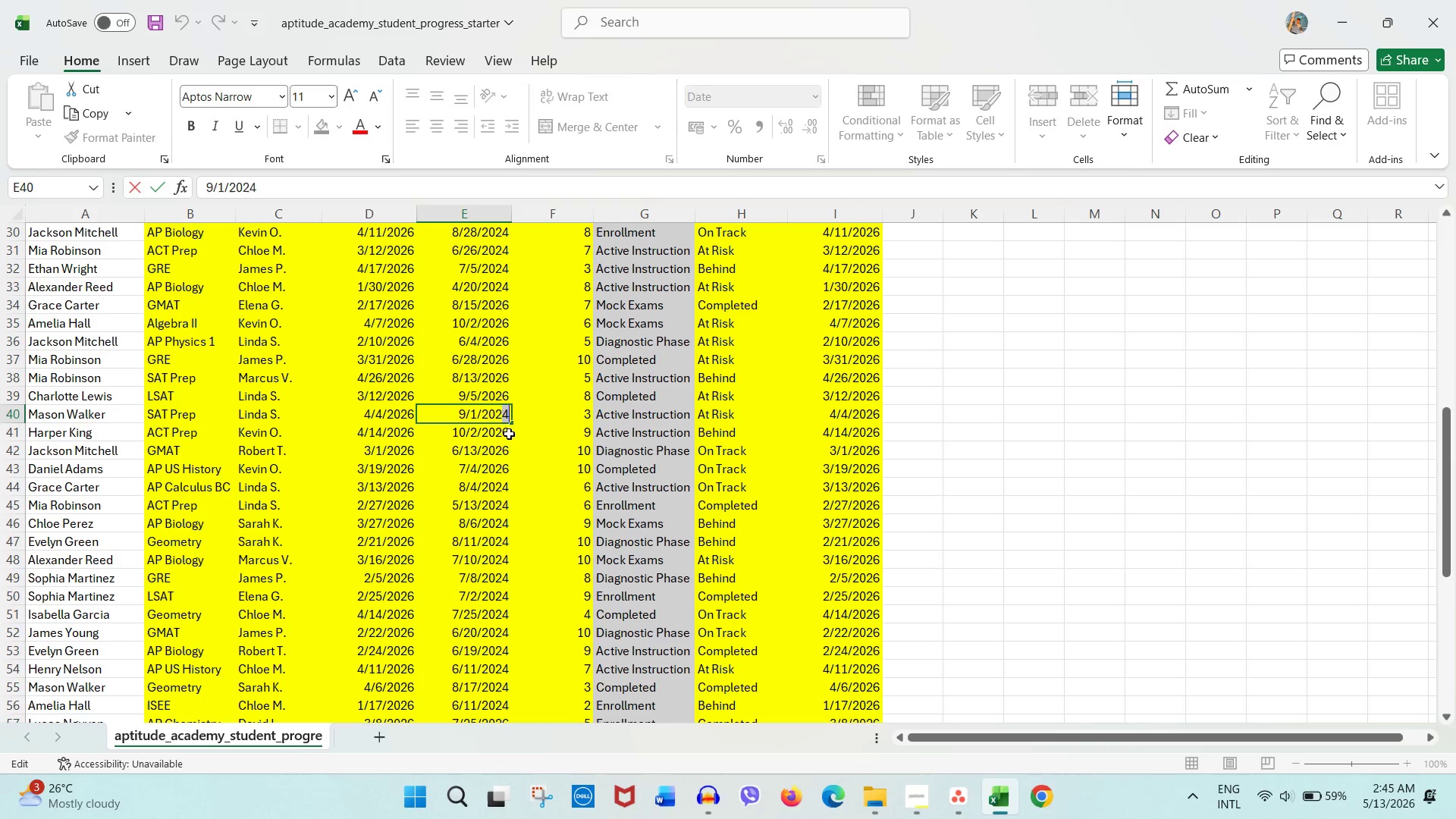 
key(Numpad6)
 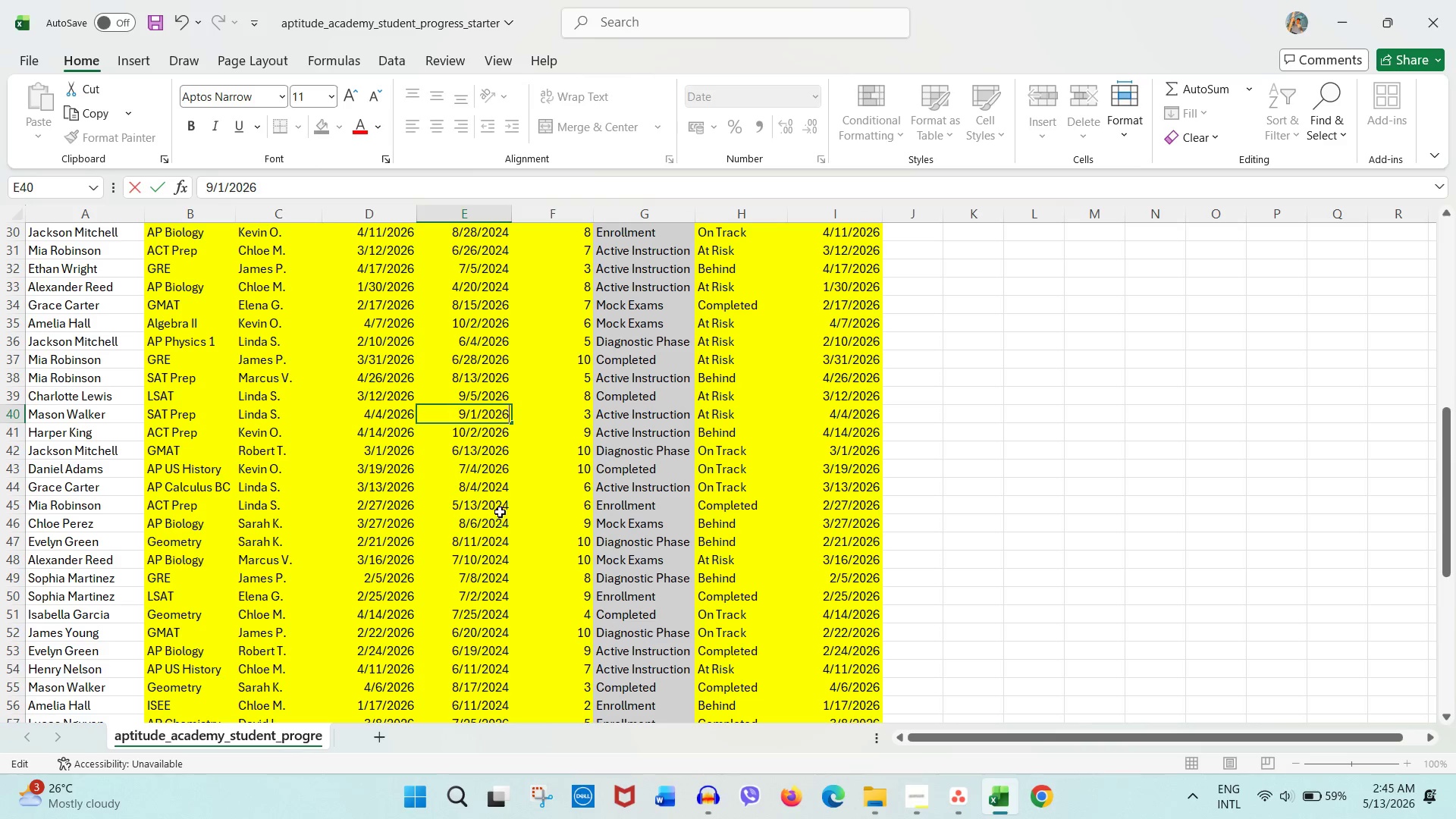 
double_click([500, 512])
 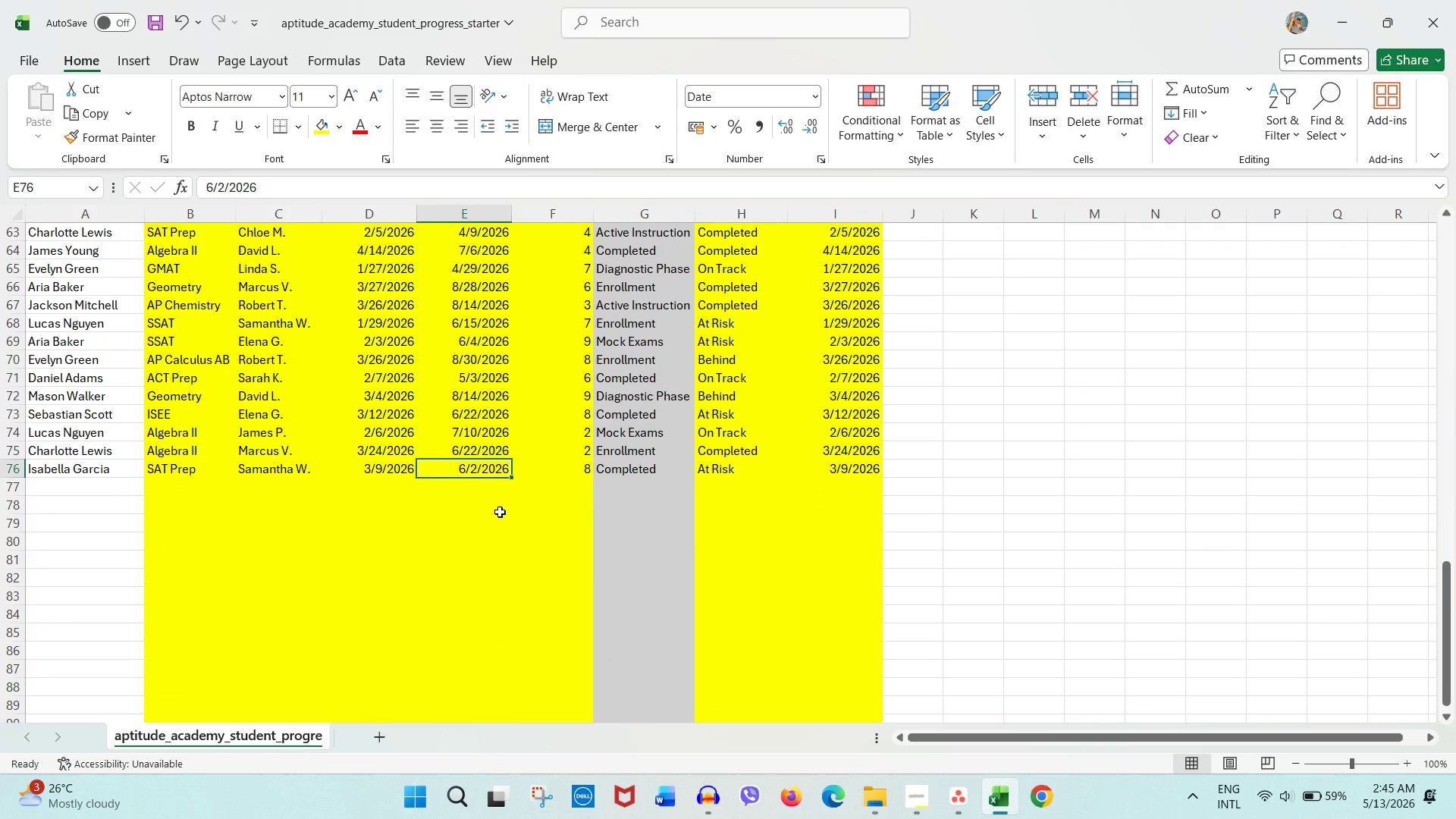 
scroll: coordinate [500, 512], scroll_direction: up, amount: 9.0
 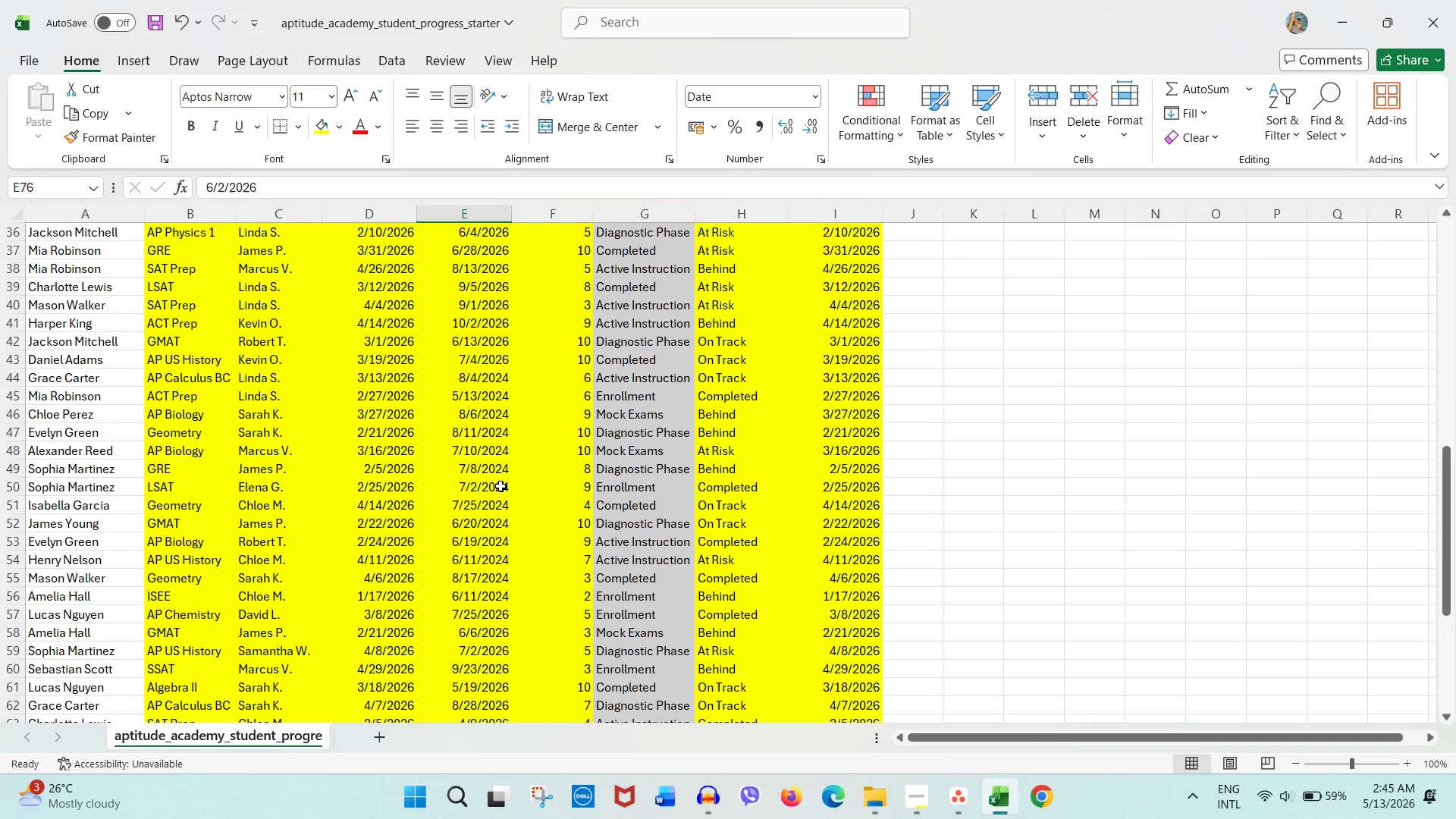 
double_click([500, 486])
 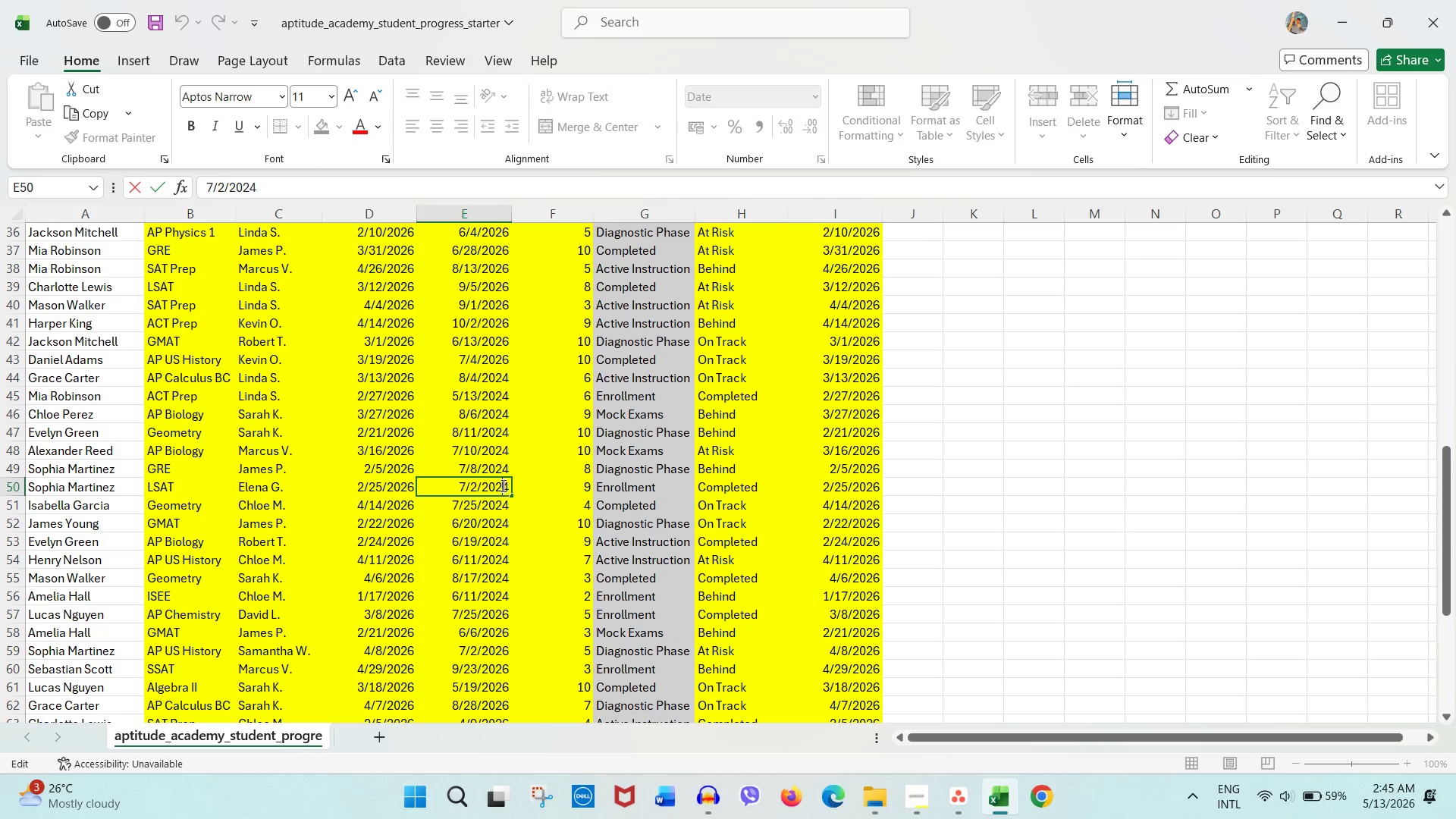 
left_click_drag(start_coordinate=[502, 485], to_coordinate=[510, 486])
 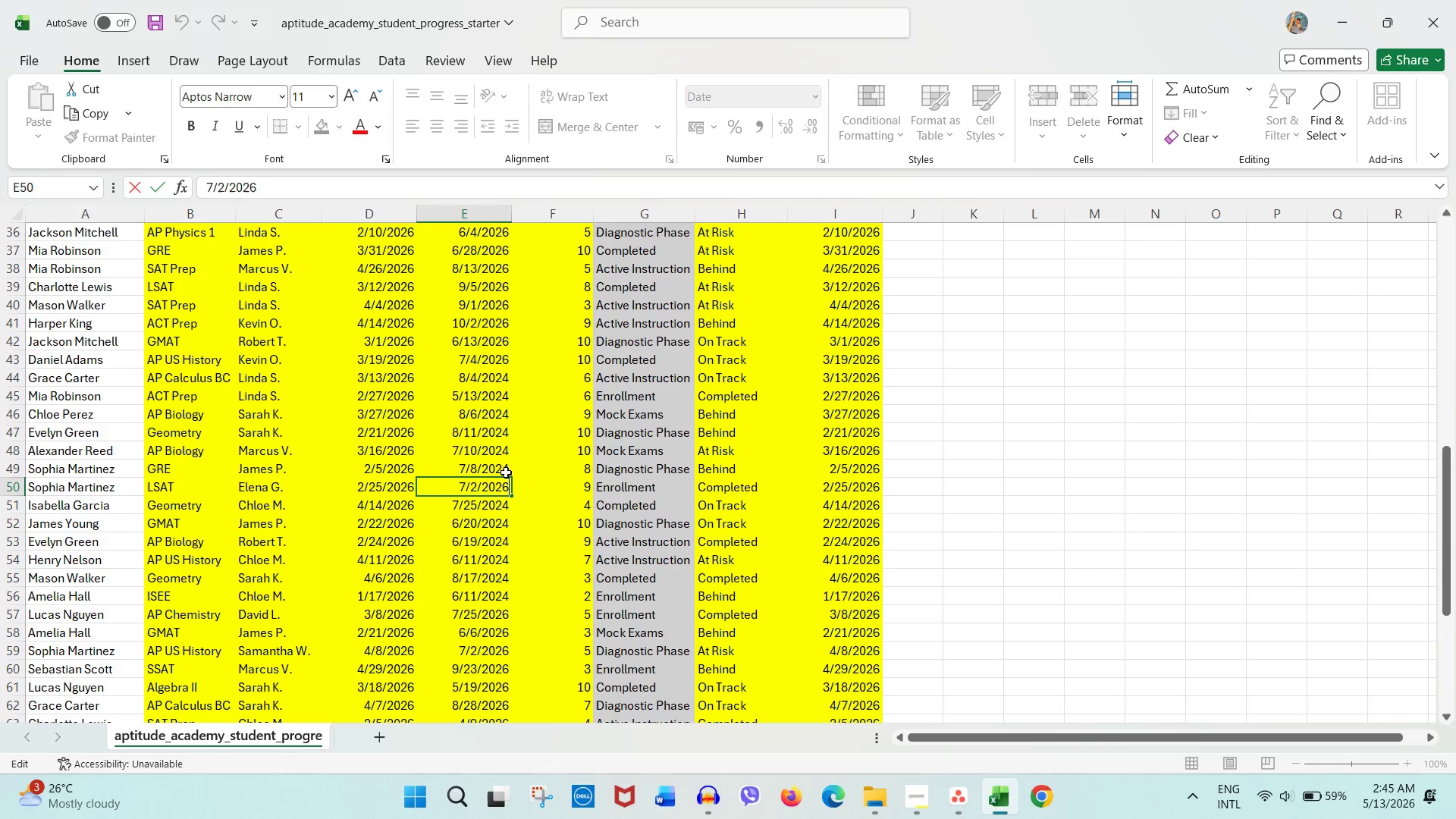 
key(Numpad6)
 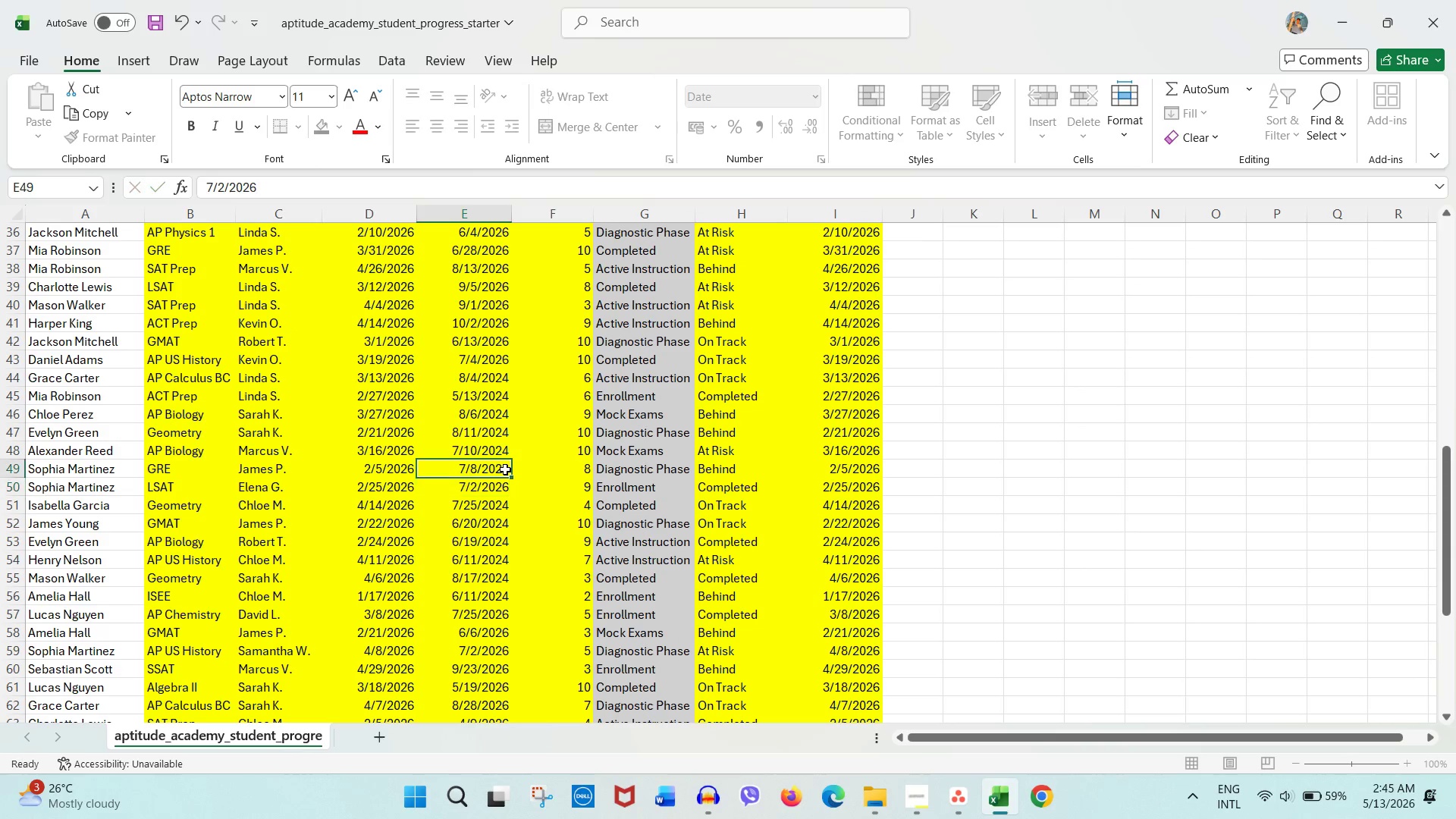 
double_click([505, 469])
 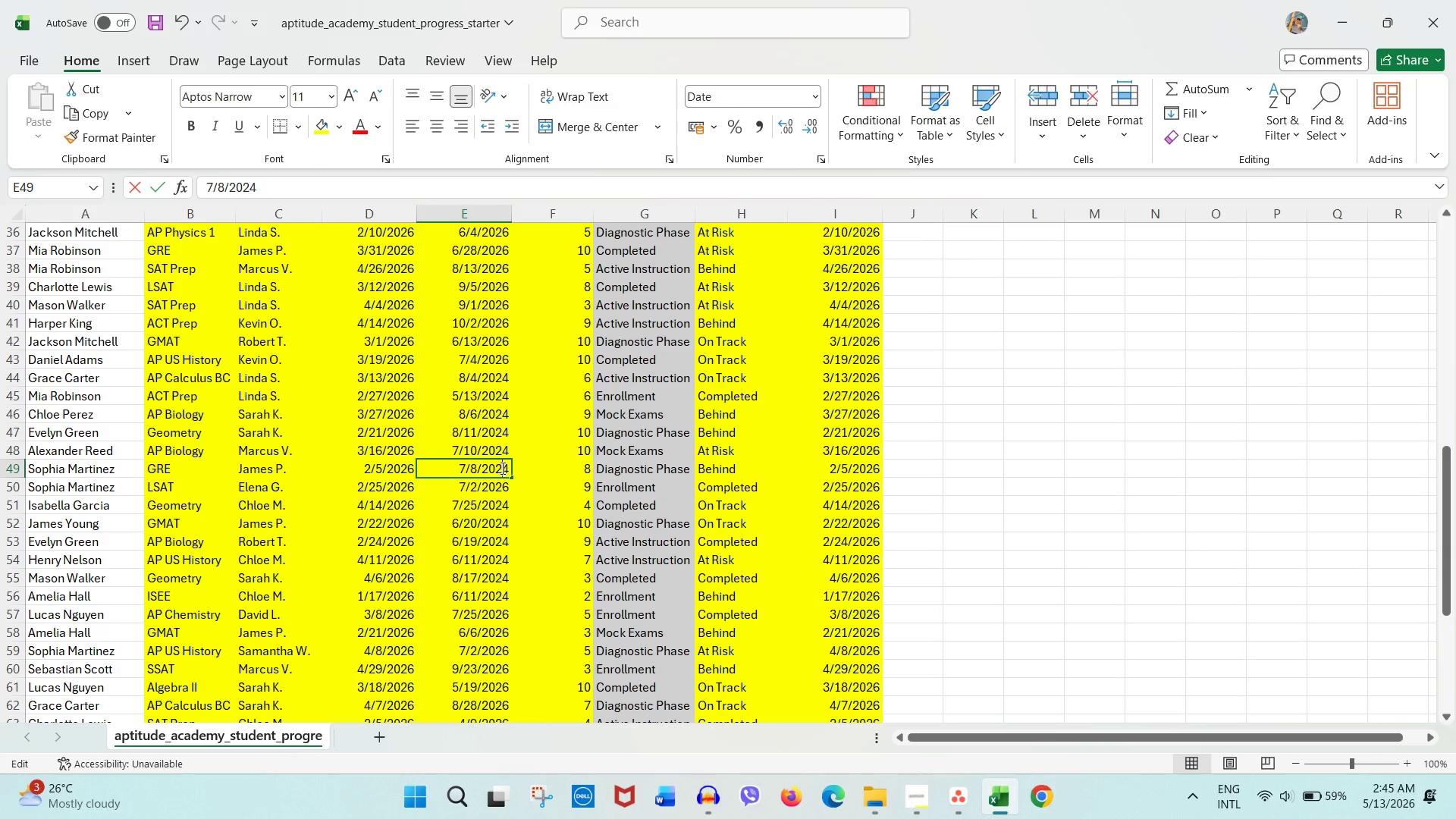 
left_click_drag(start_coordinate=[501, 468], to_coordinate=[516, 468])
 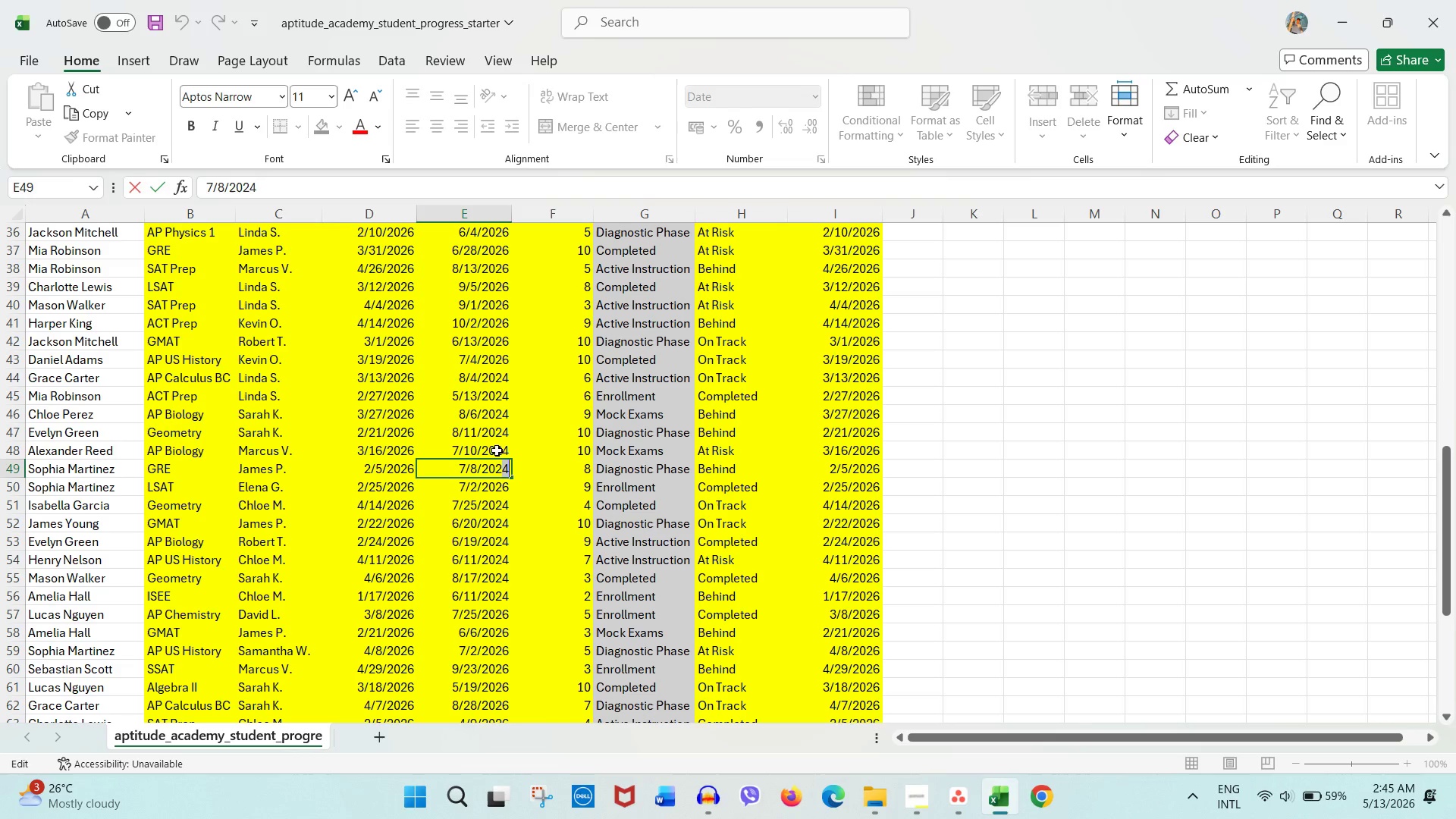 
key(Numpad6)
 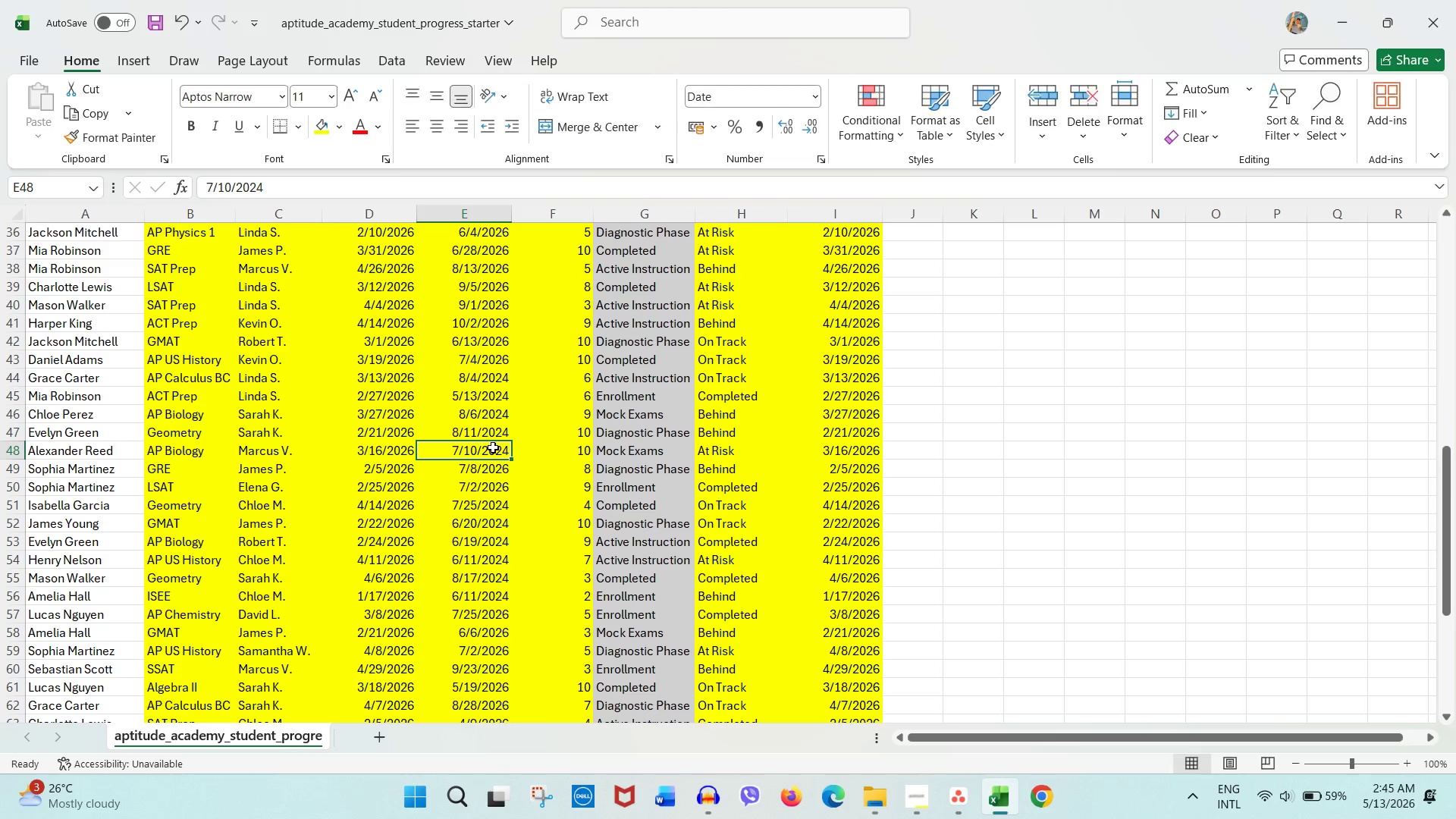 
double_click([493, 447])
 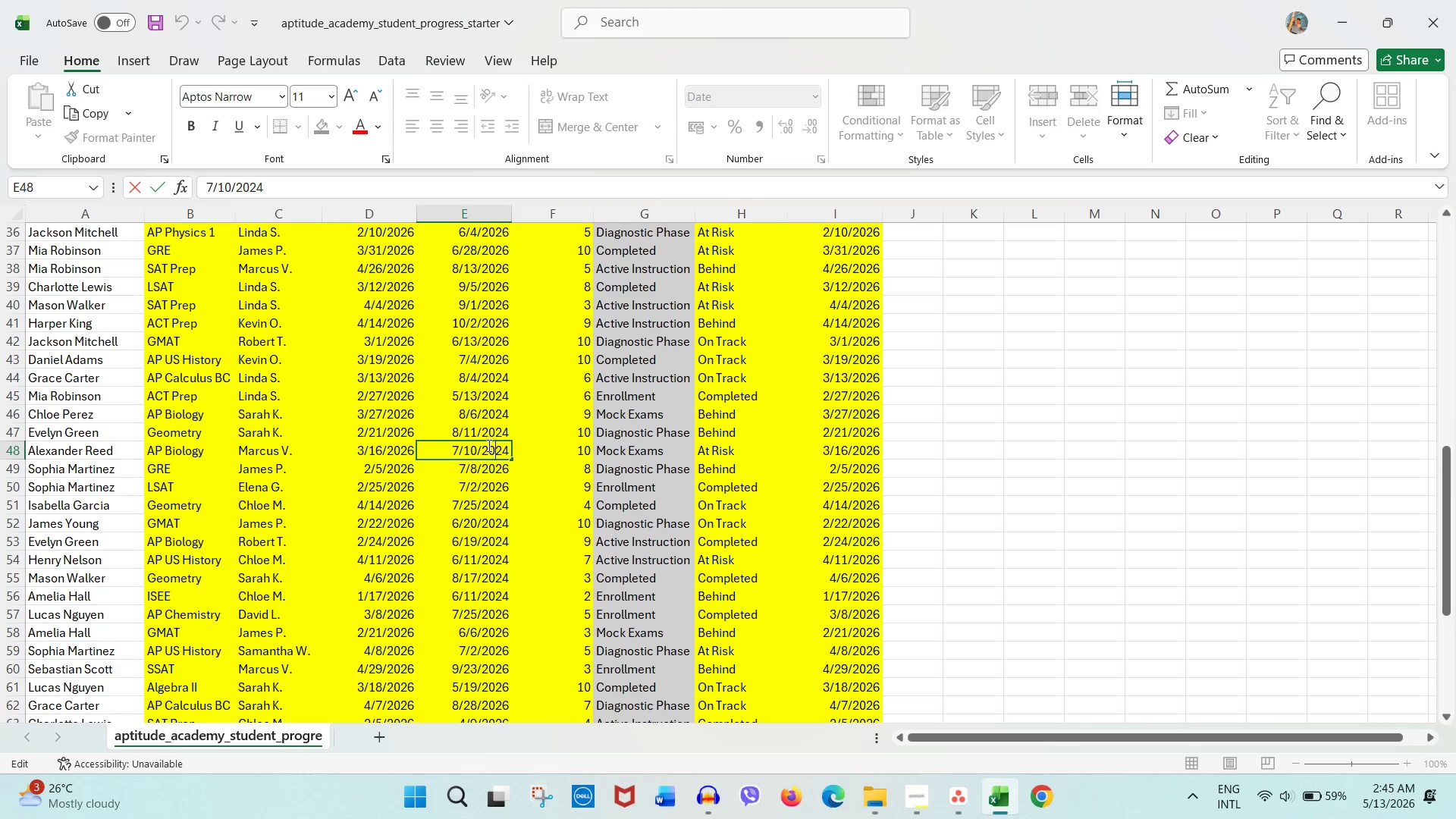 
left_click([485, 445])
 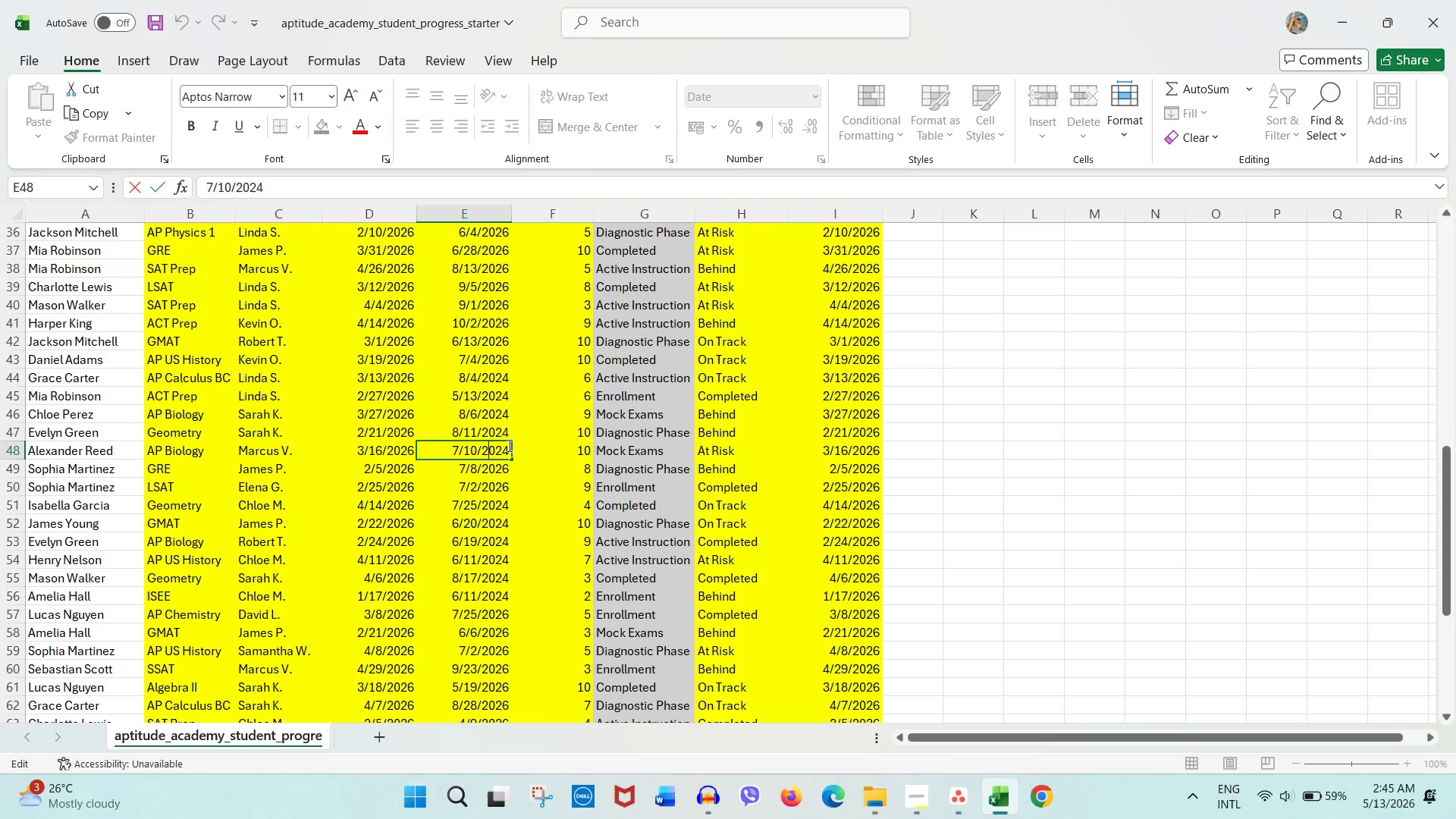 
left_click_drag(start_coordinate=[501, 447], to_coordinate=[519, 450])
 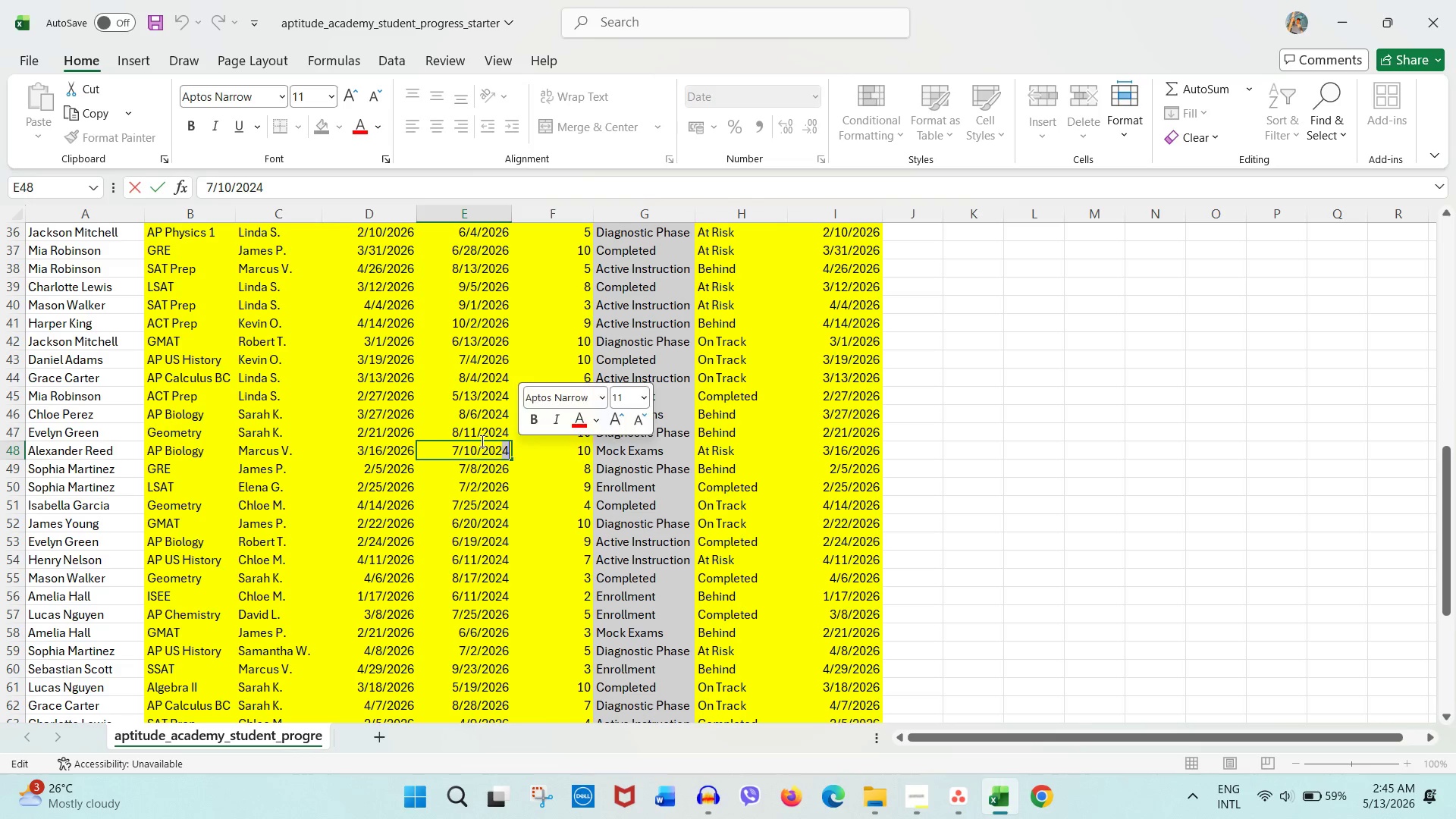 
key(Numpad6)
 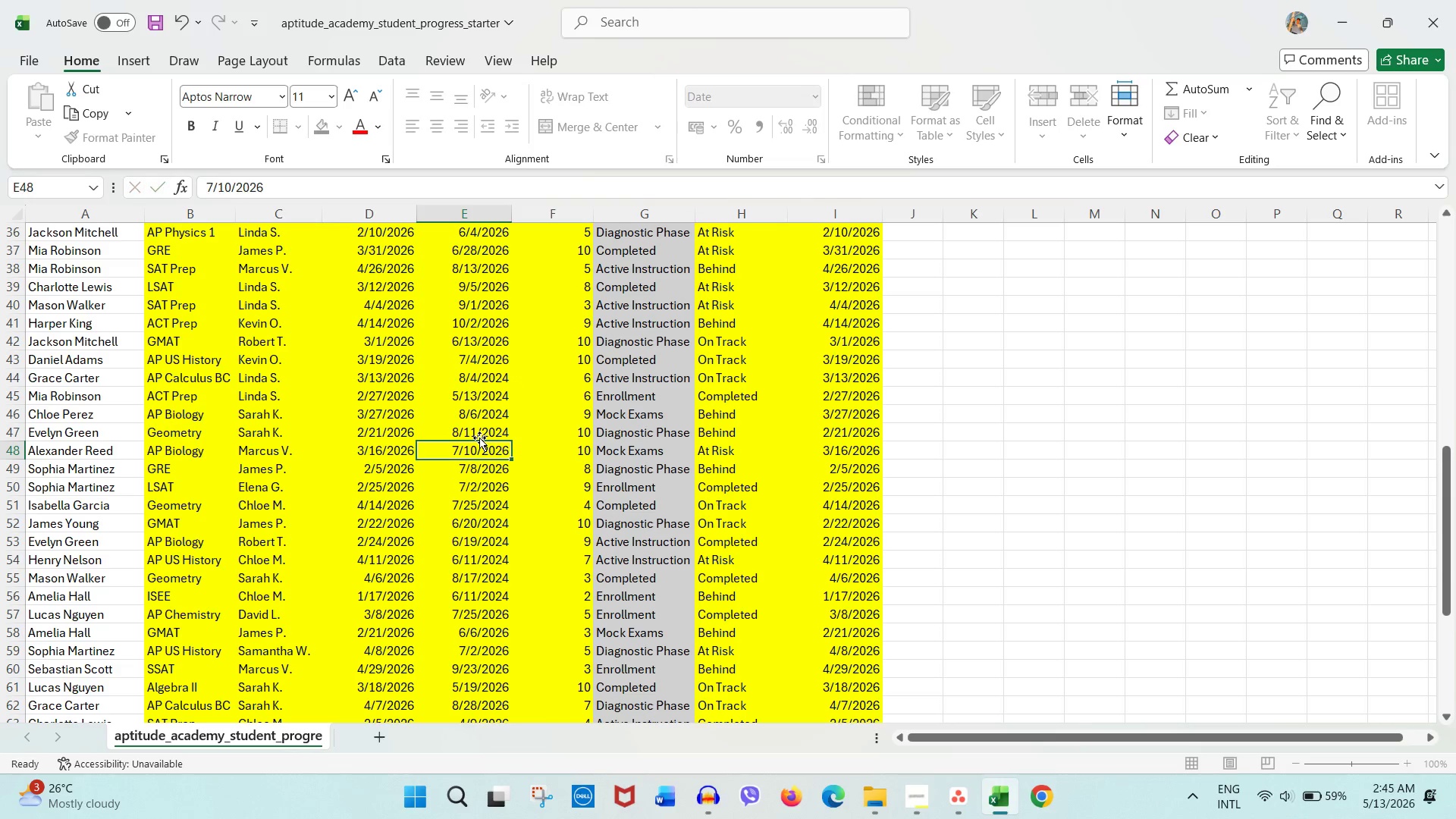 
double_click([479, 438])
 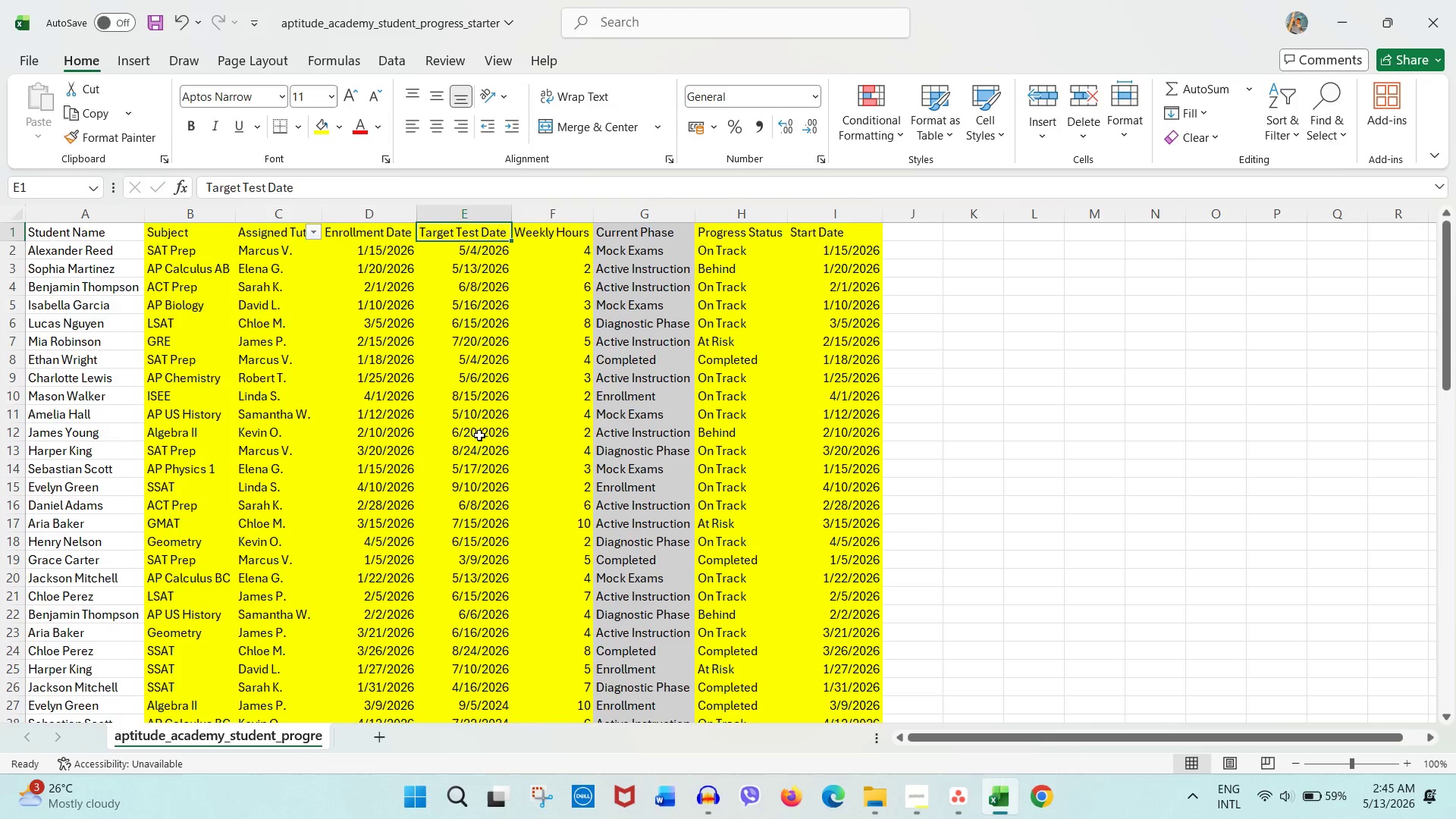 
scroll: coordinate [479, 435], scroll_direction: down, amount: 10.0
 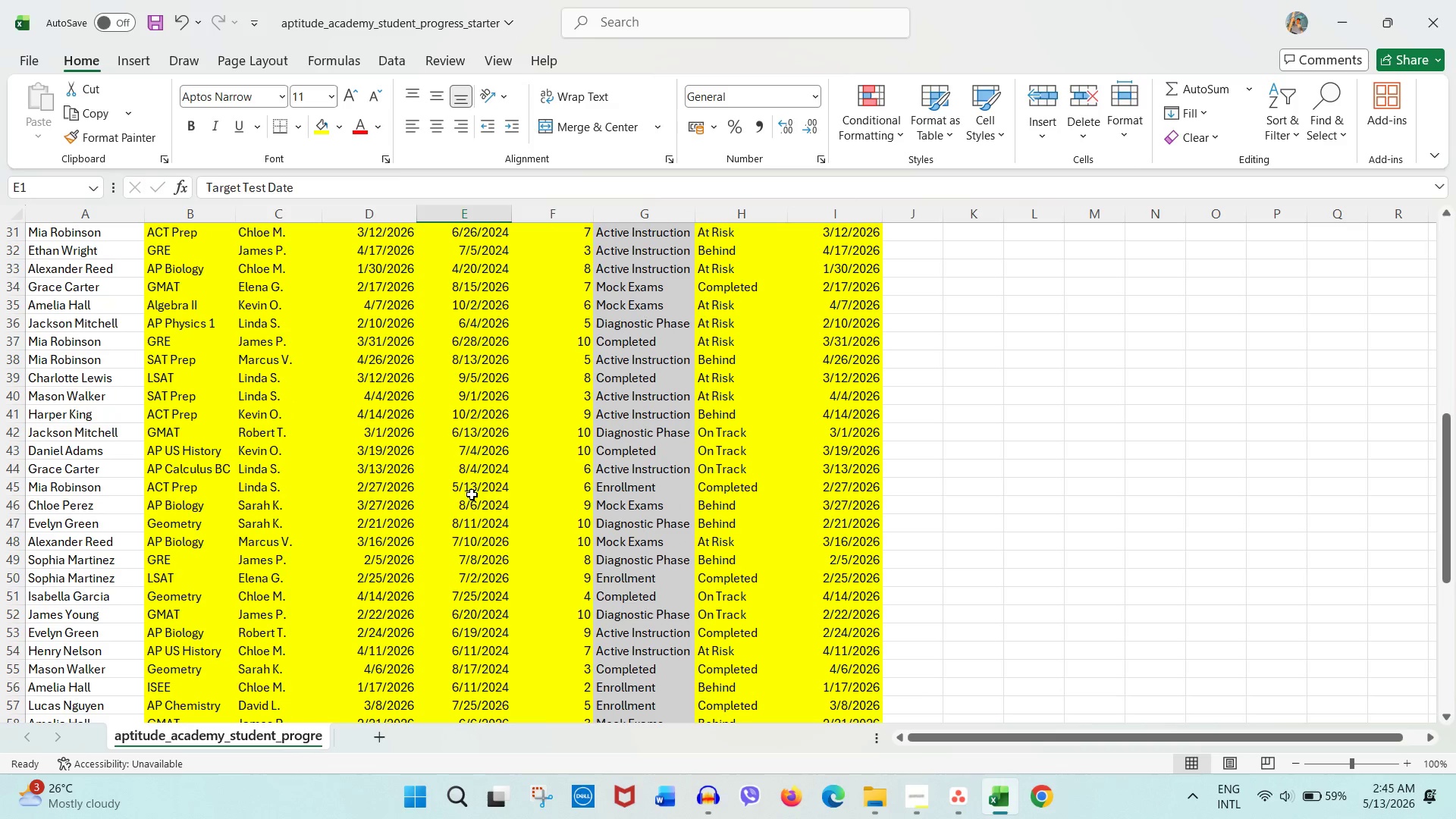 
double_click([474, 490])
 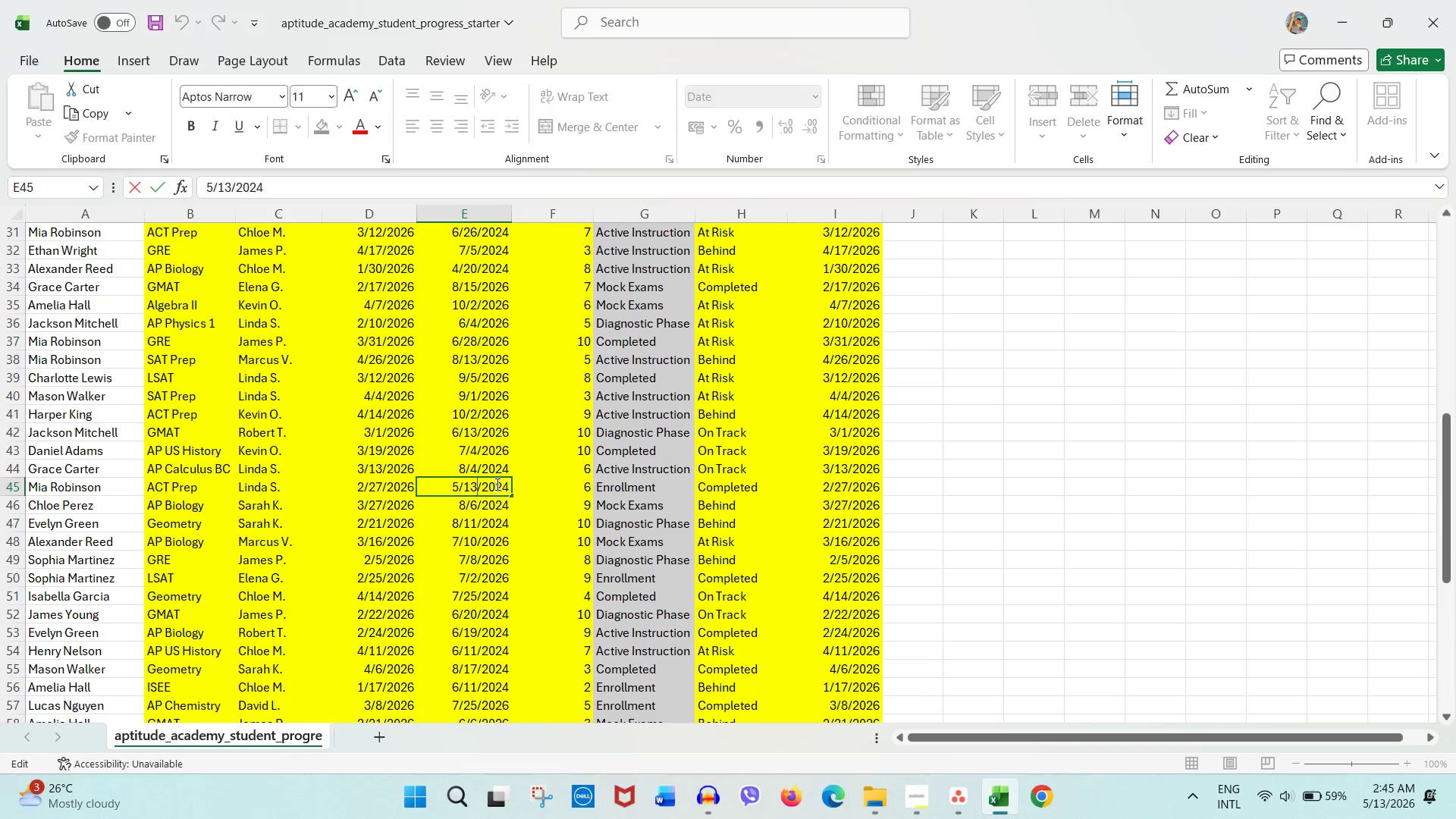 
left_click_drag(start_coordinate=[496, 484], to_coordinate=[507, 483])
 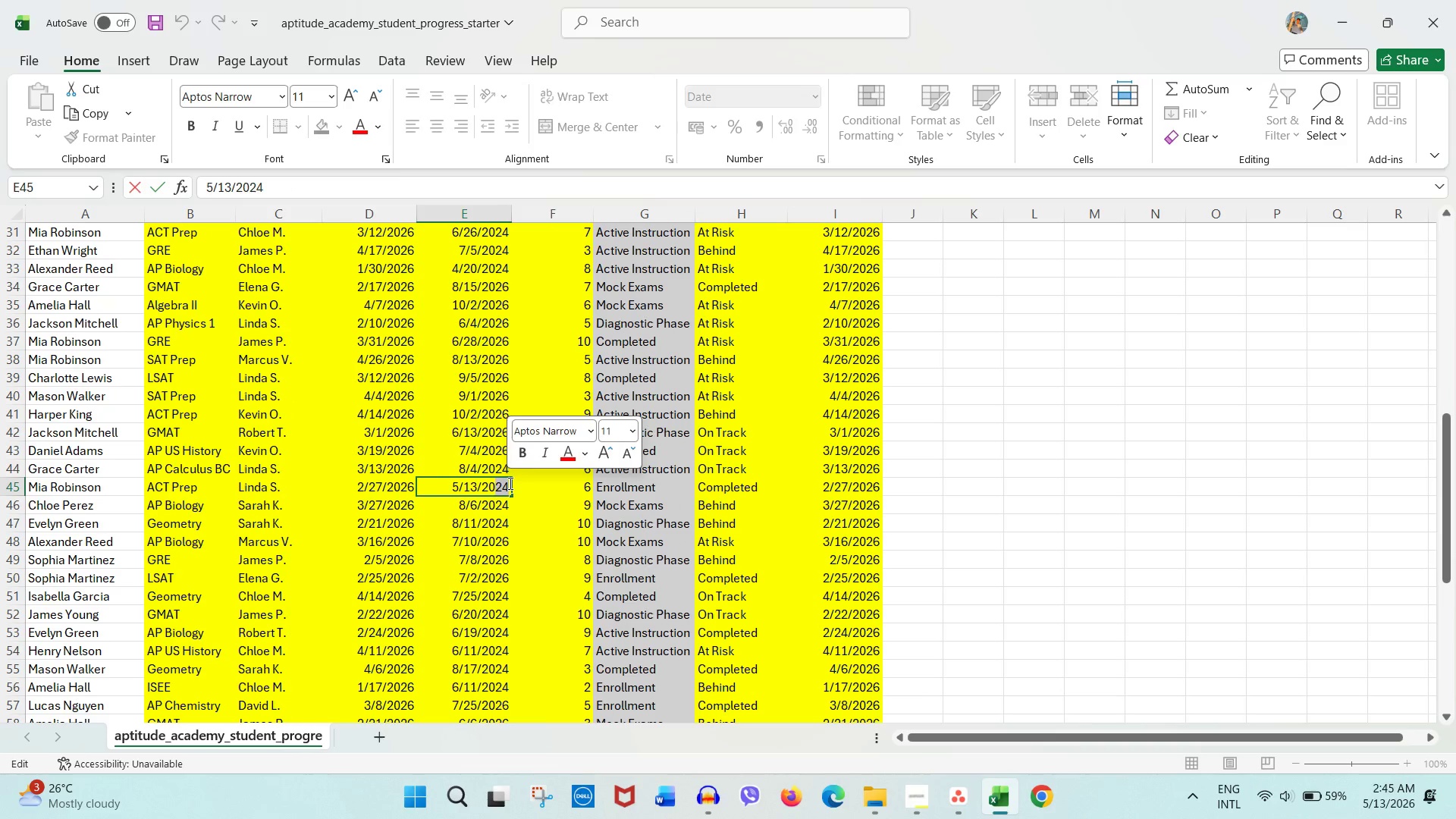 
key(Numpad2)
 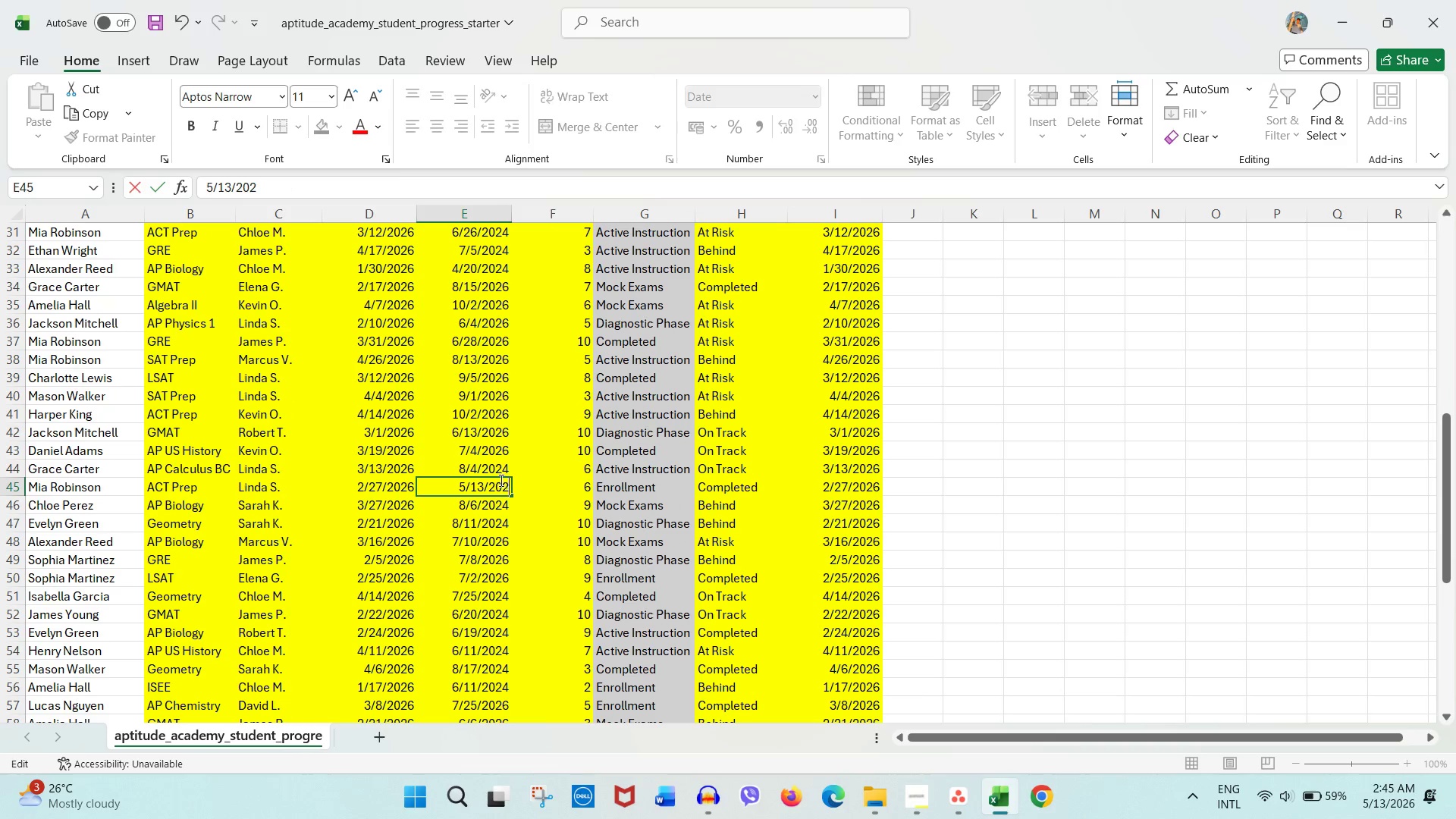 
key(Numpad6)
 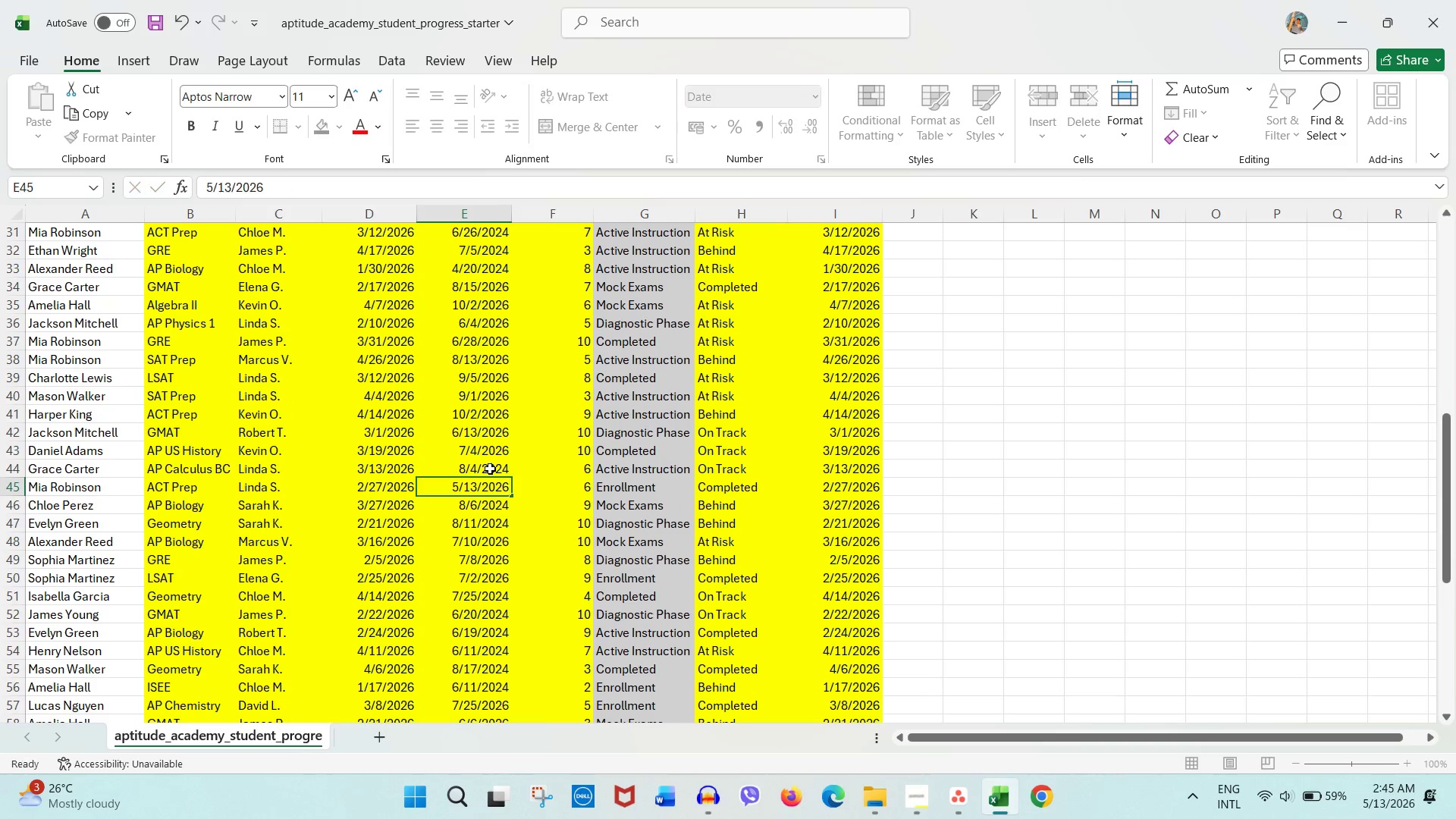 
double_click([490, 469])
 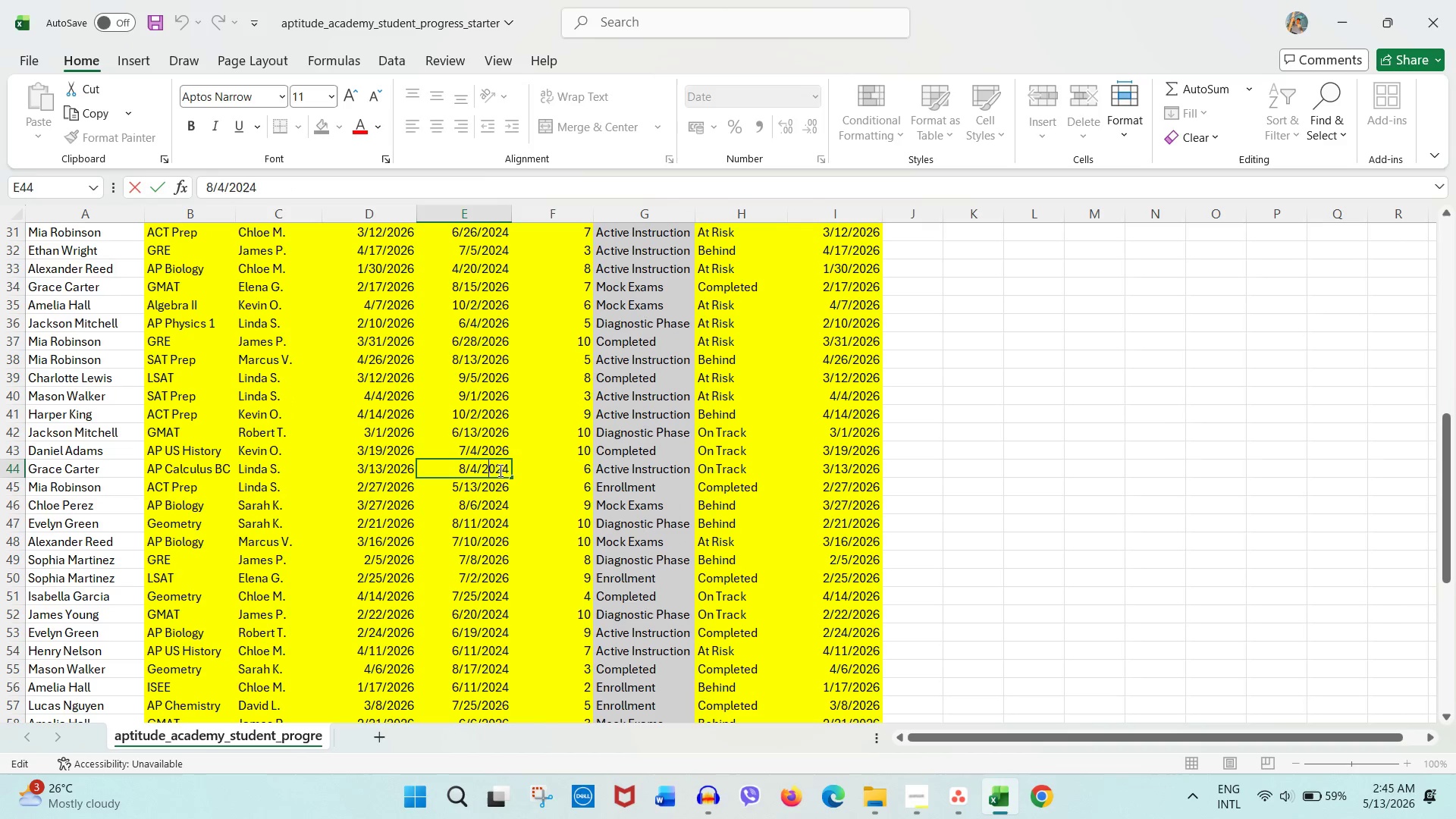 
left_click_drag(start_coordinate=[500, 470], to_coordinate=[507, 470])
 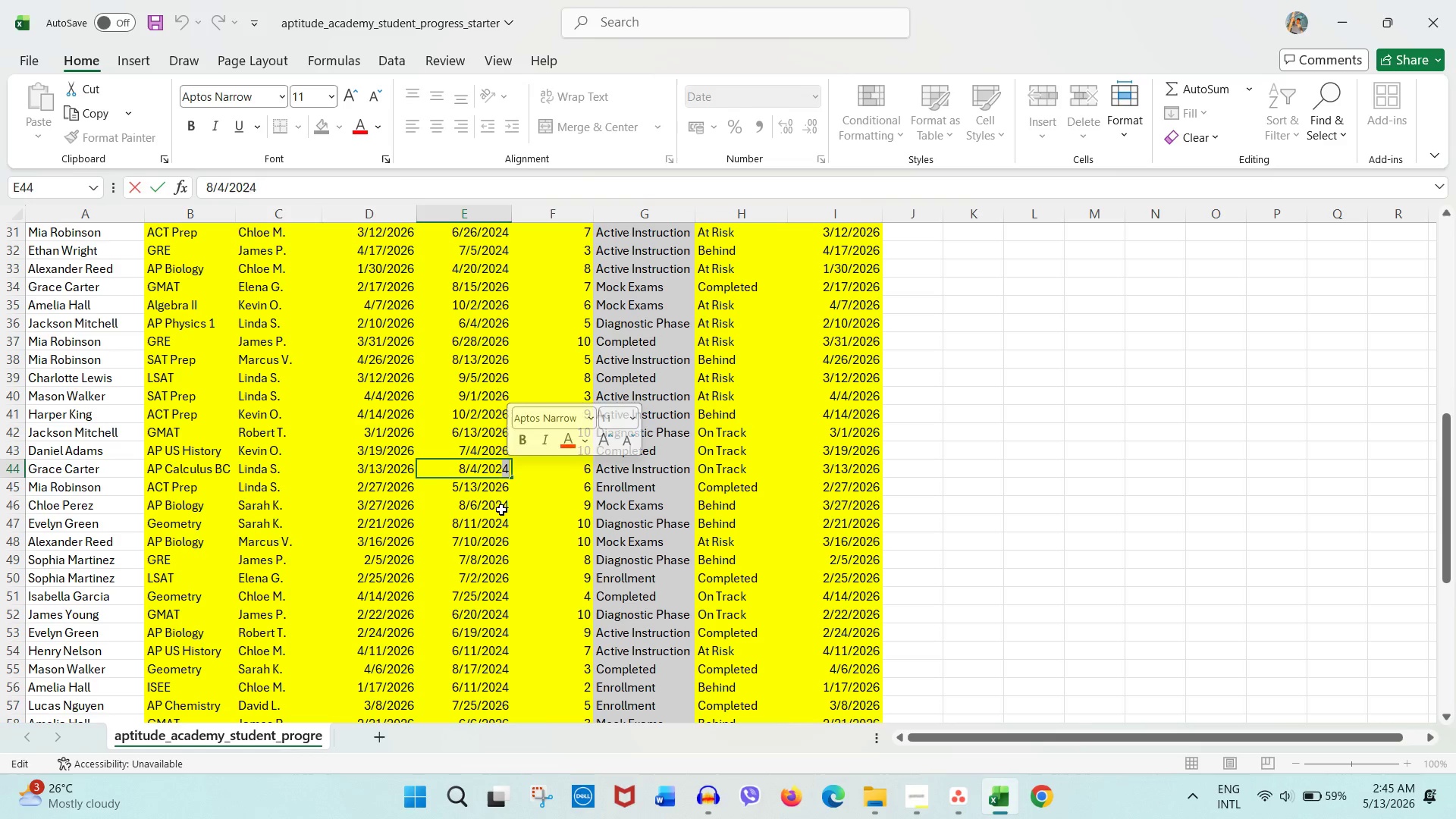 
key(Numpad6)
 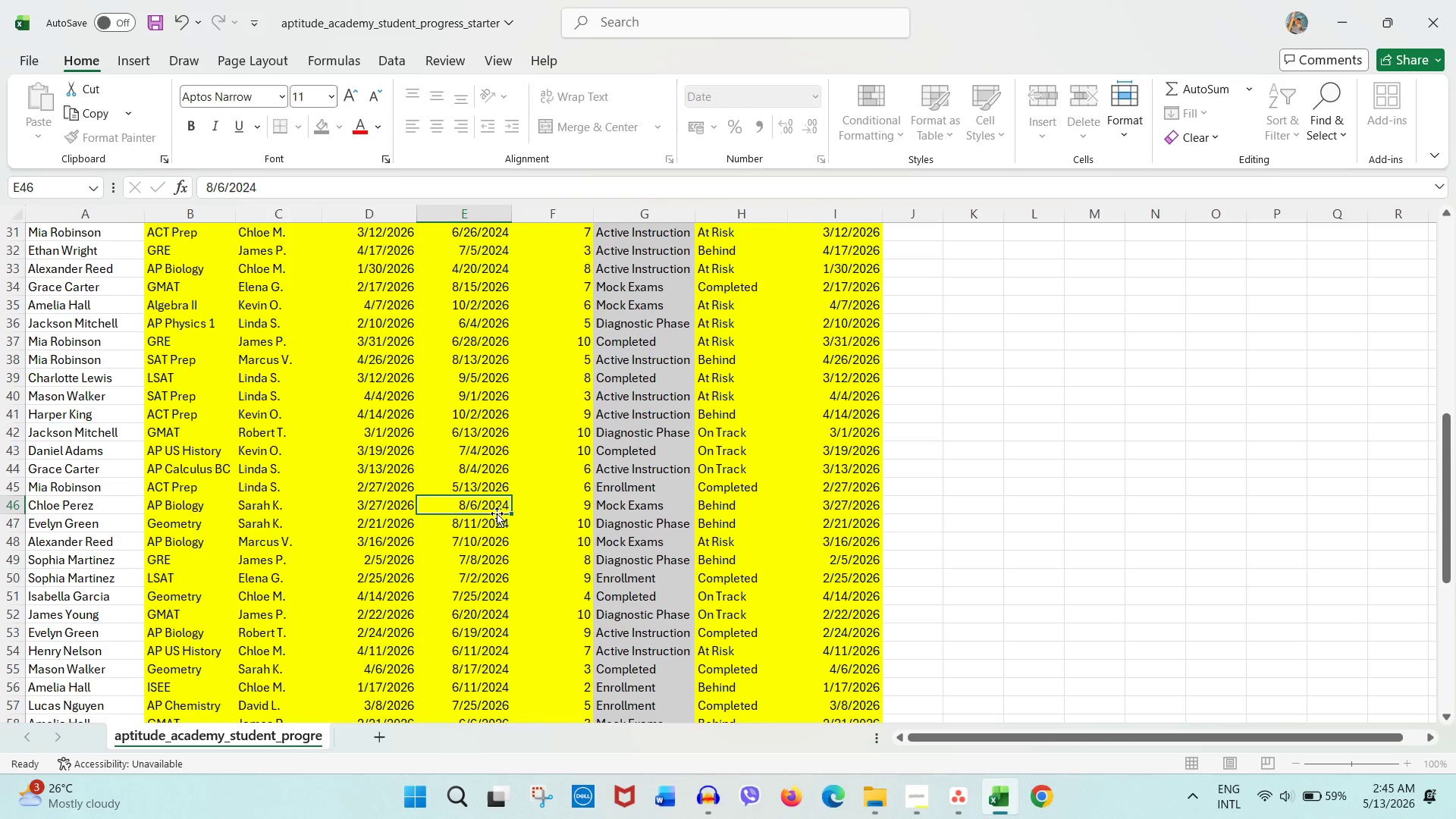 
double_click([497, 513])
 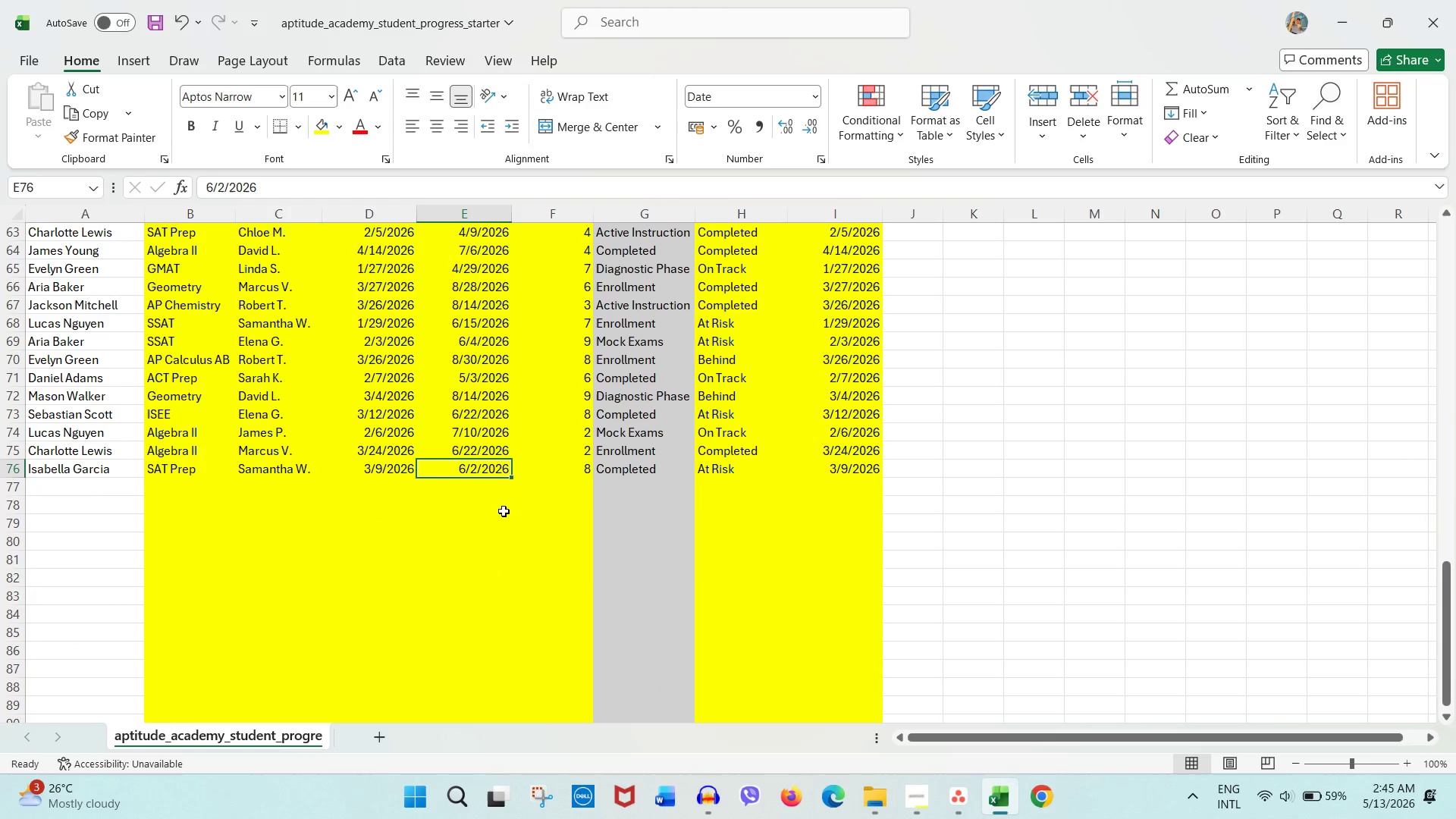 
scroll: coordinate [504, 511], scroll_direction: up, amount: 9.0
 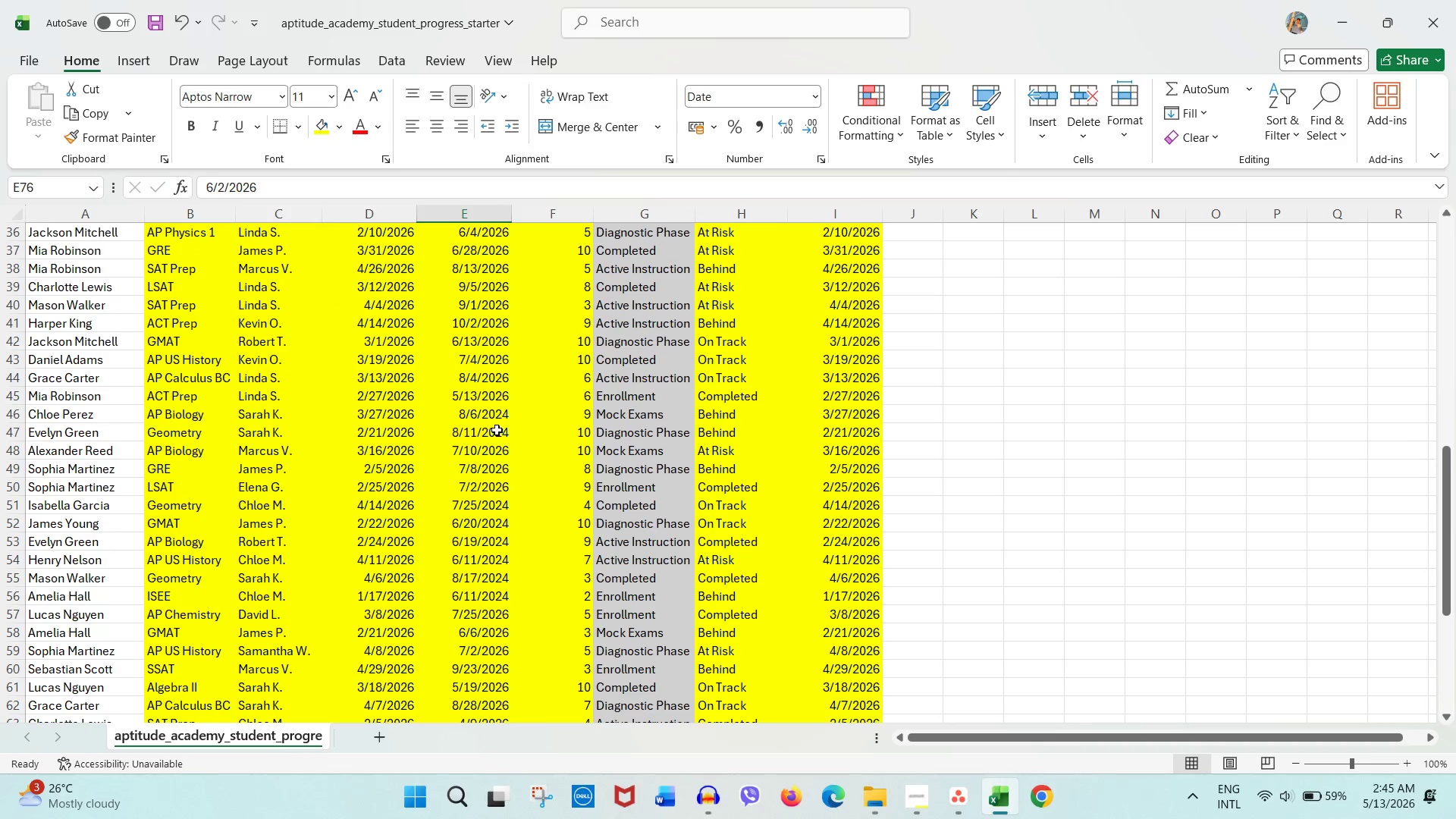 
double_click([497, 430])
 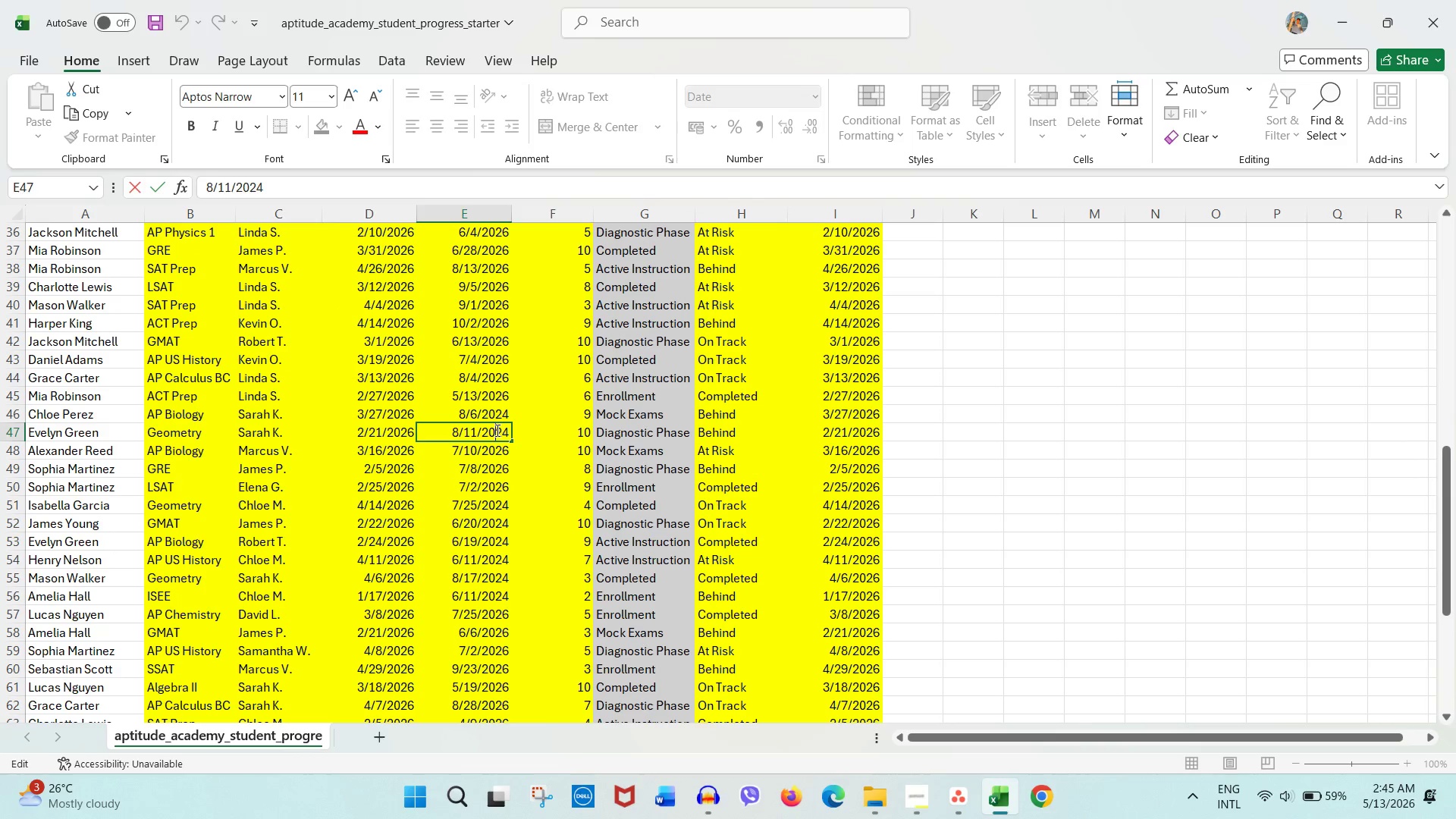 
left_click_drag(start_coordinate=[497, 430], to_coordinate=[509, 435])
 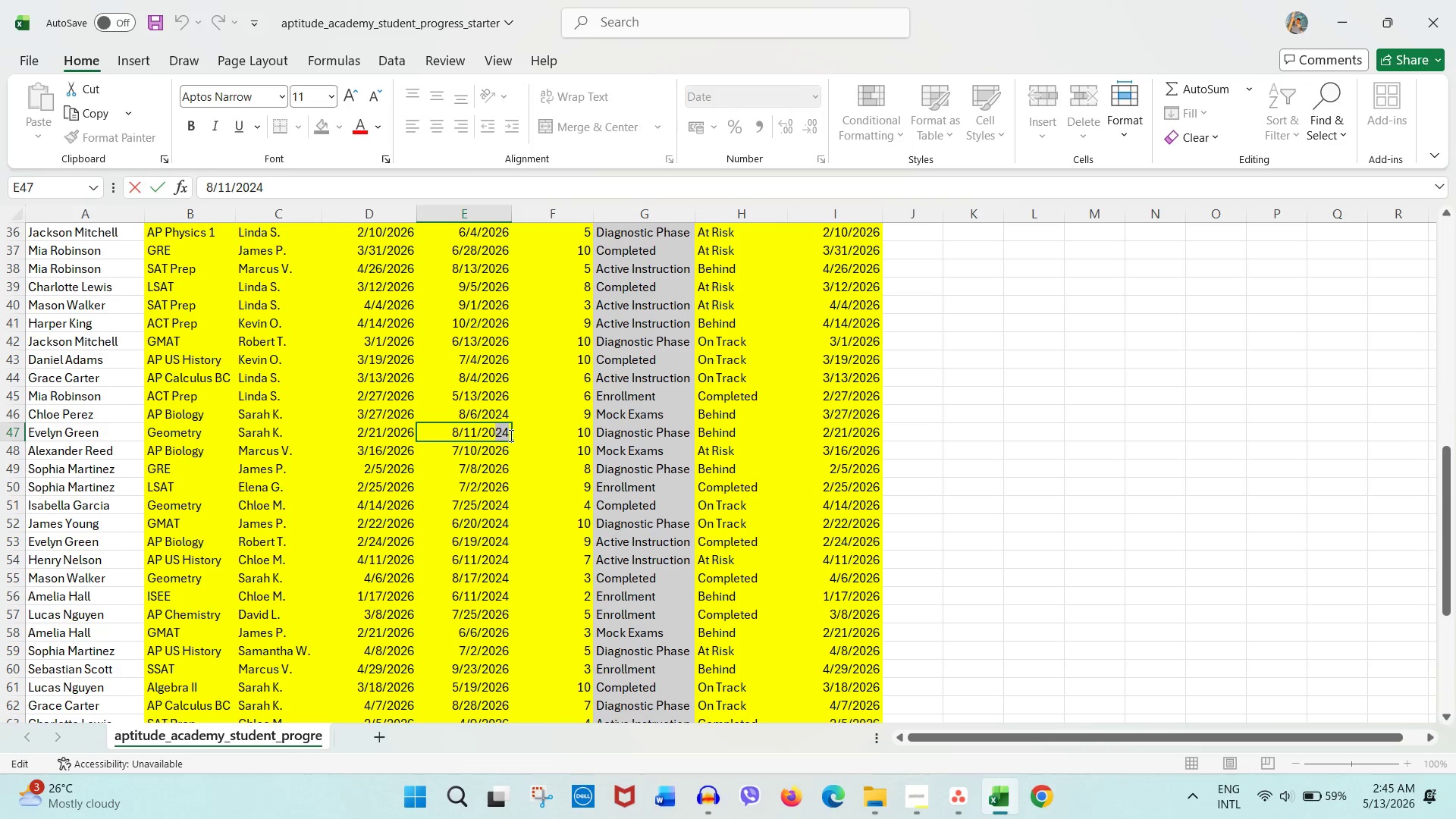 
key(Numpad3)
 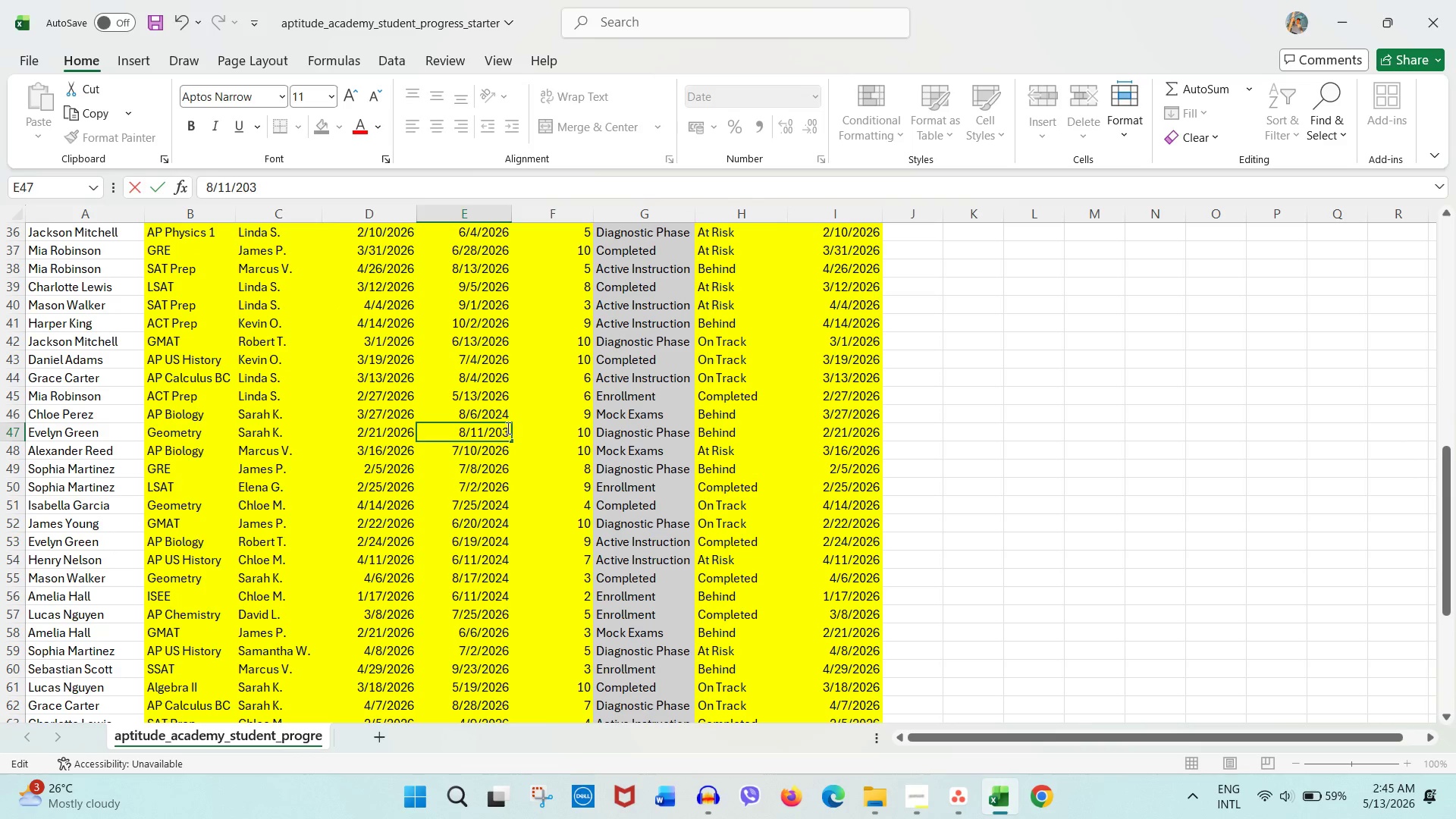 
key(Numpad6)
 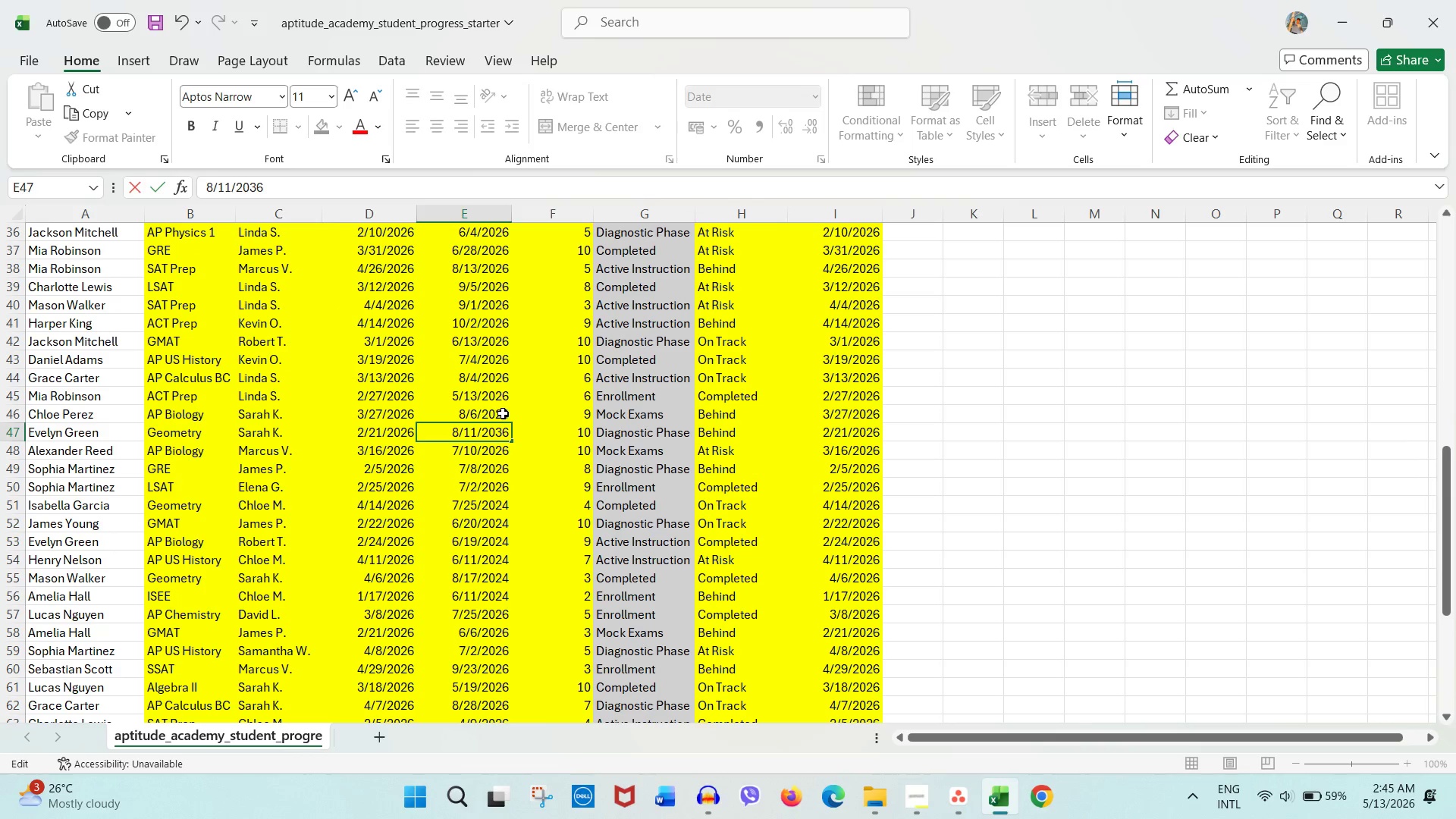 
key(Backspace)
 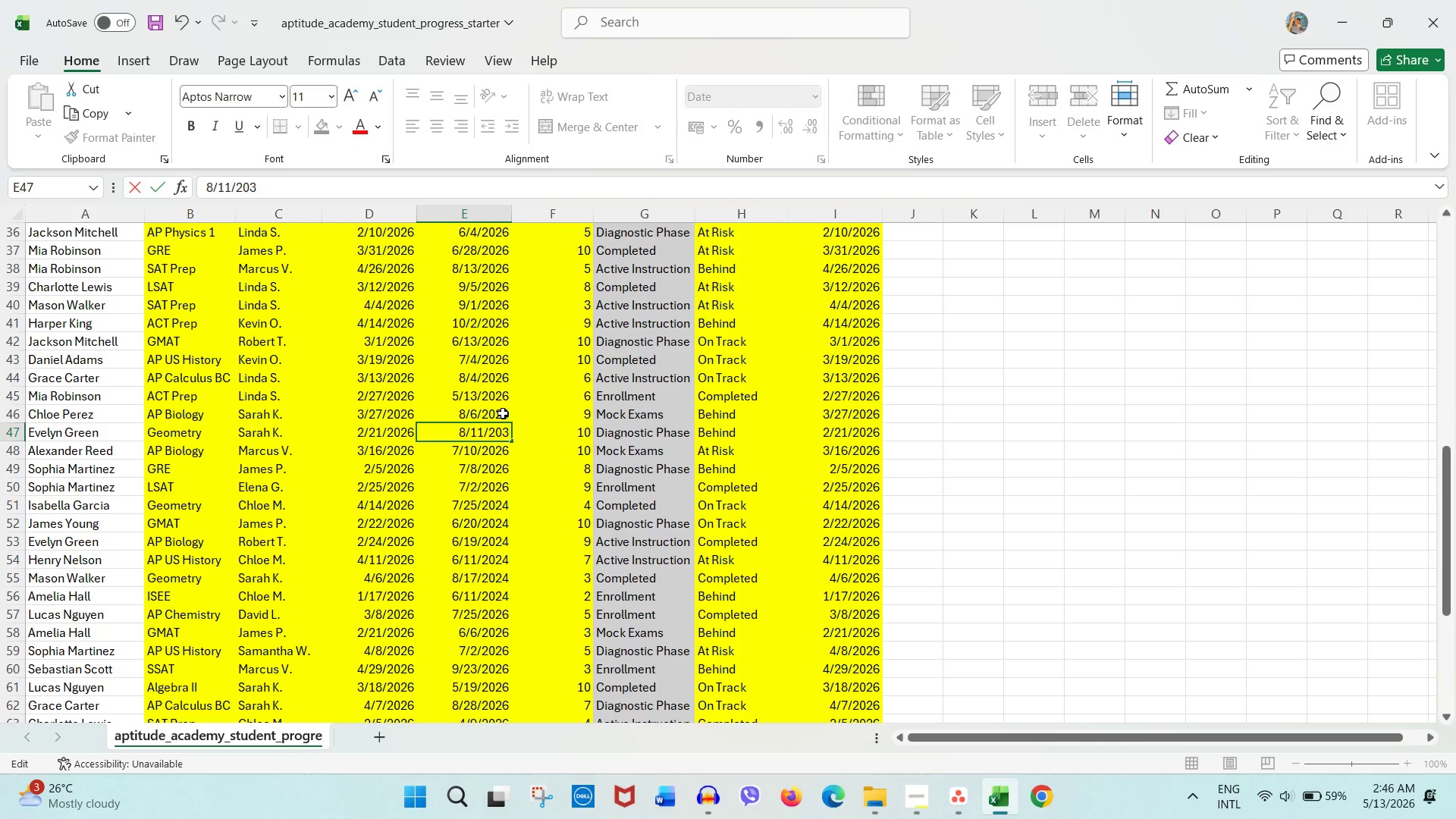 
key(Backspace)
 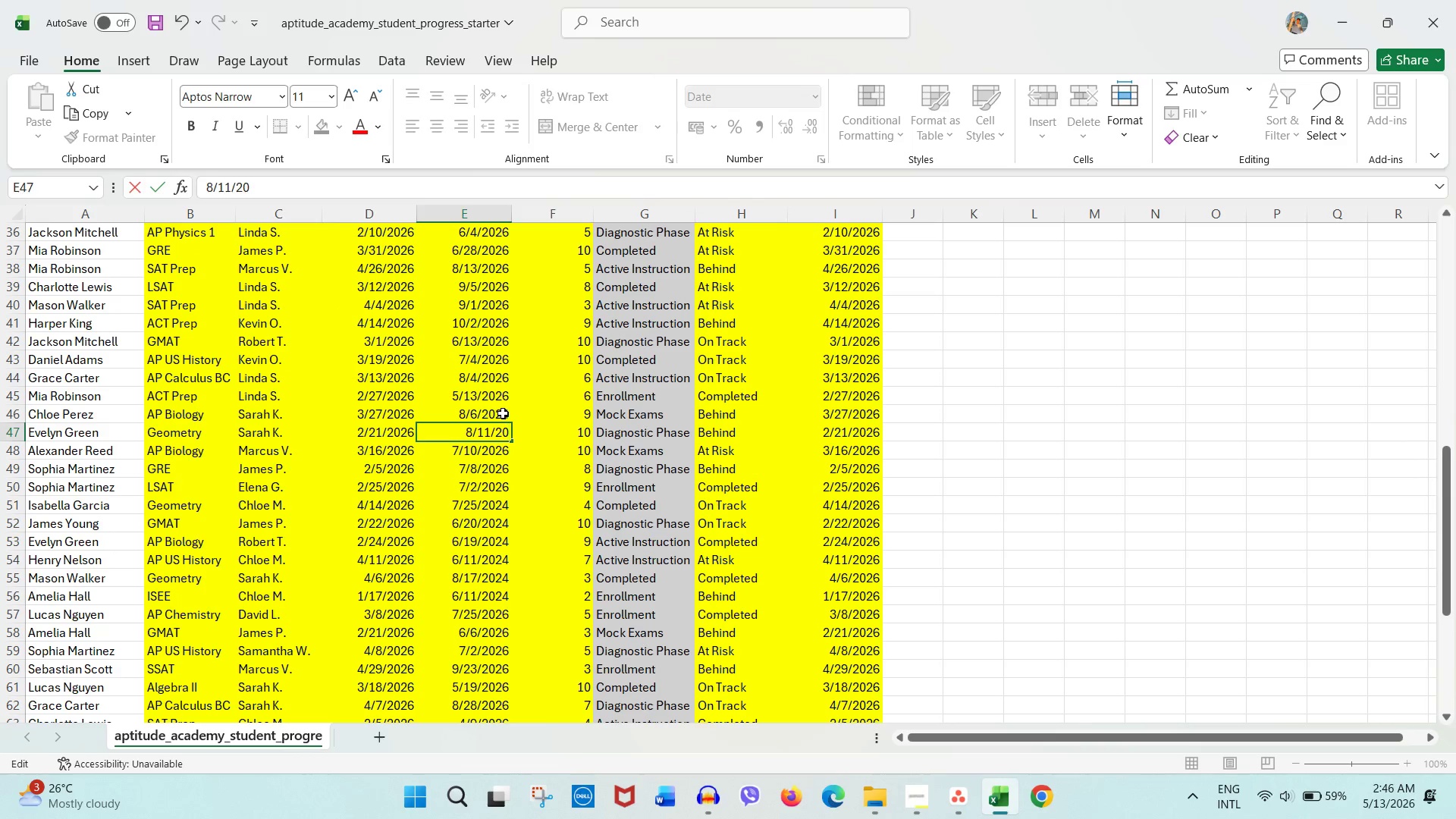 
key(Numpad2)
 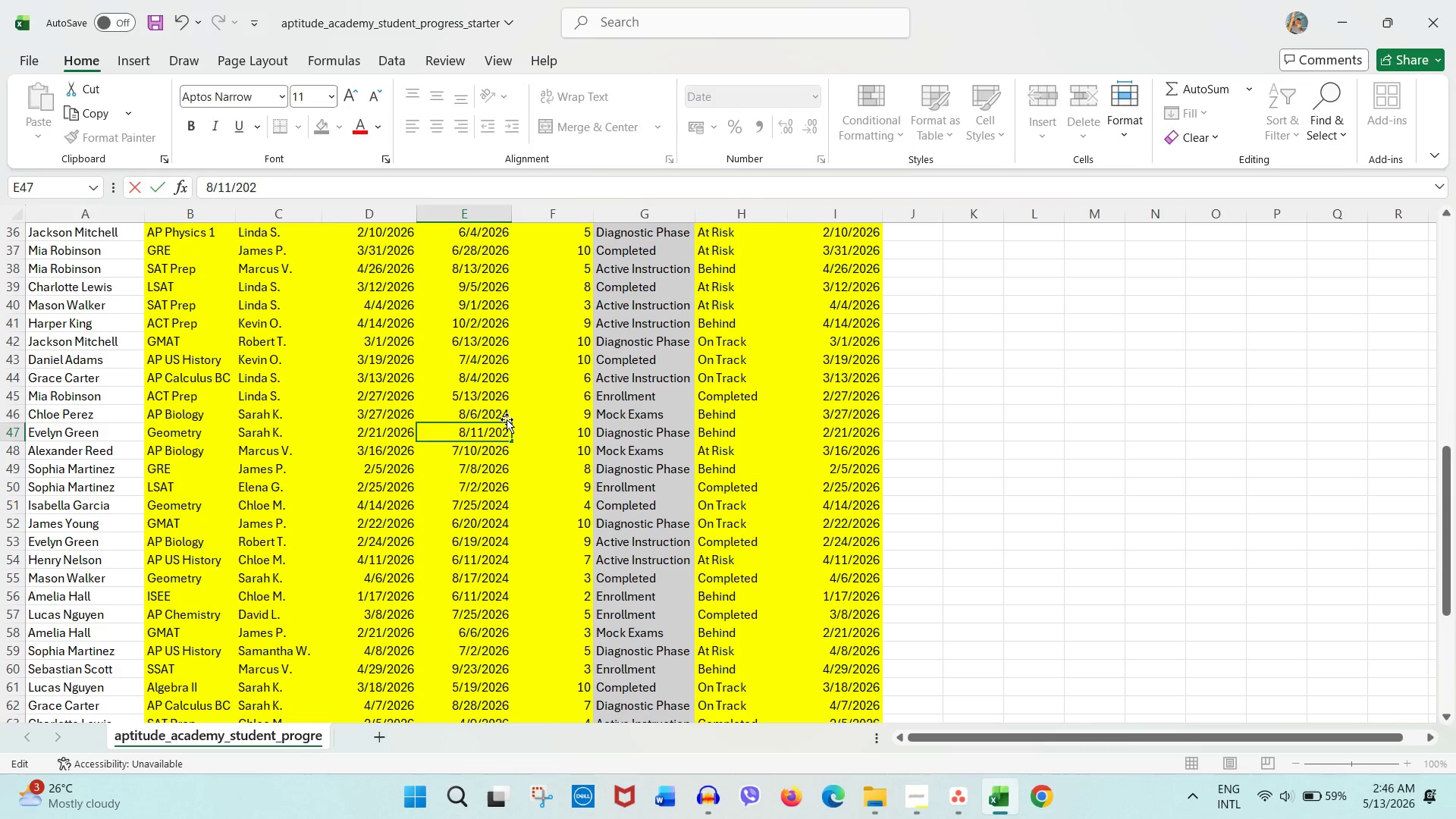 
key(Numpad6)
 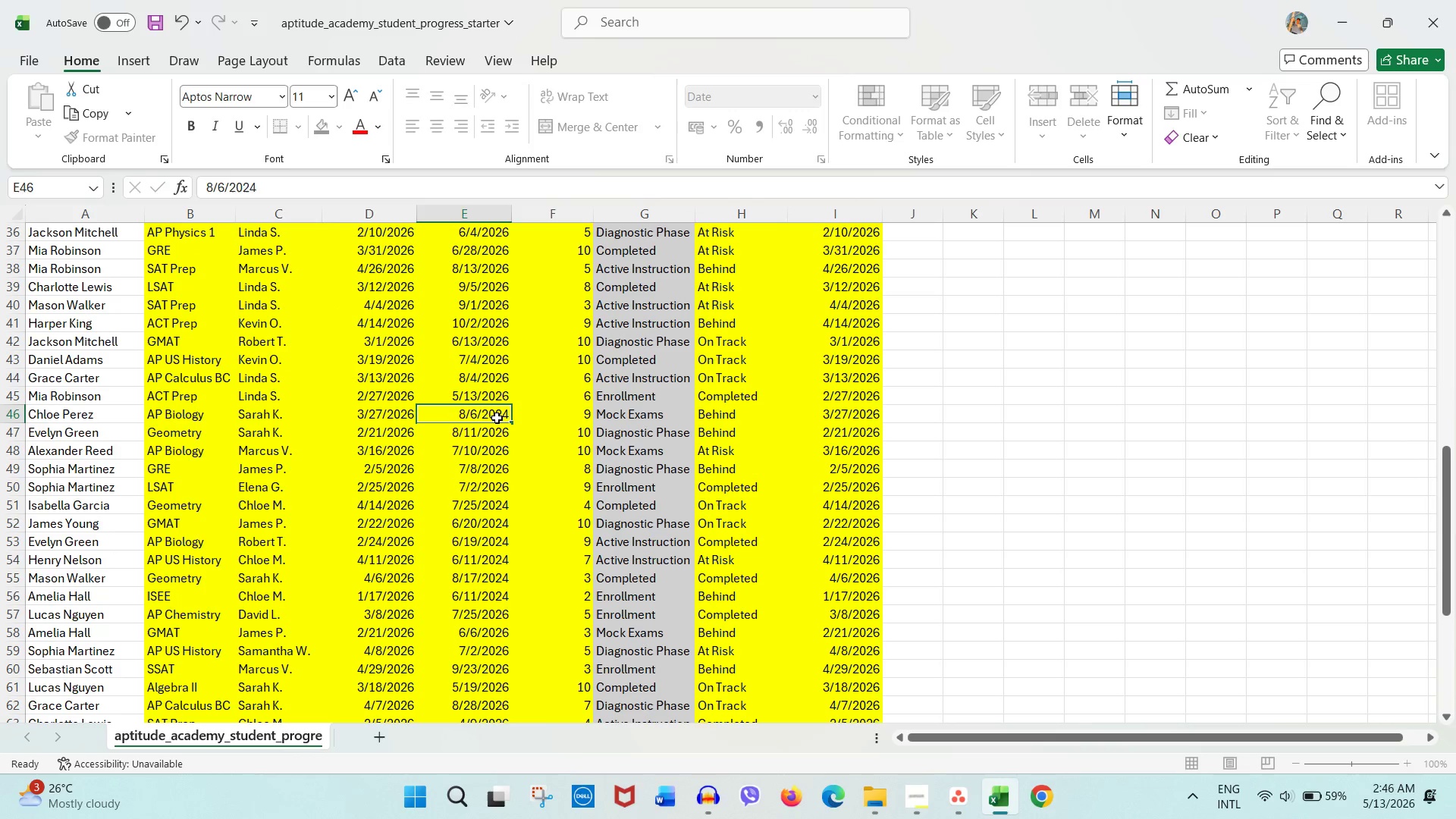 
double_click([497, 418])
 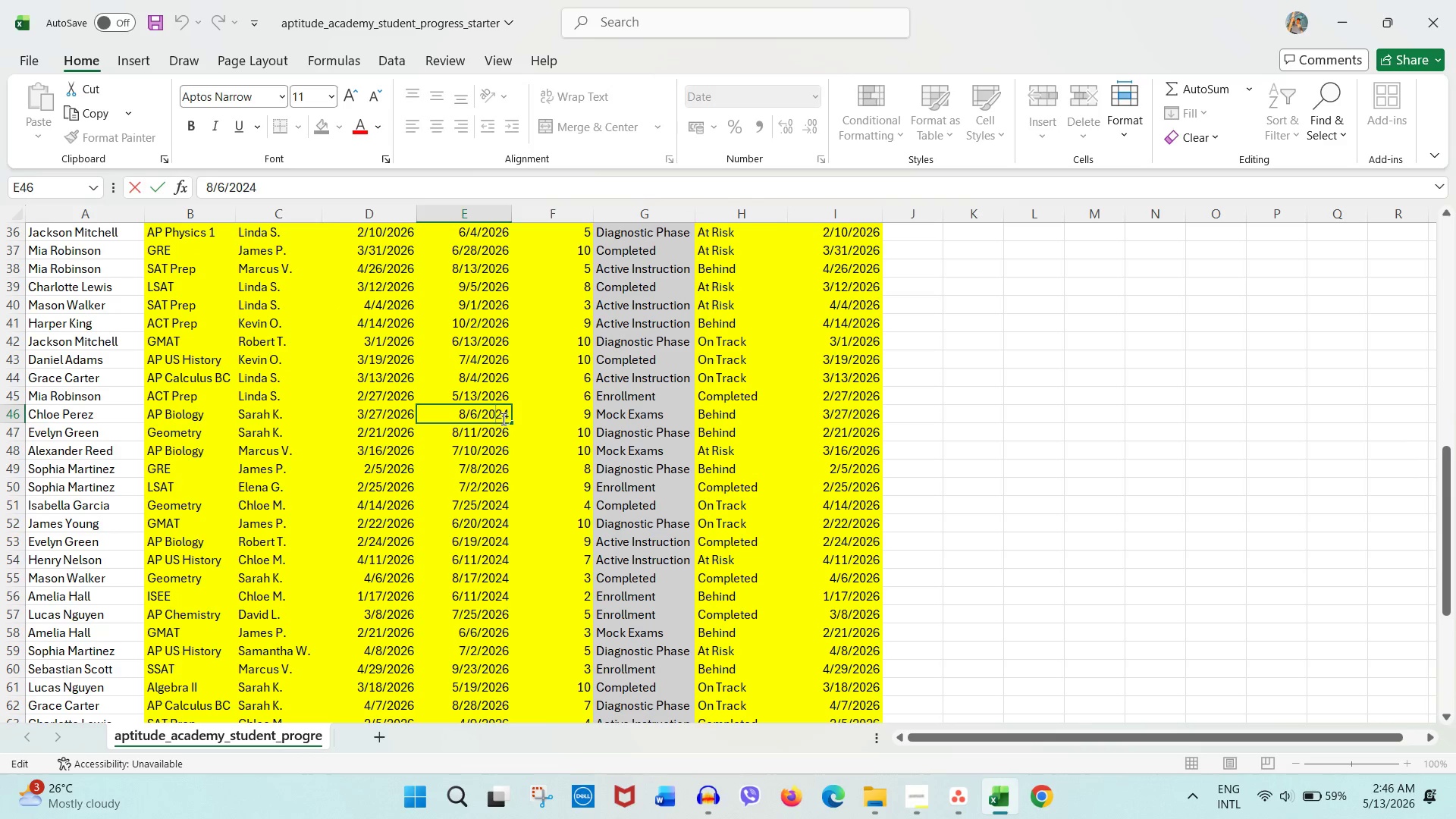 
left_click_drag(start_coordinate=[502, 419], to_coordinate=[511, 419])
 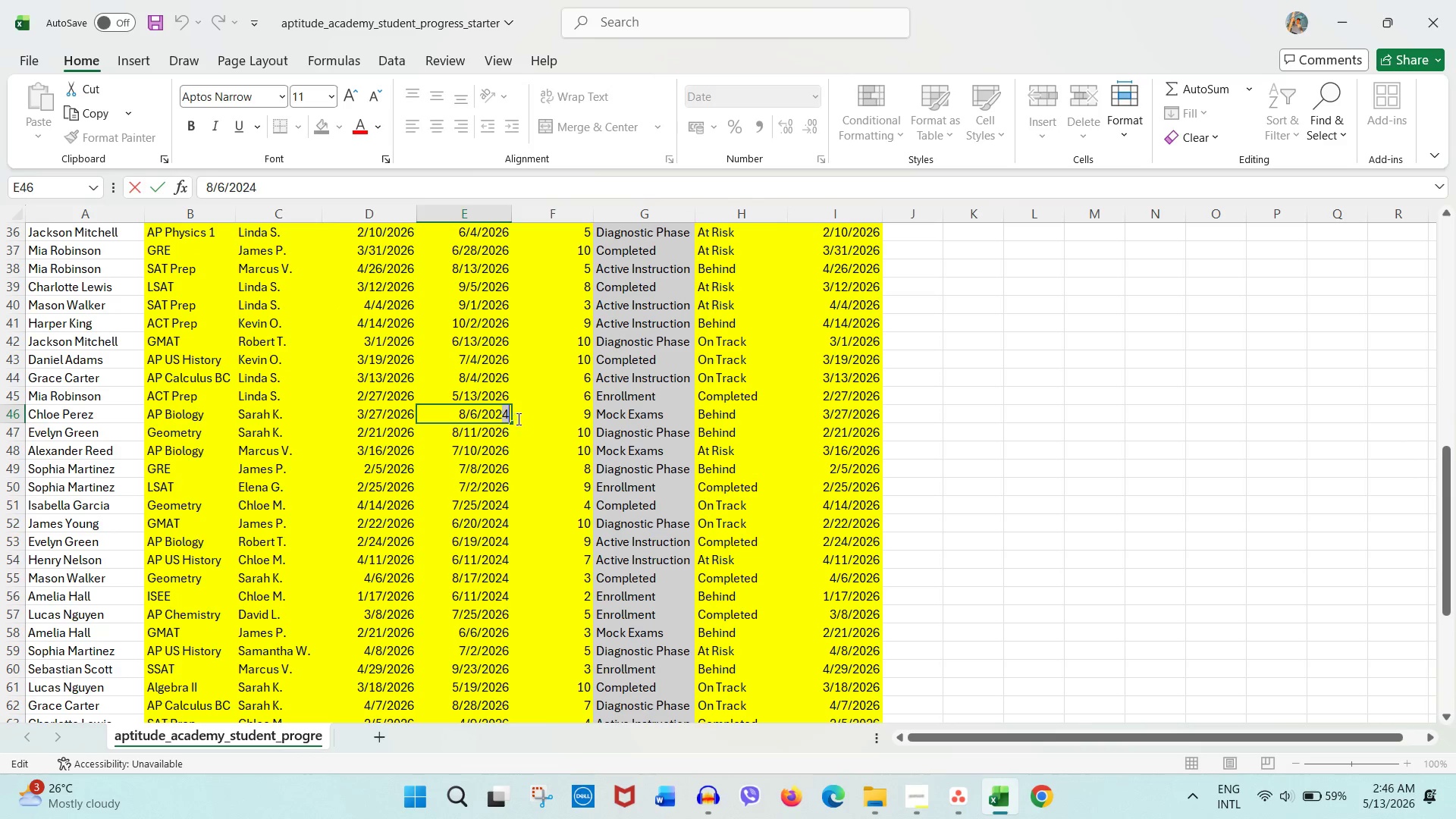 
key(Numpad6)
 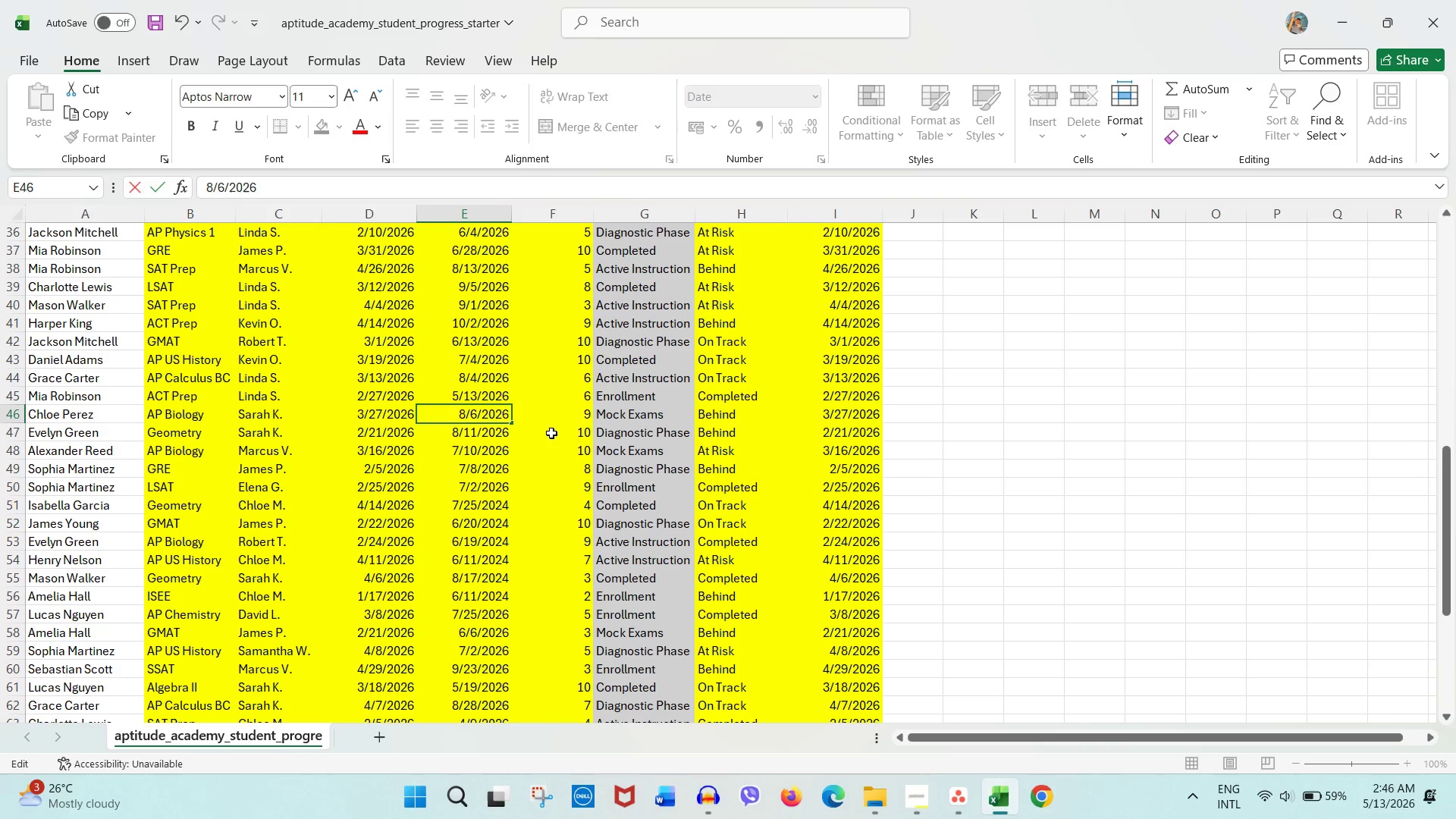 
left_click([551, 433])
 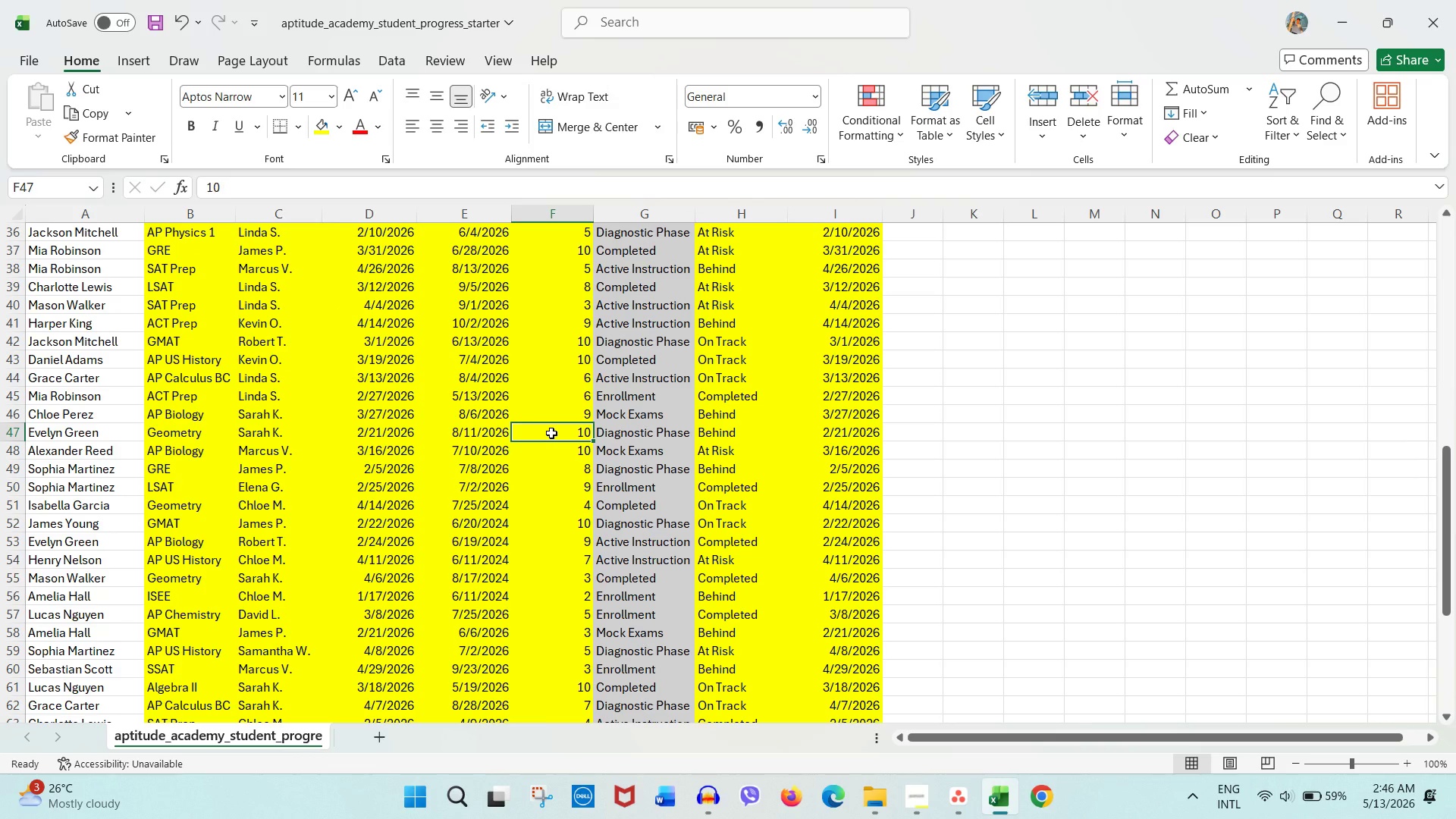 
scroll: coordinate [544, 427], scroll_direction: up, amount: 7.0
 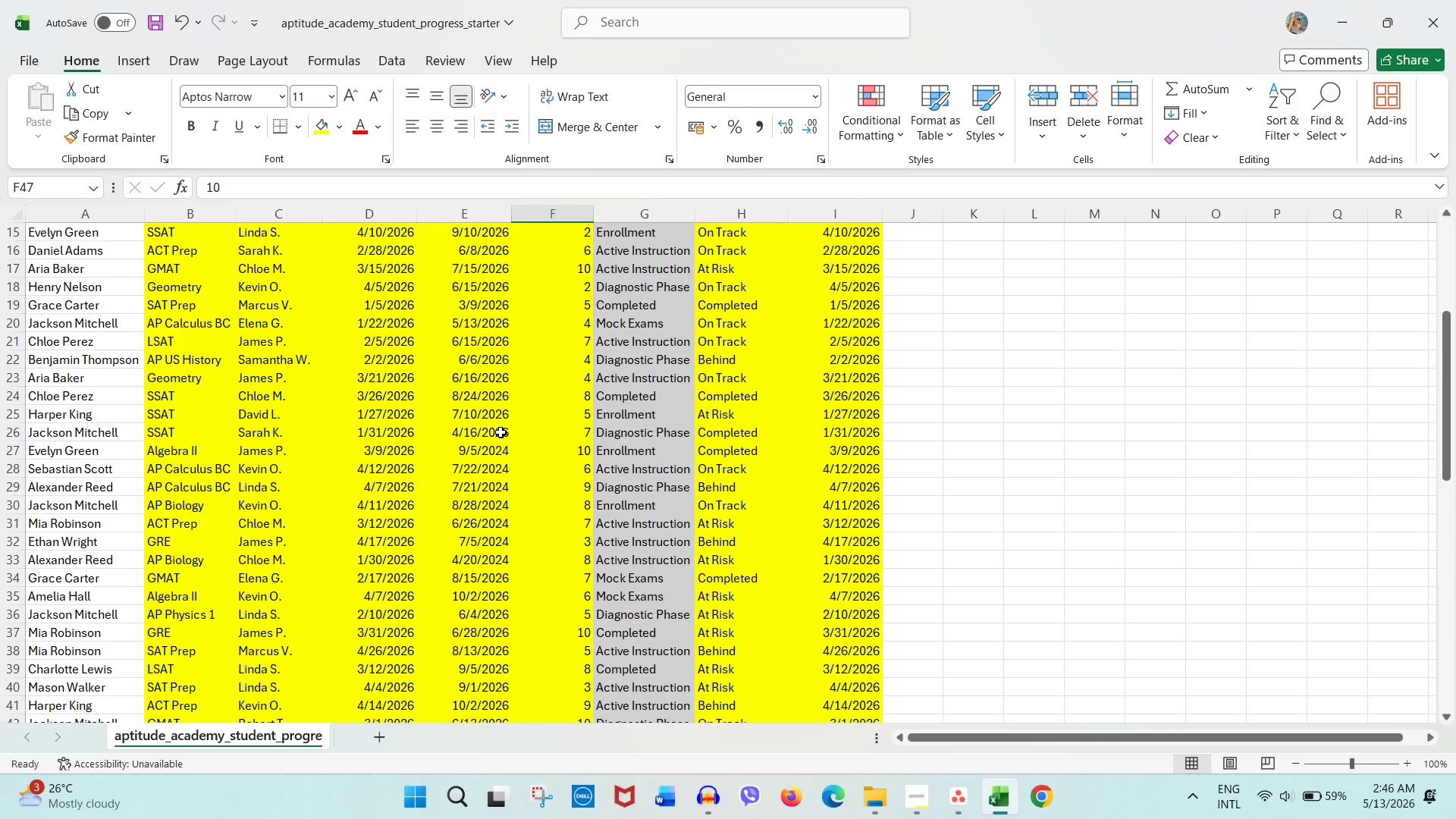 
double_click([498, 431])
 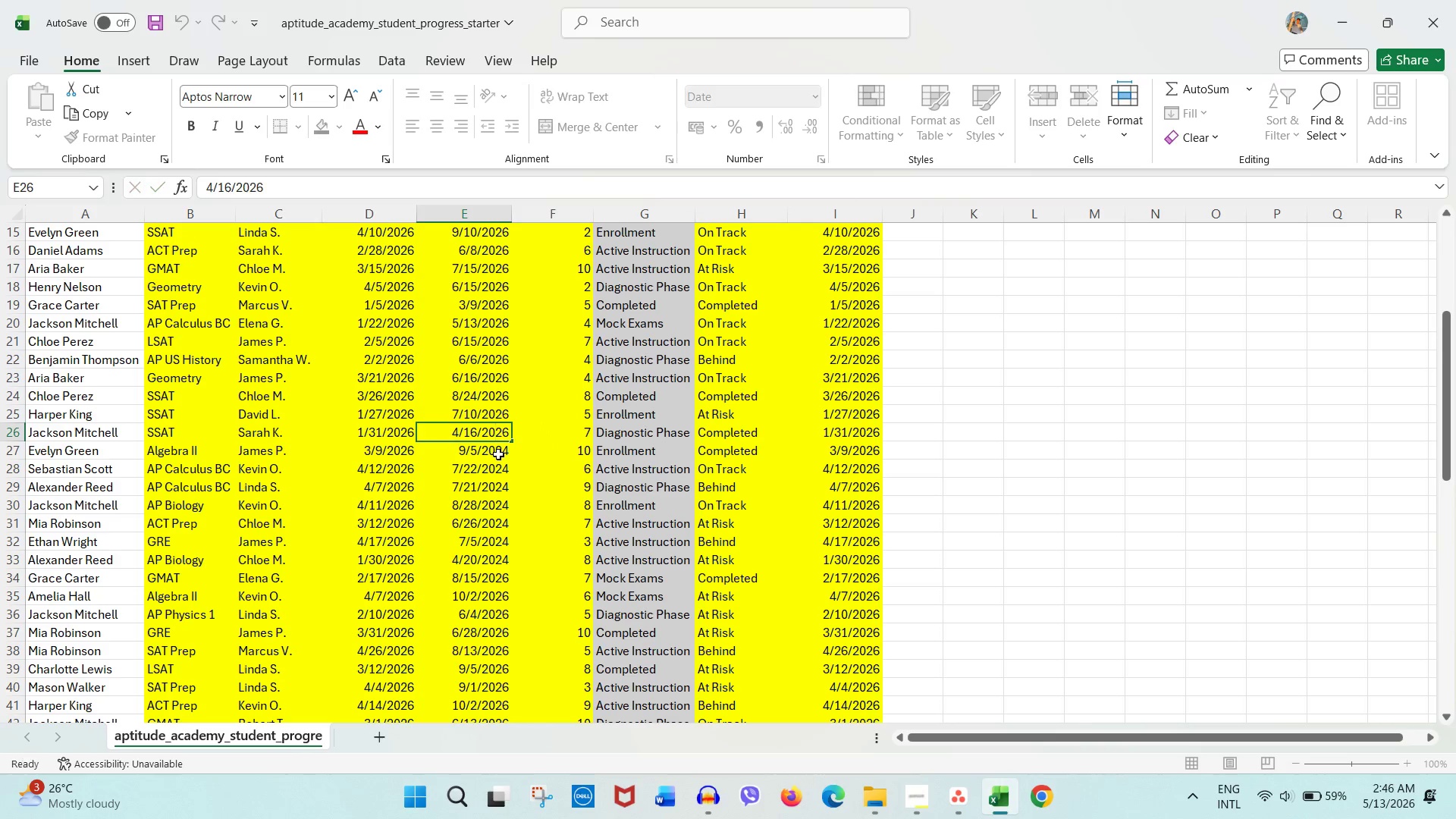 
double_click([498, 454])
 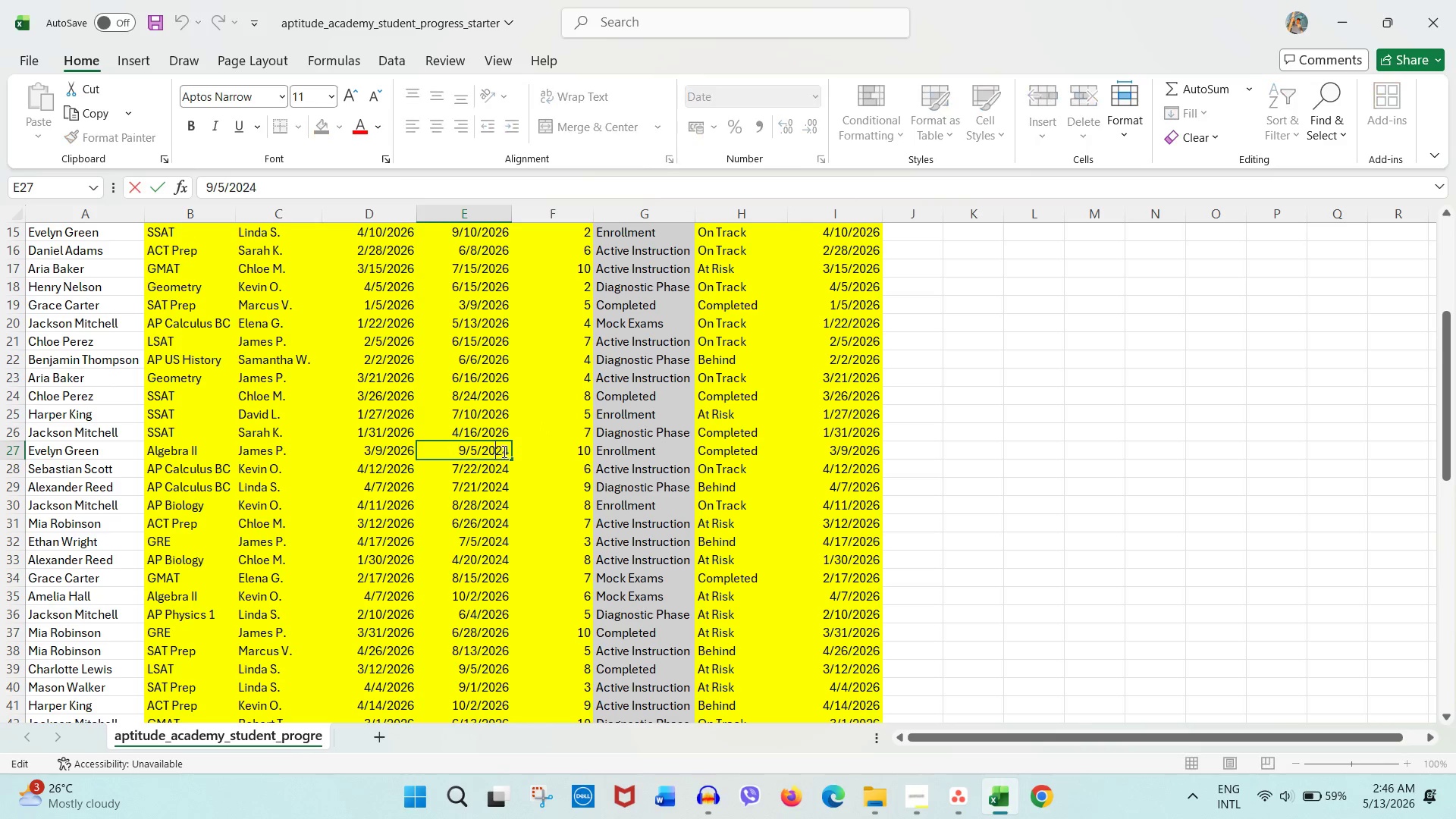 
left_click_drag(start_coordinate=[503, 451], to_coordinate=[509, 450])
 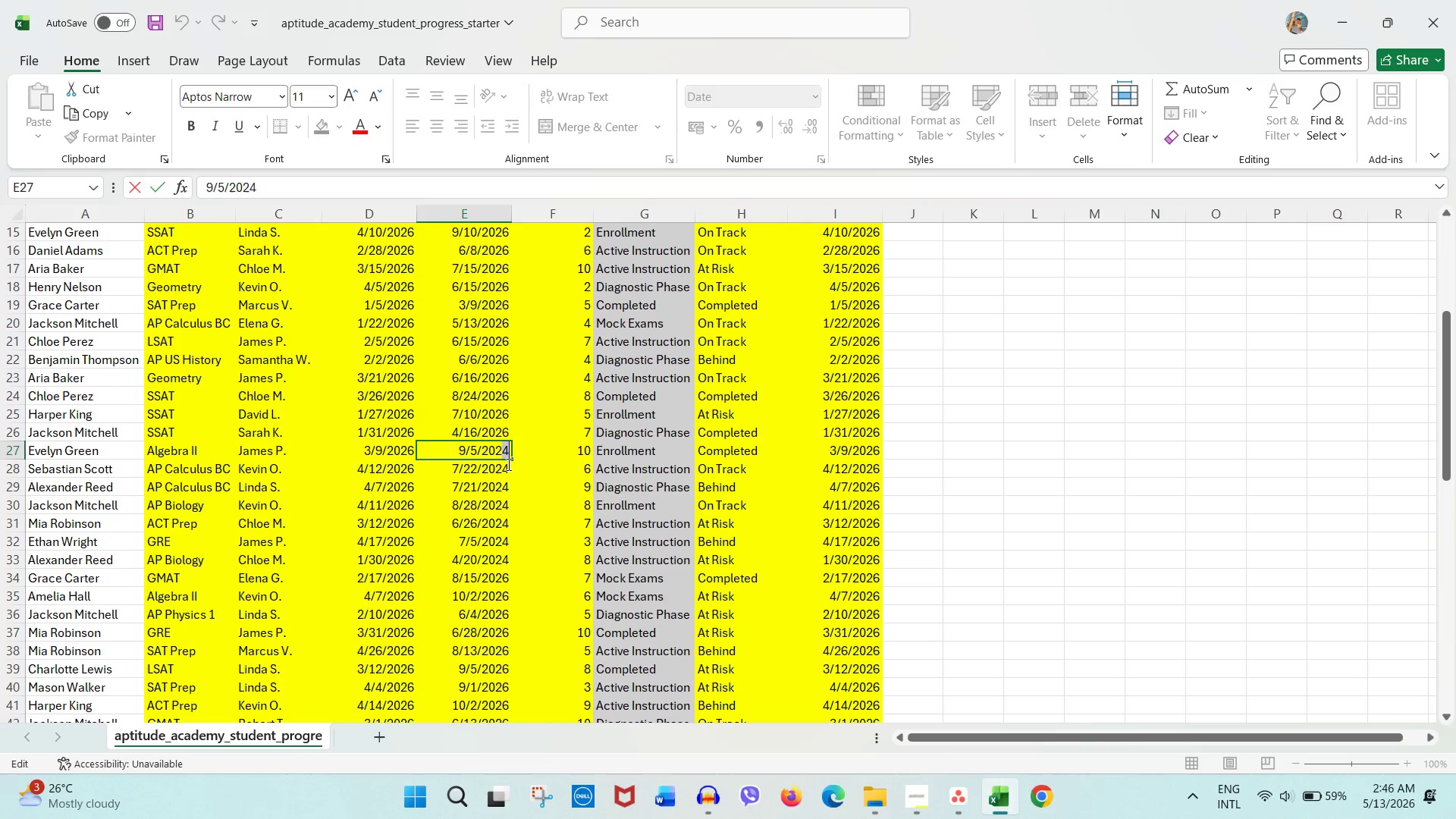 
key(Numpad6)
 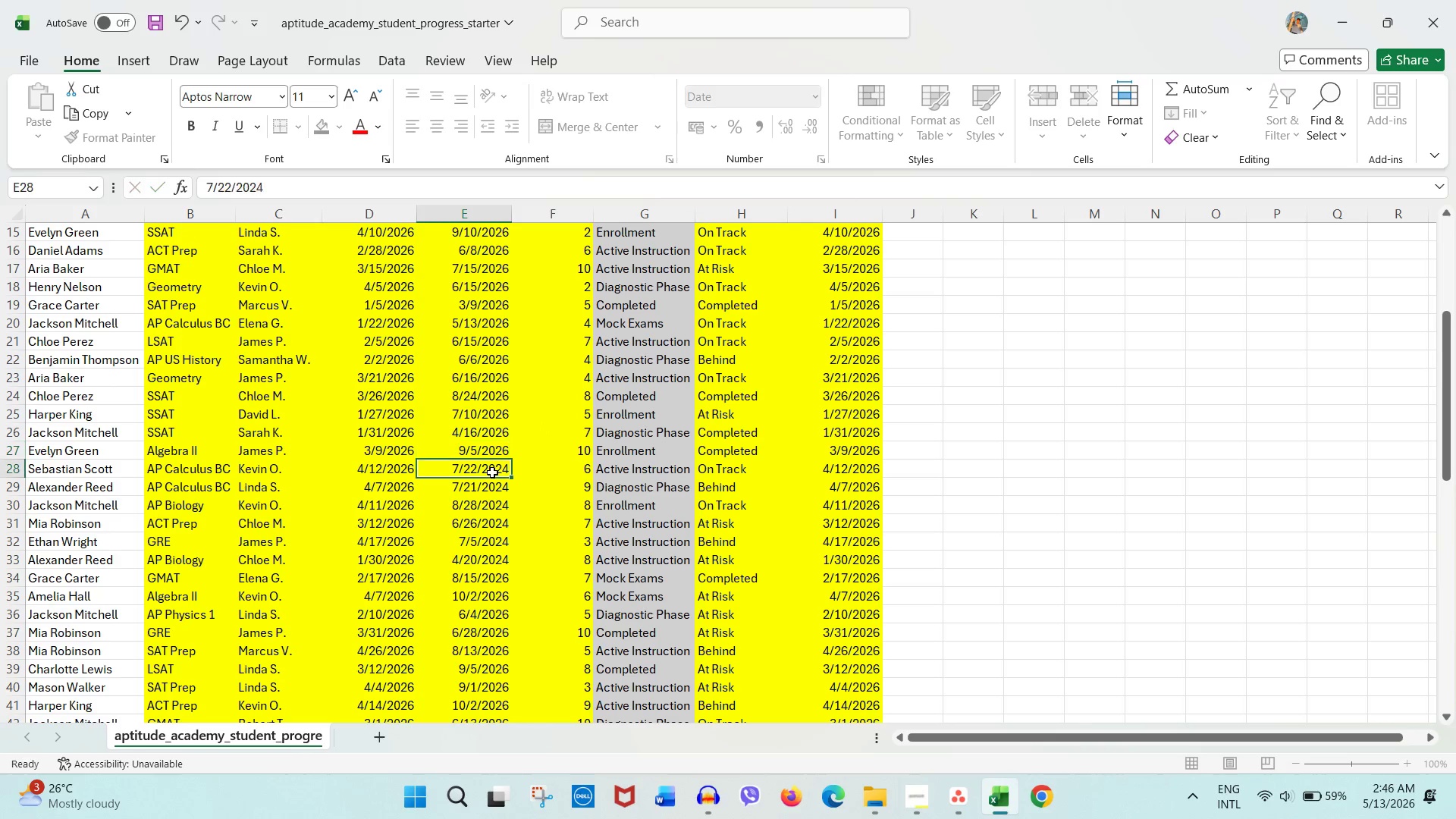 
double_click([492, 472])
 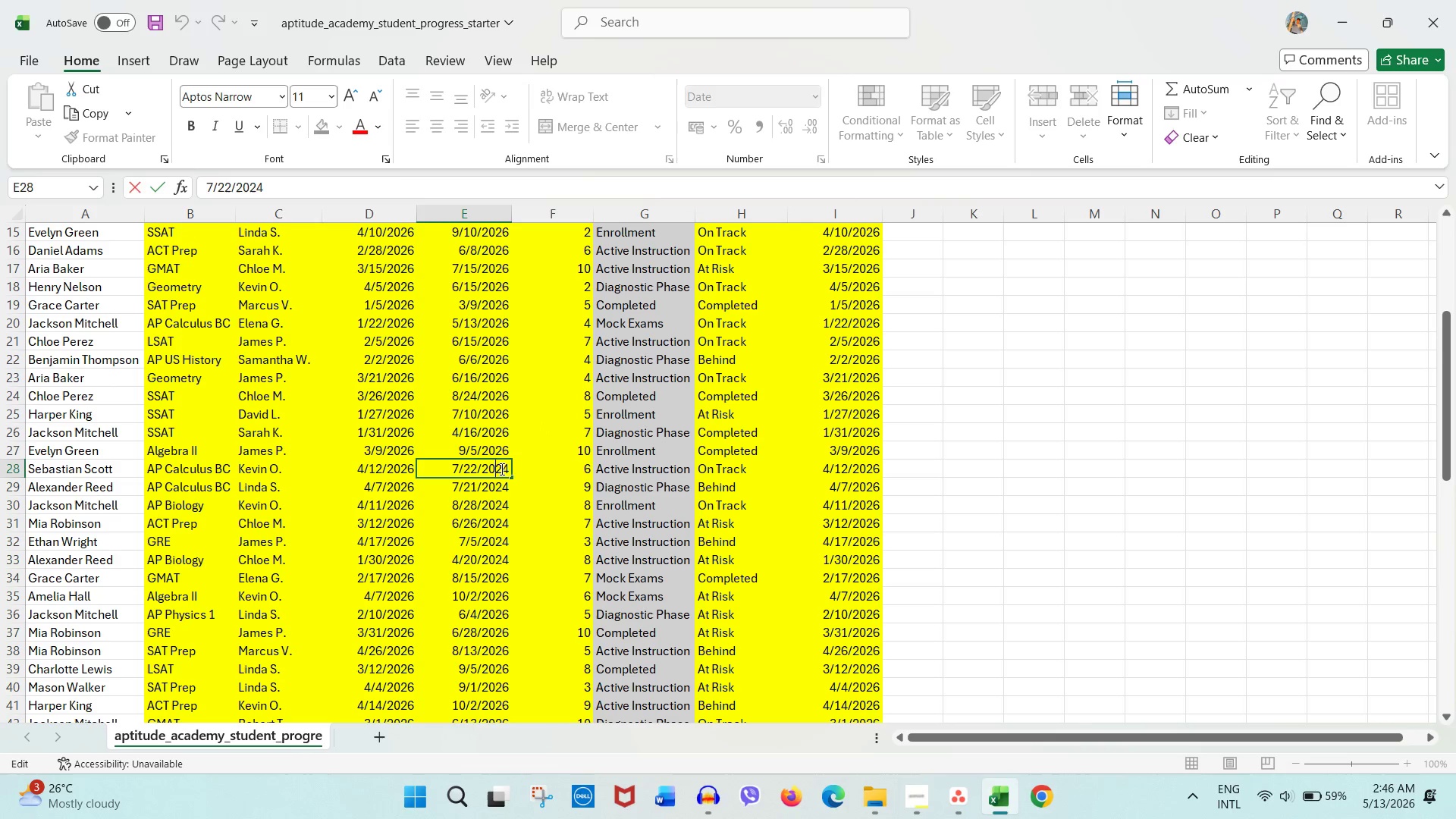 
left_click_drag(start_coordinate=[500, 469], to_coordinate=[515, 468])
 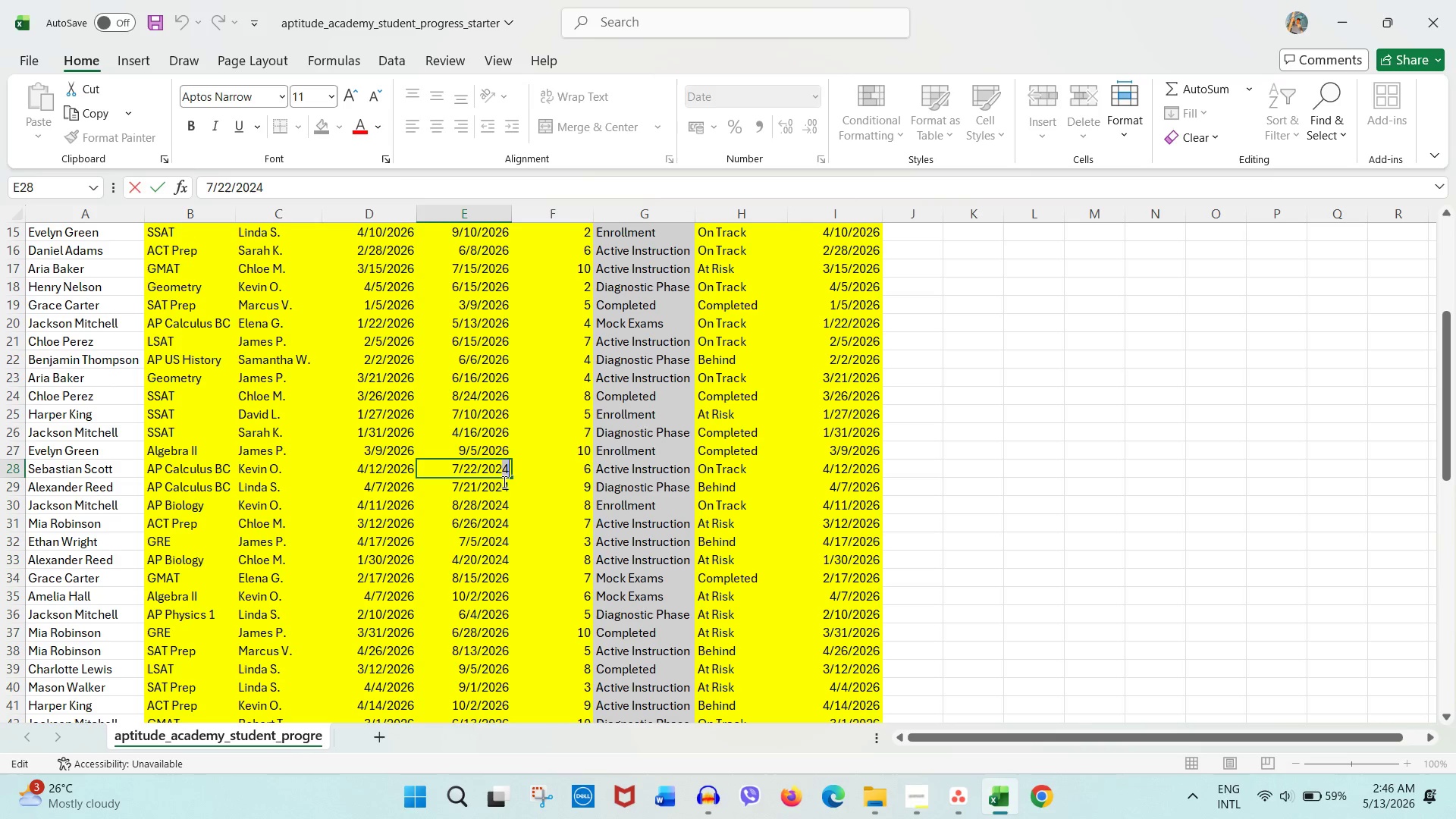 
key(Numpad6)
 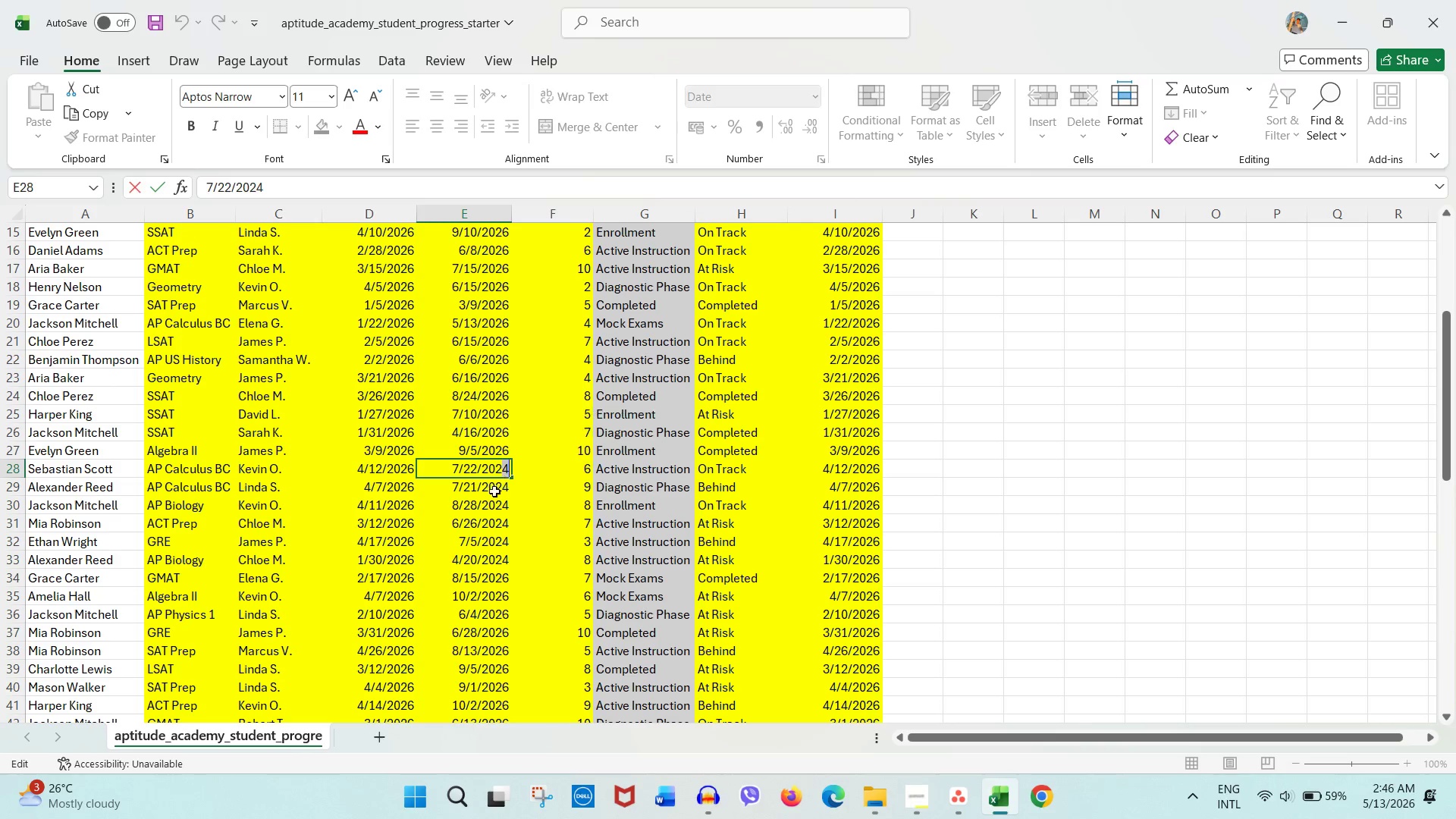 
triple_click([494, 491])
 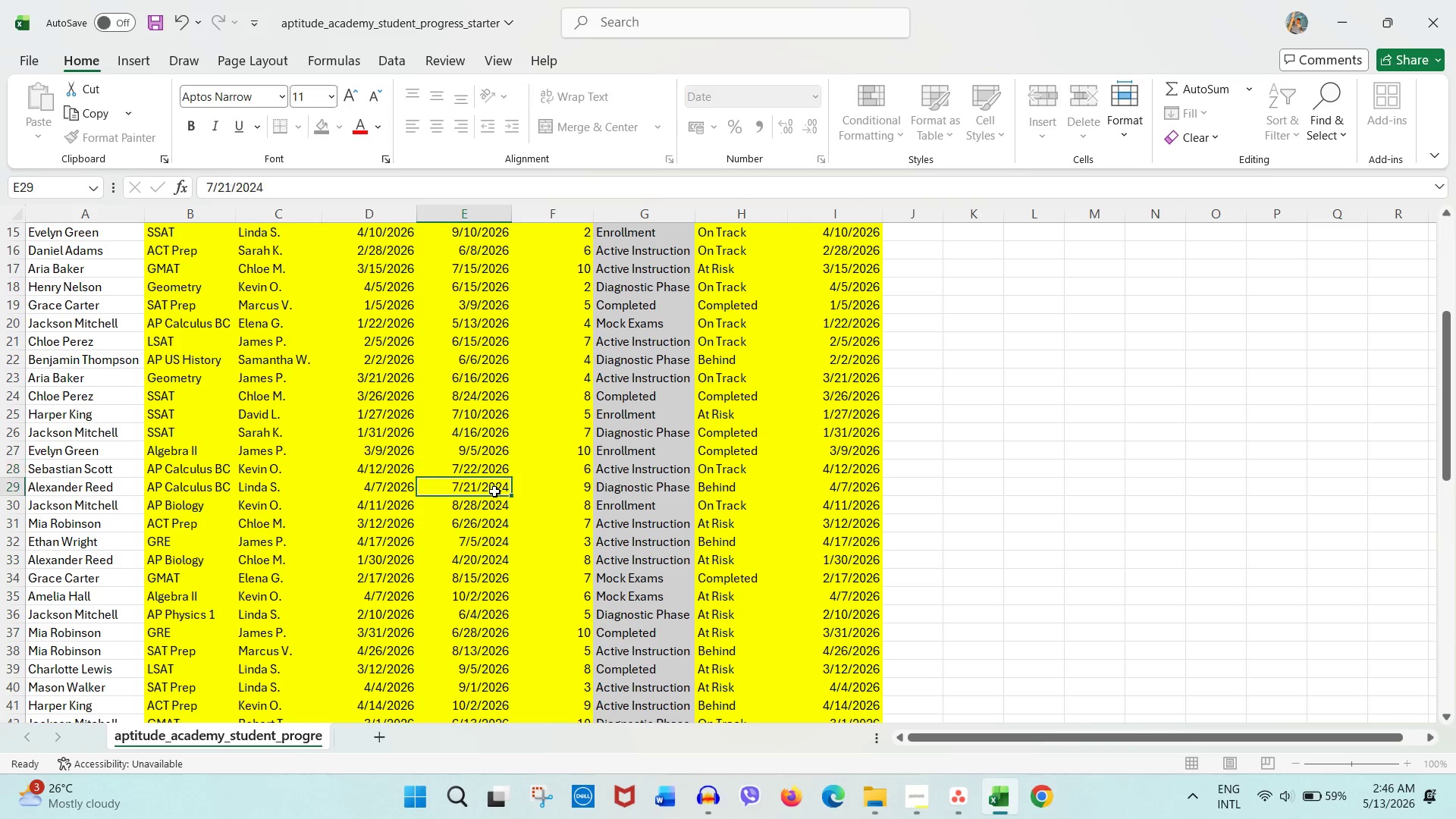 
triple_click([494, 491])
 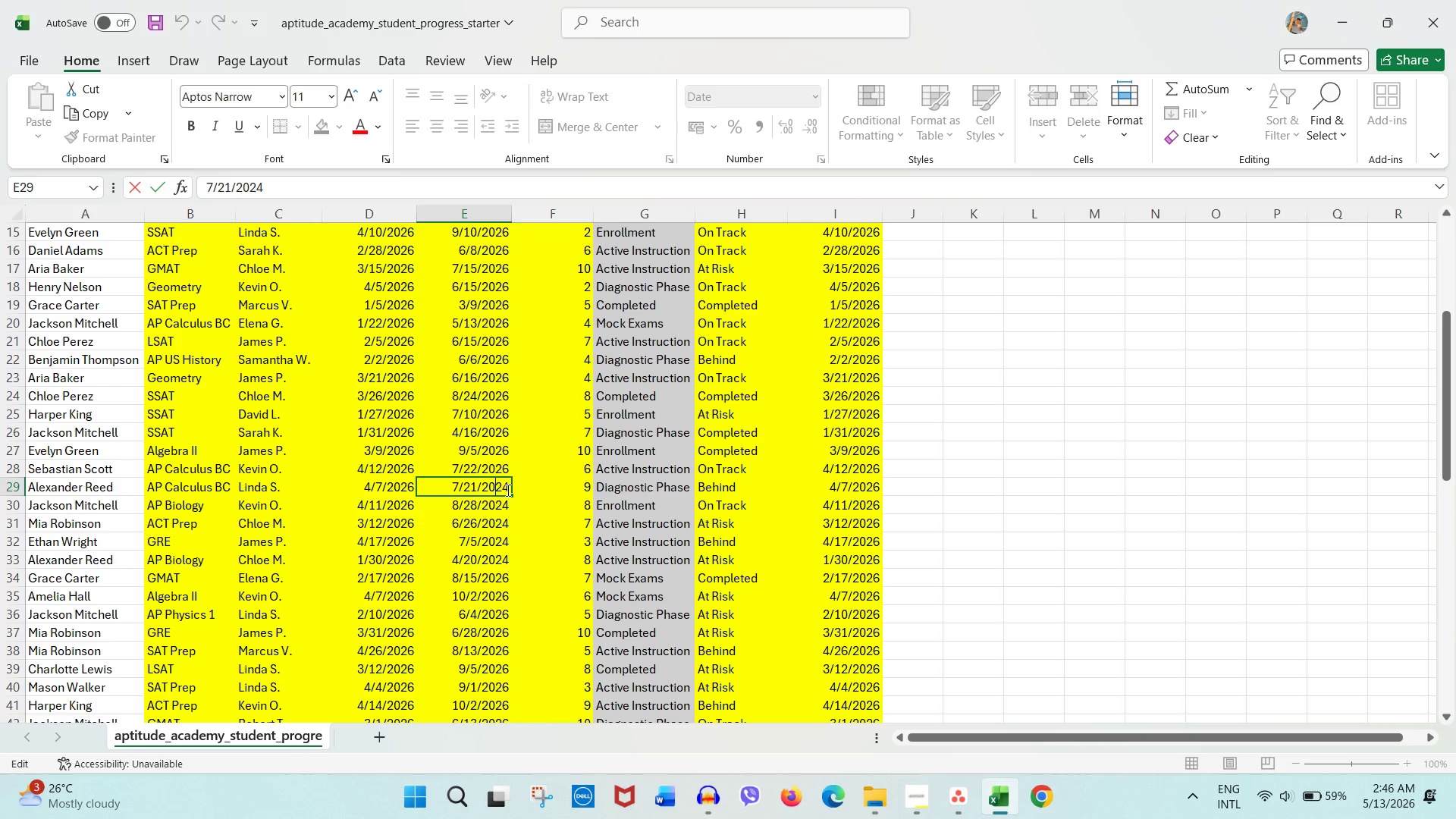 
left_click_drag(start_coordinate=[507, 490], to_coordinate=[500, 489])
 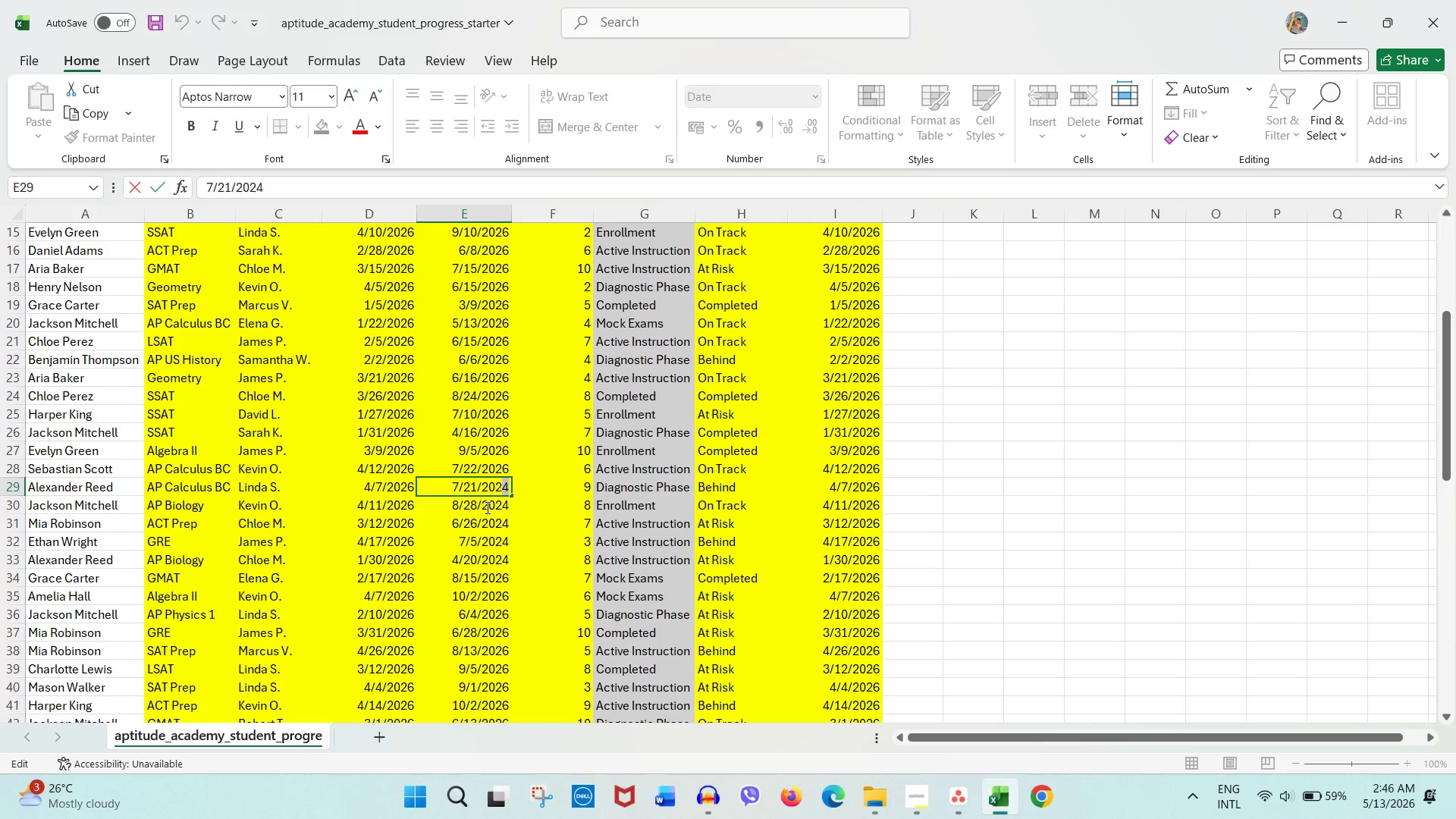 
key(Numpad6)
 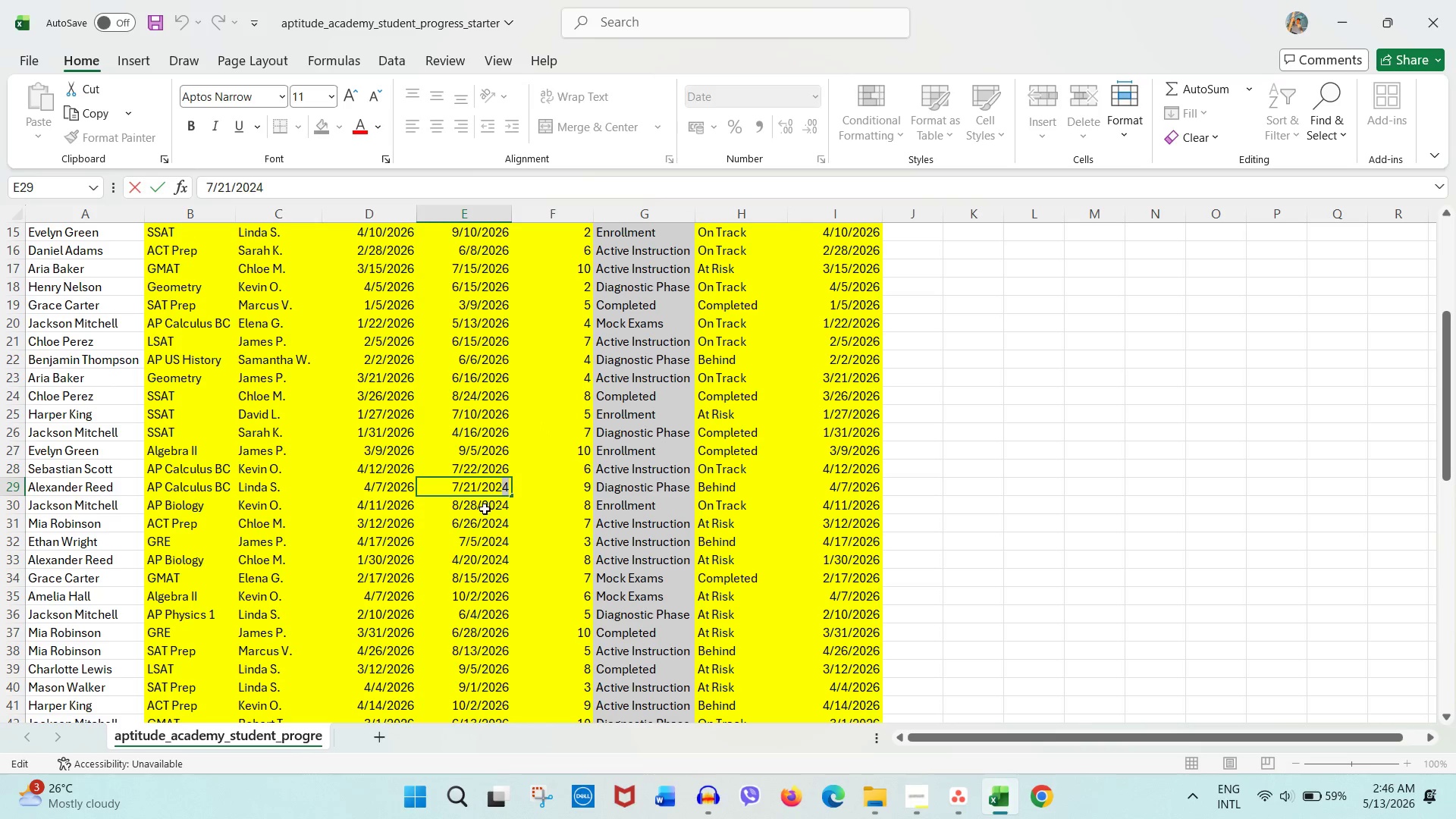 
left_click([485, 509])
 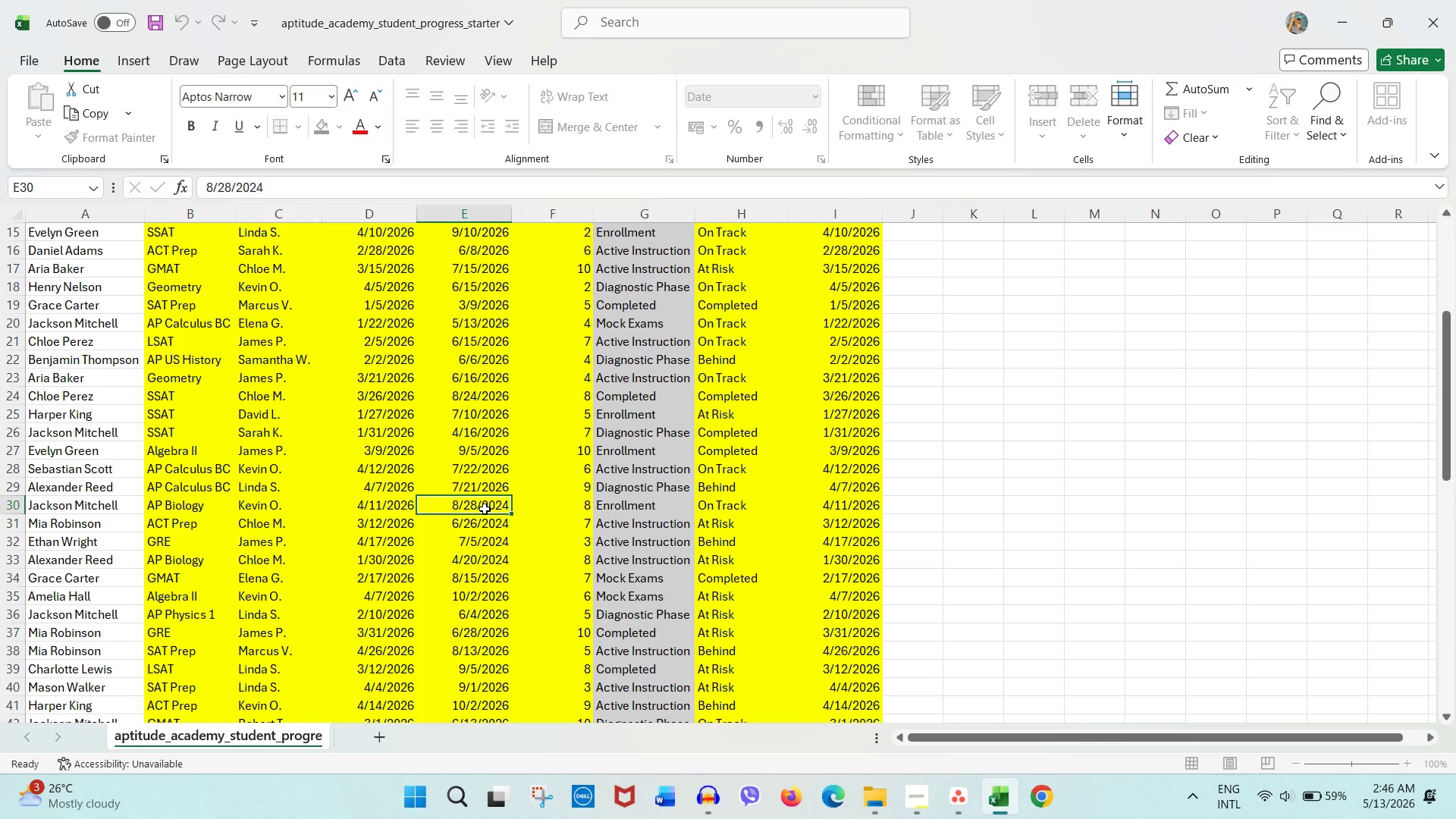 
double_click([485, 509])
 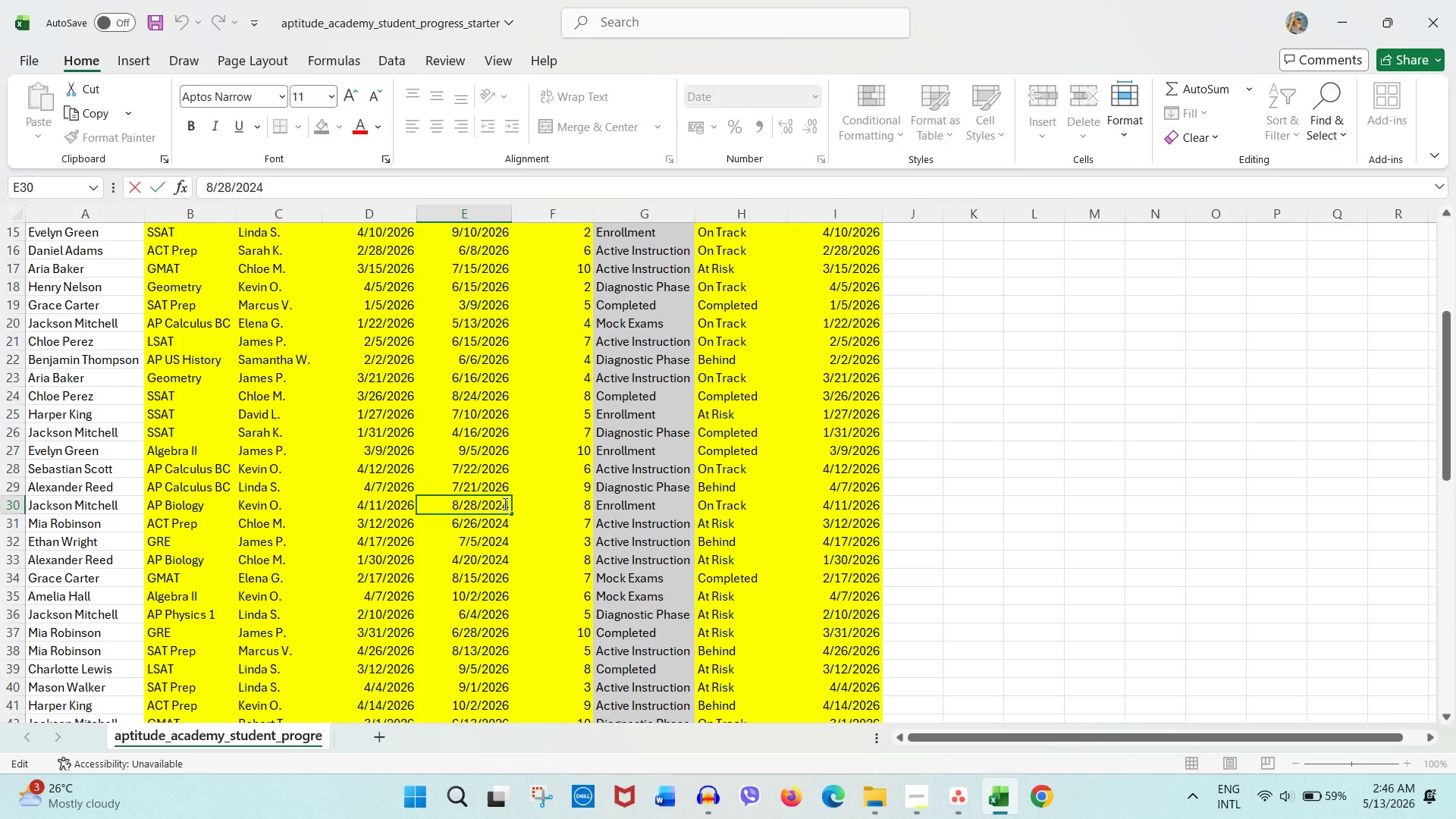 
left_click_drag(start_coordinate=[496, 507], to_coordinate=[519, 508])
 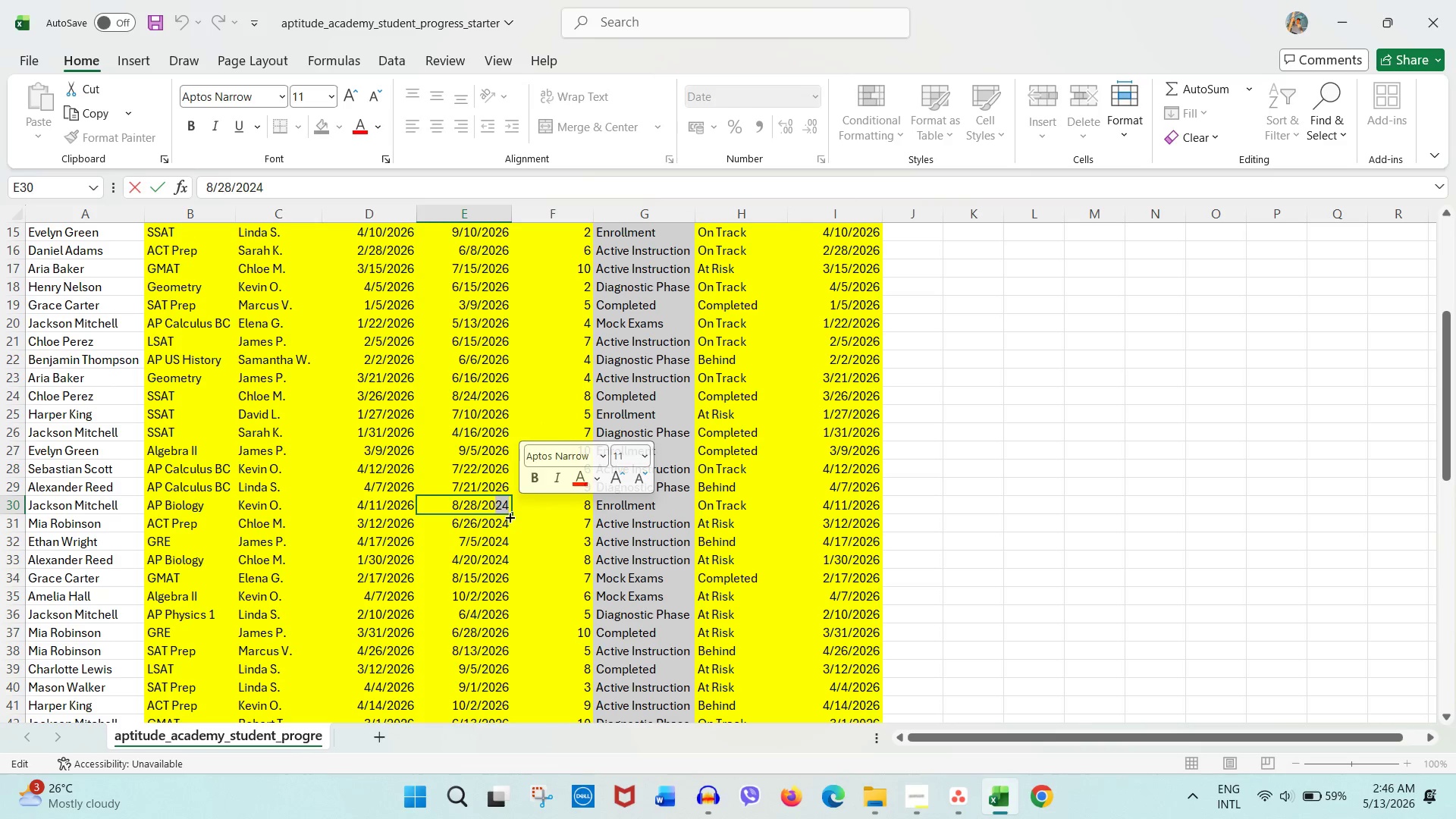 
key(Numpad2)
 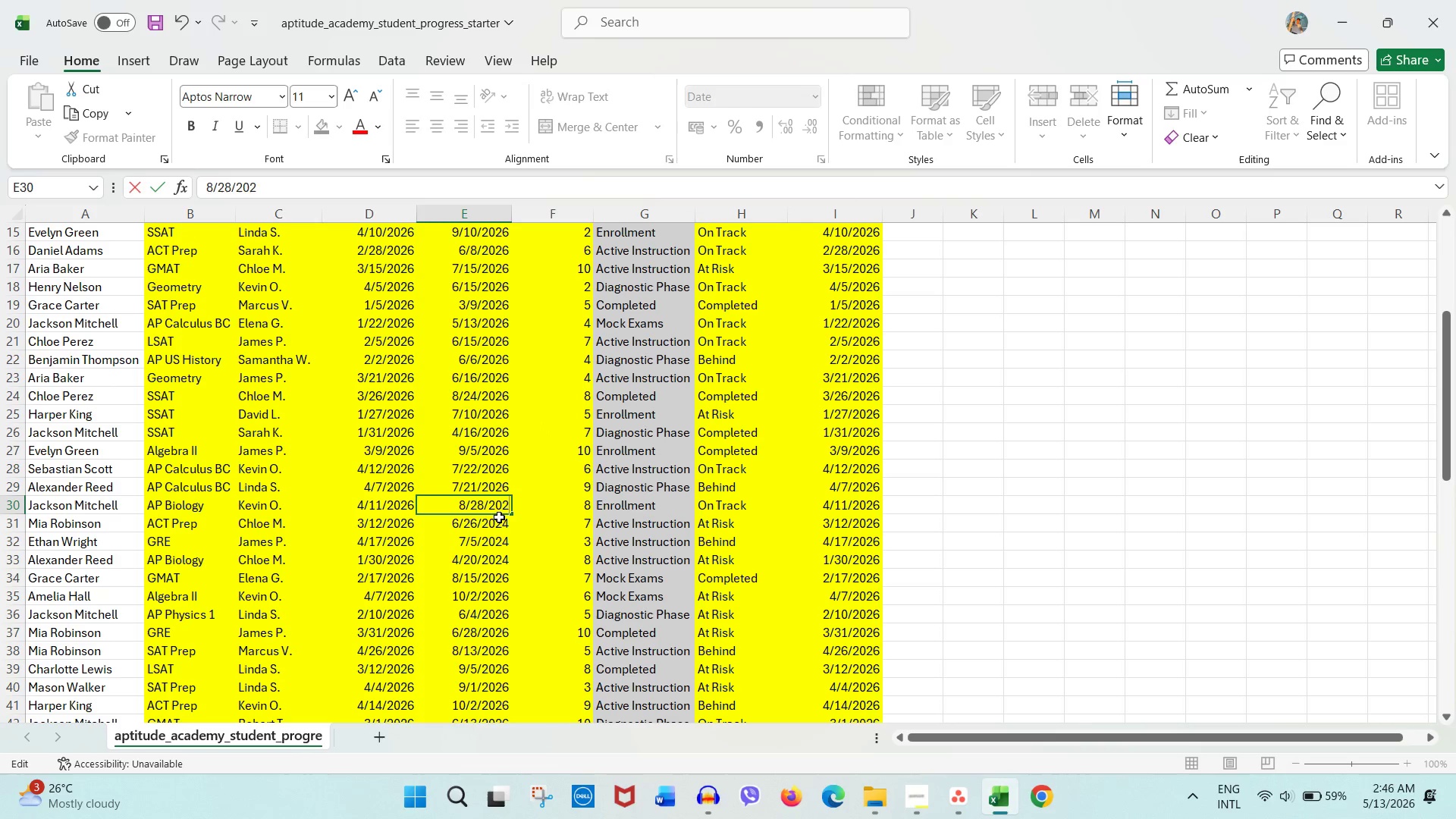 
key(Numpad6)
 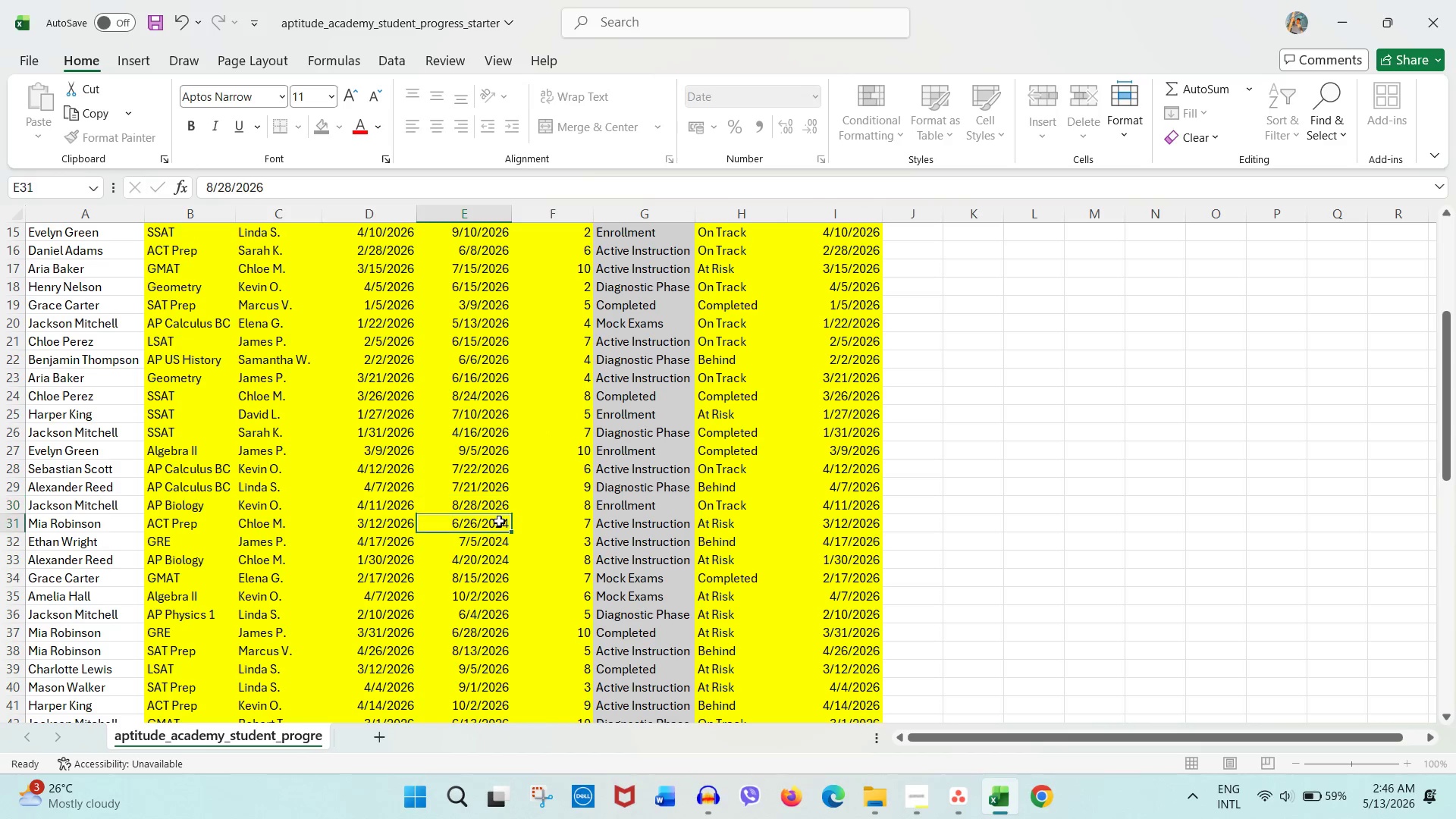 
double_click([499, 521])
 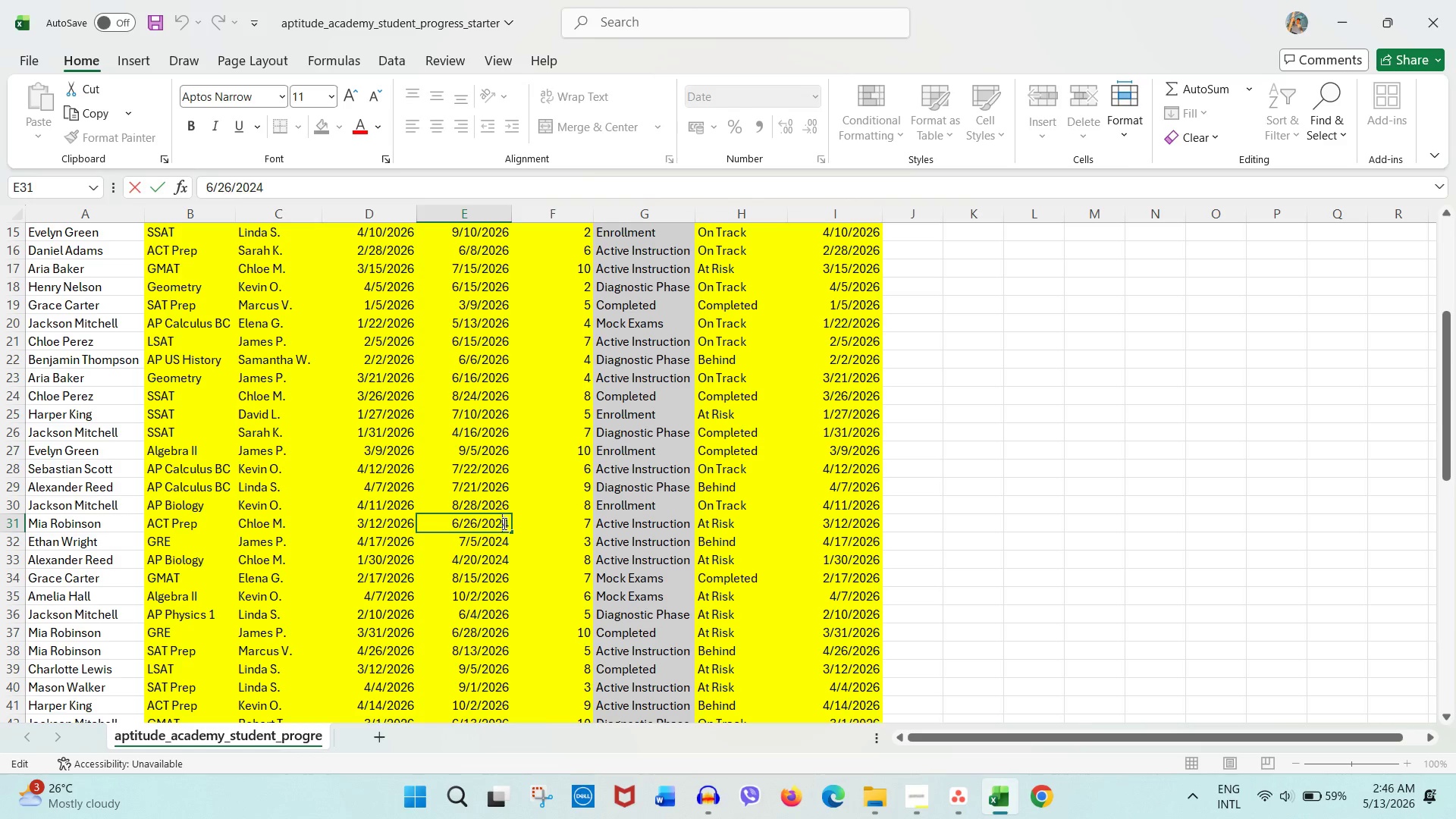 
left_click_drag(start_coordinate=[503, 523], to_coordinate=[529, 521])
 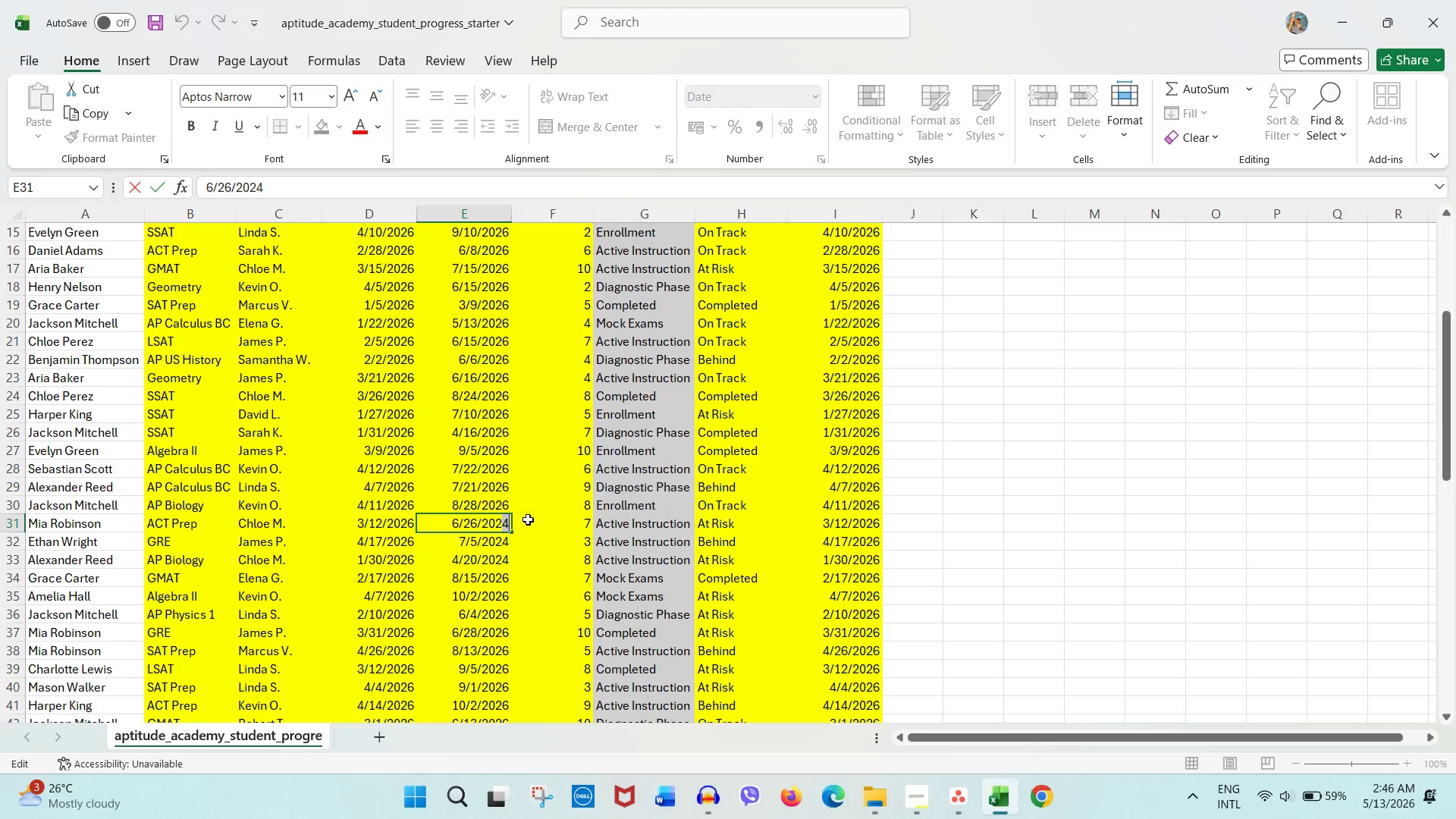 
key(Numpad6)
 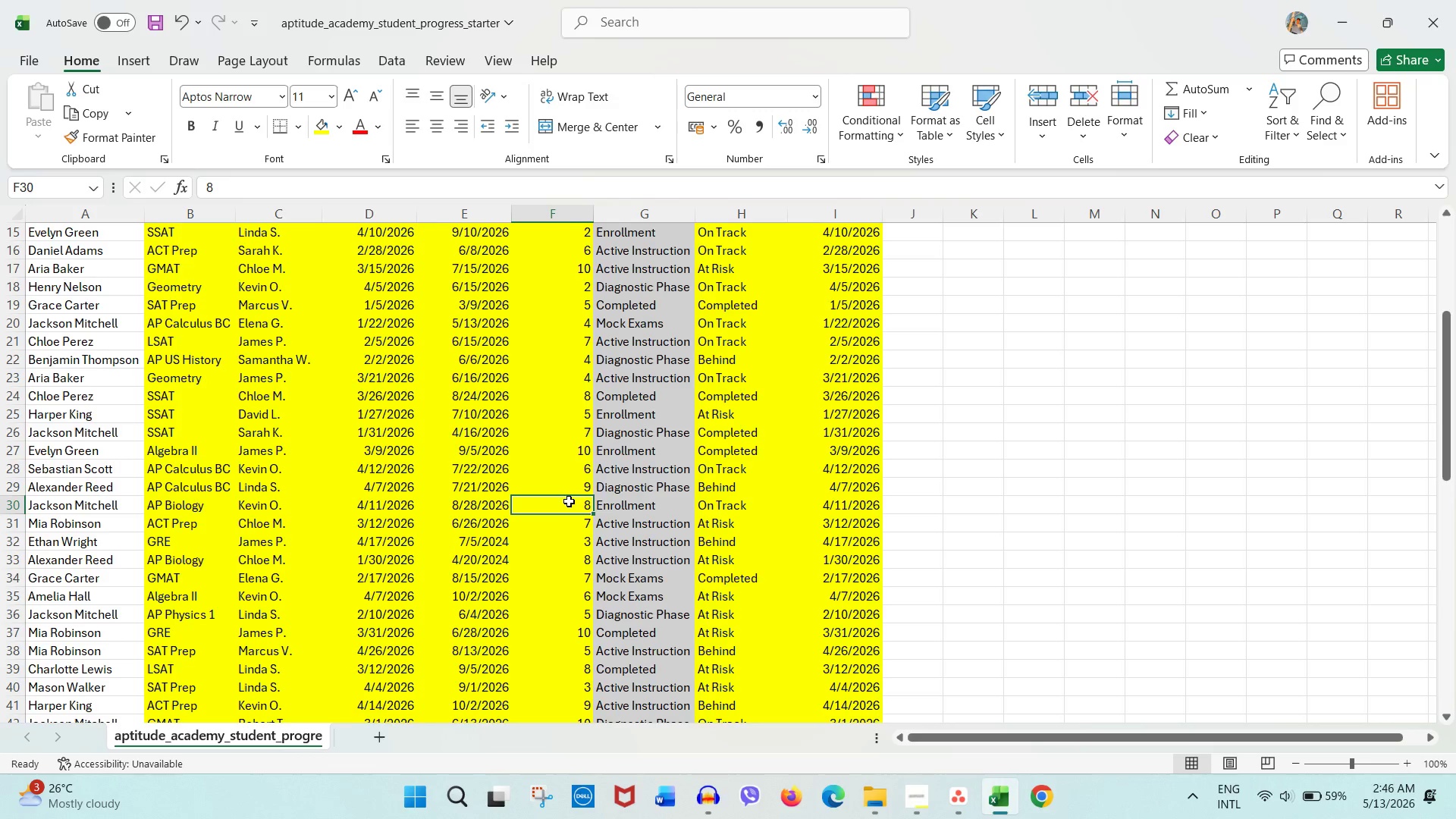 
scroll: coordinate [569, 501], scroll_direction: down, amount: 4.0
 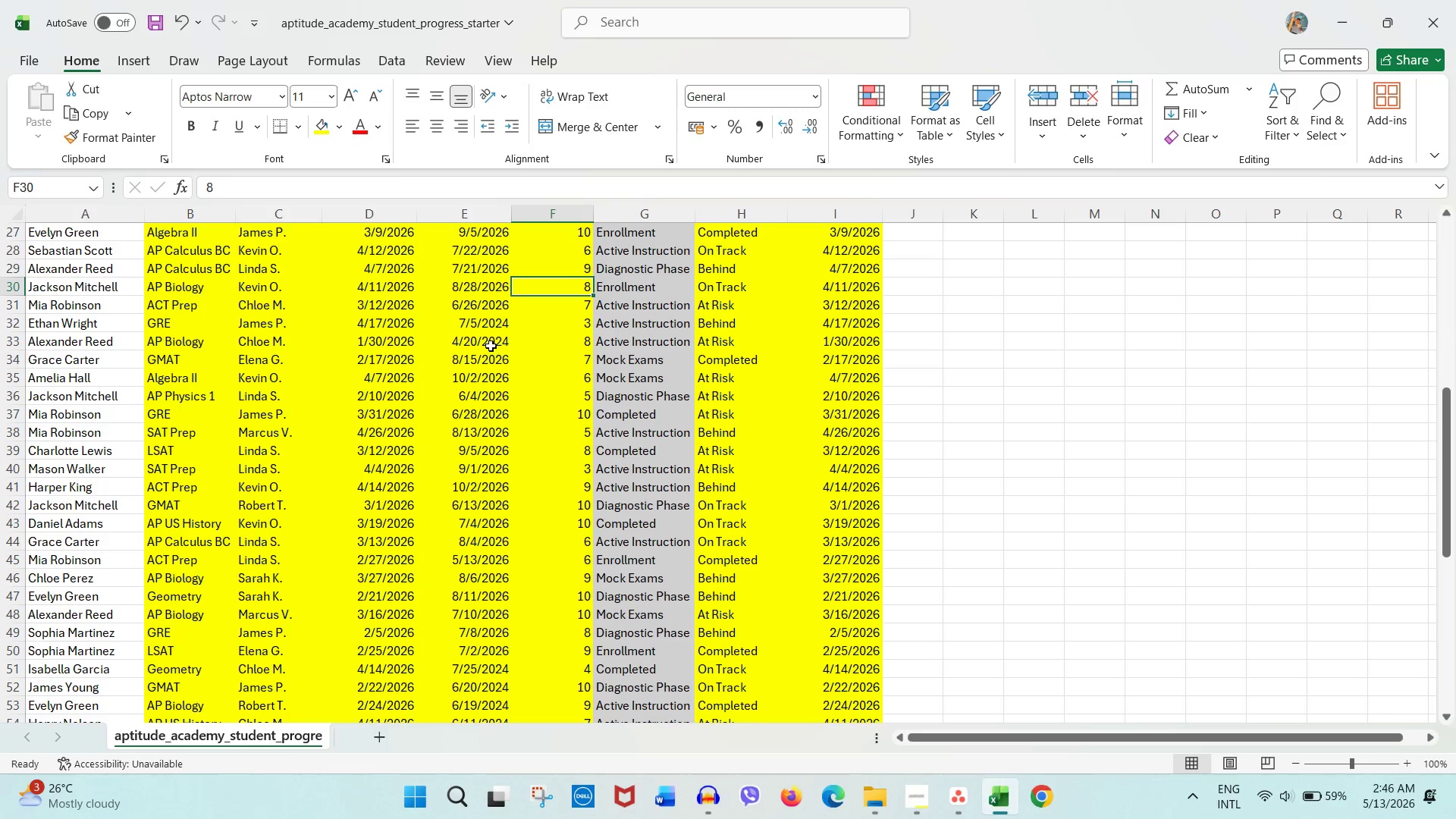 
double_click([491, 346])
 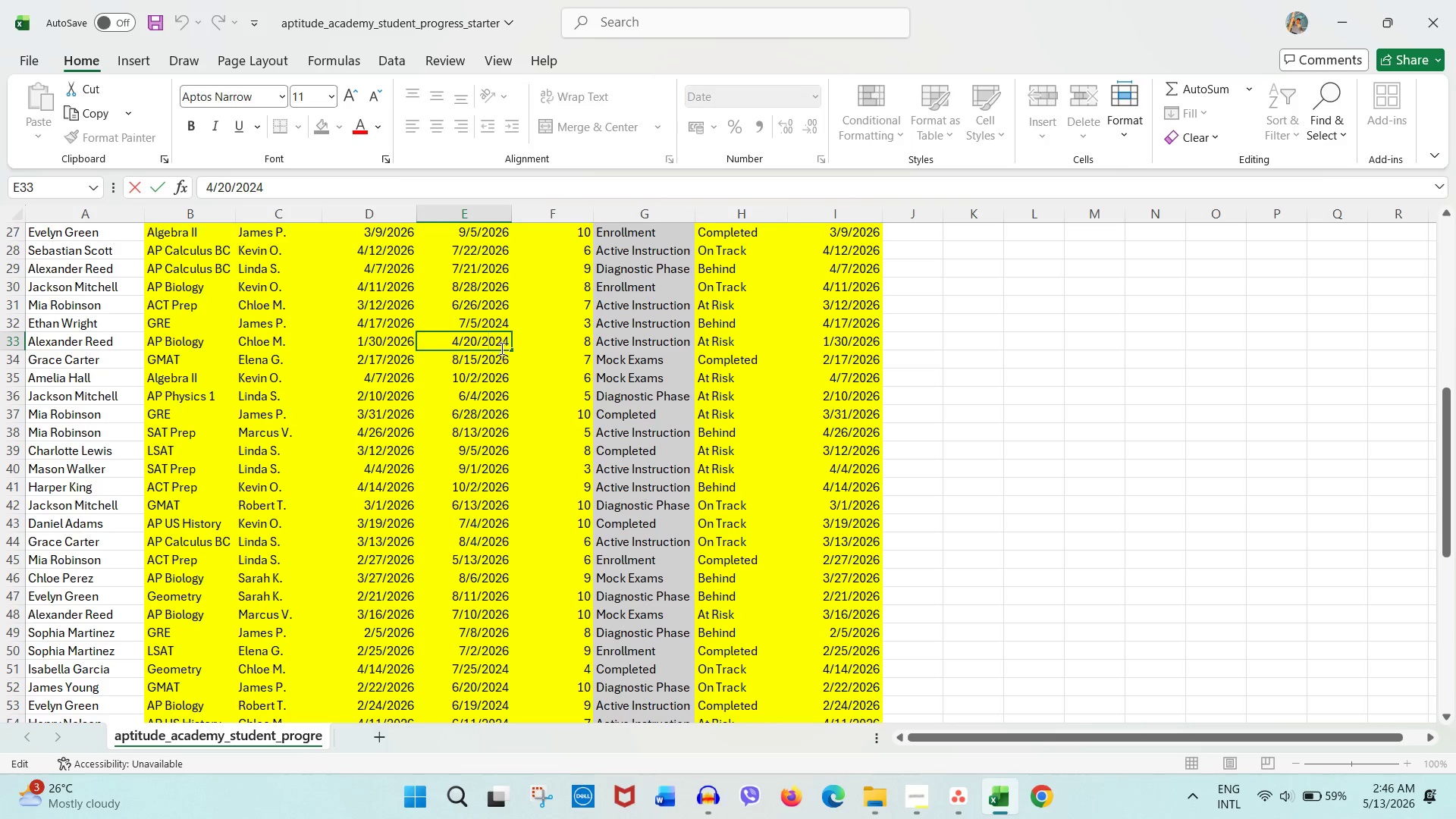 
left_click_drag(start_coordinate=[502, 348], to_coordinate=[514, 347])
 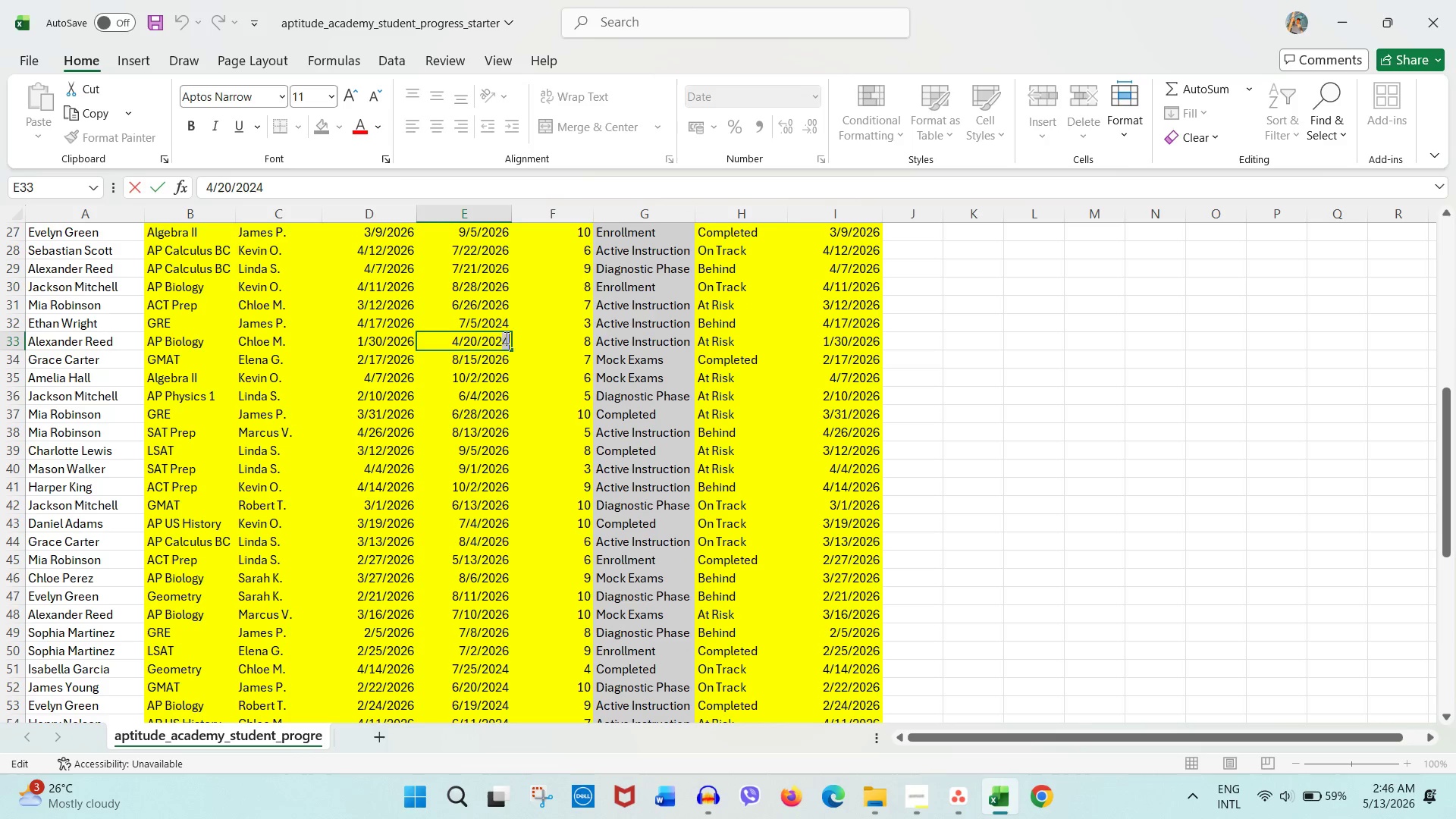 
key(Numpad6)
 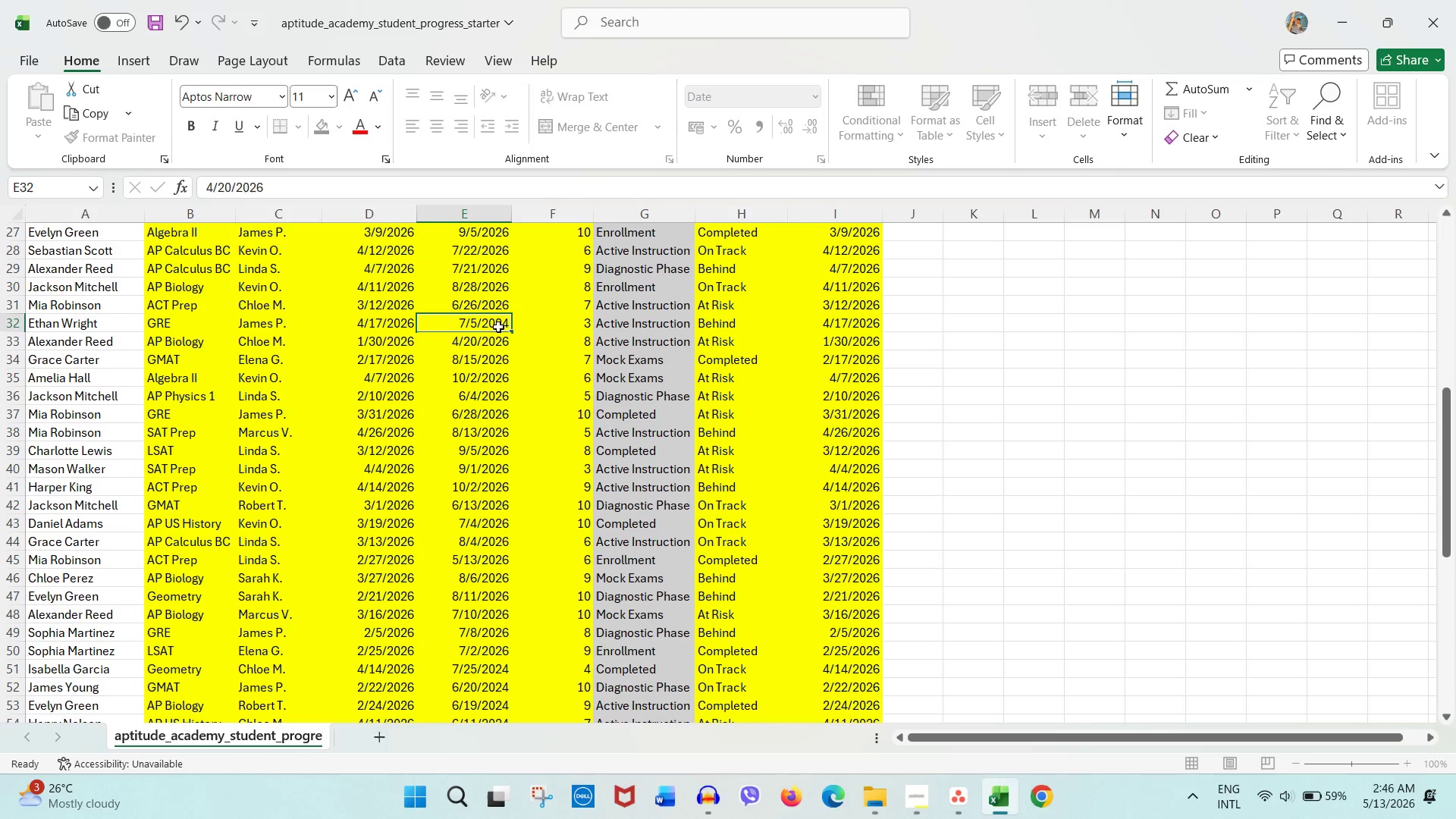 
double_click([498, 327])
 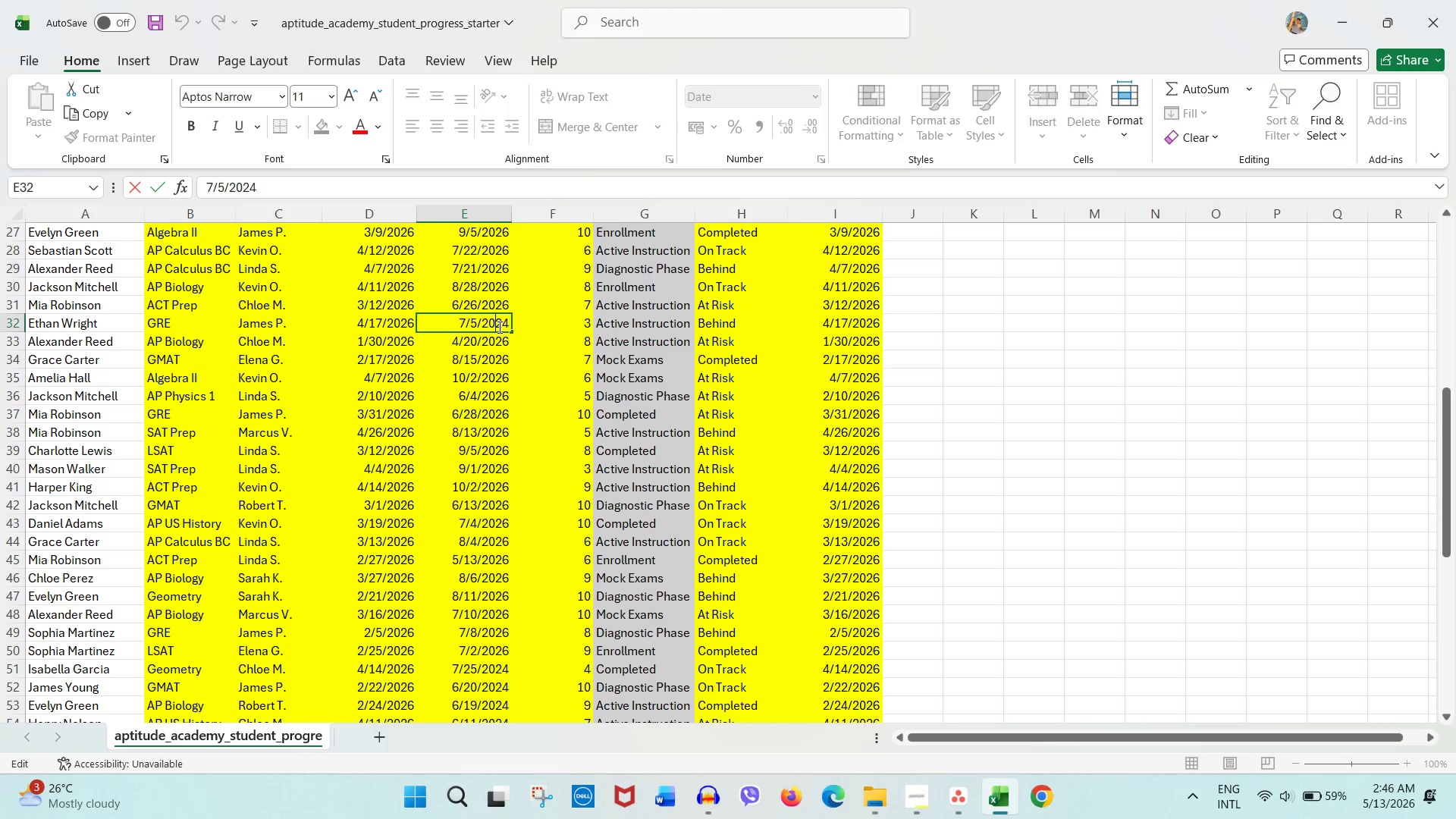 
left_click_drag(start_coordinate=[498, 326], to_coordinate=[510, 326])
 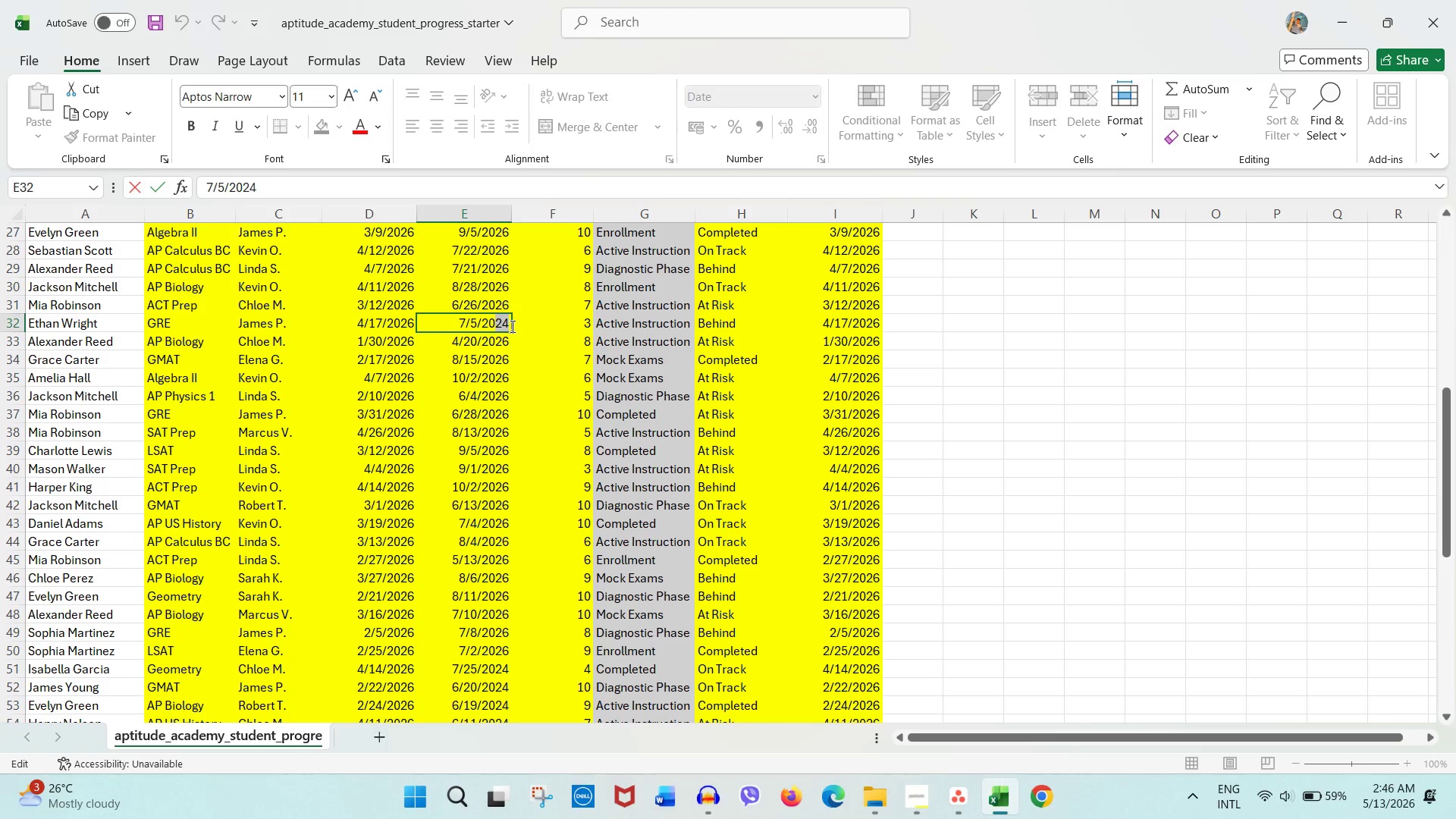 
key(Numpad3)
 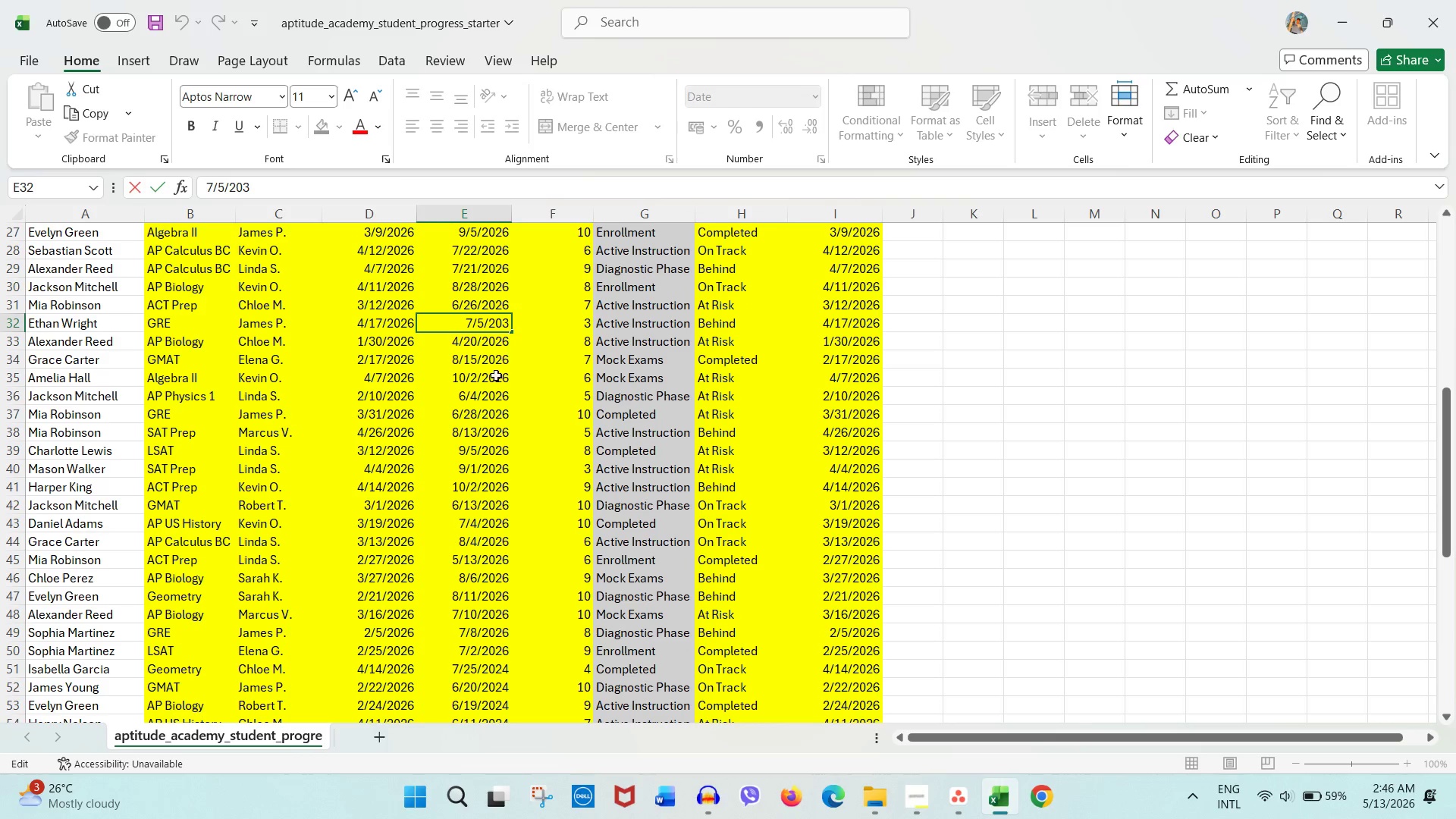 
key(Numpad6)
 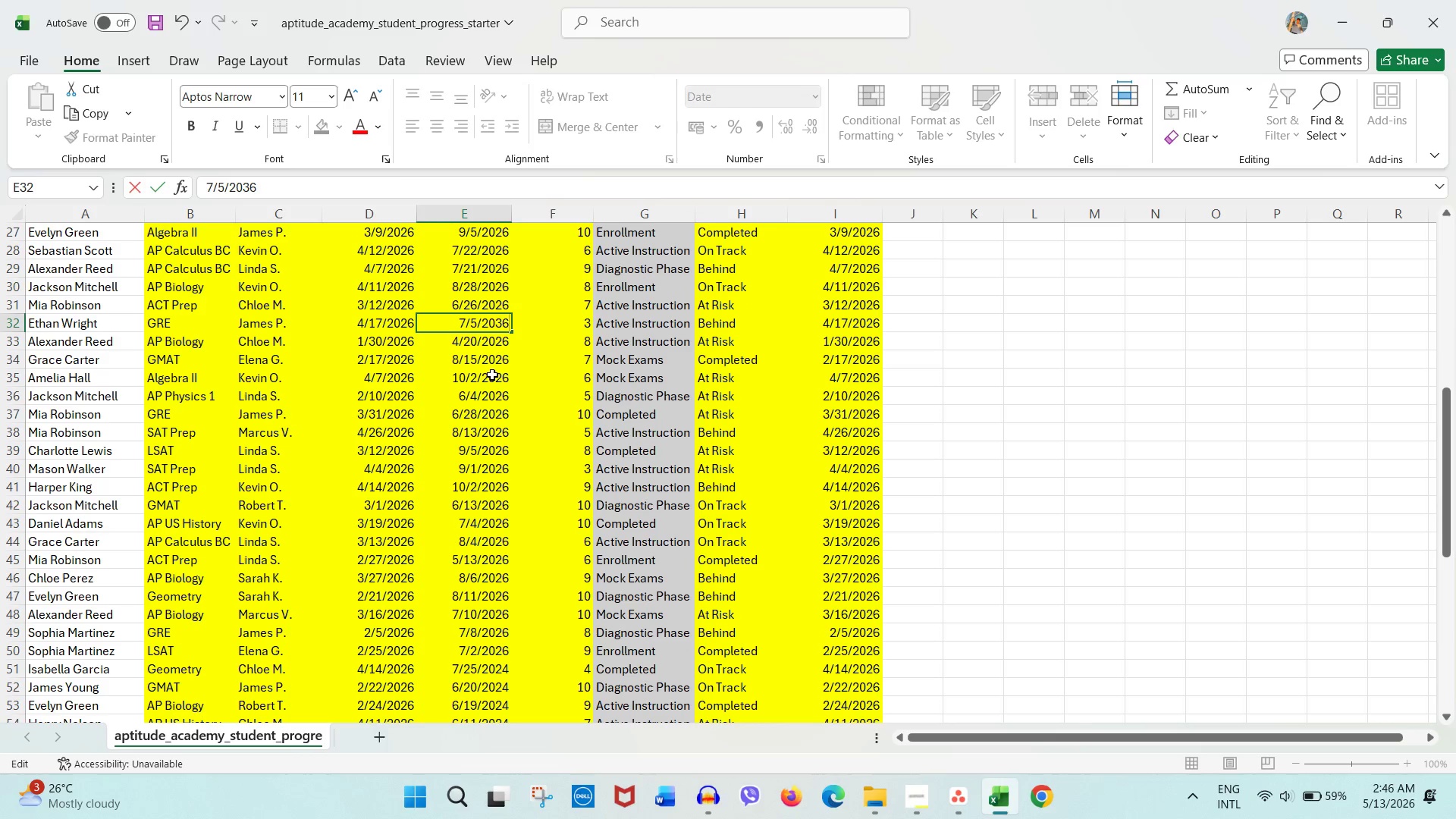 
key(Backspace)
 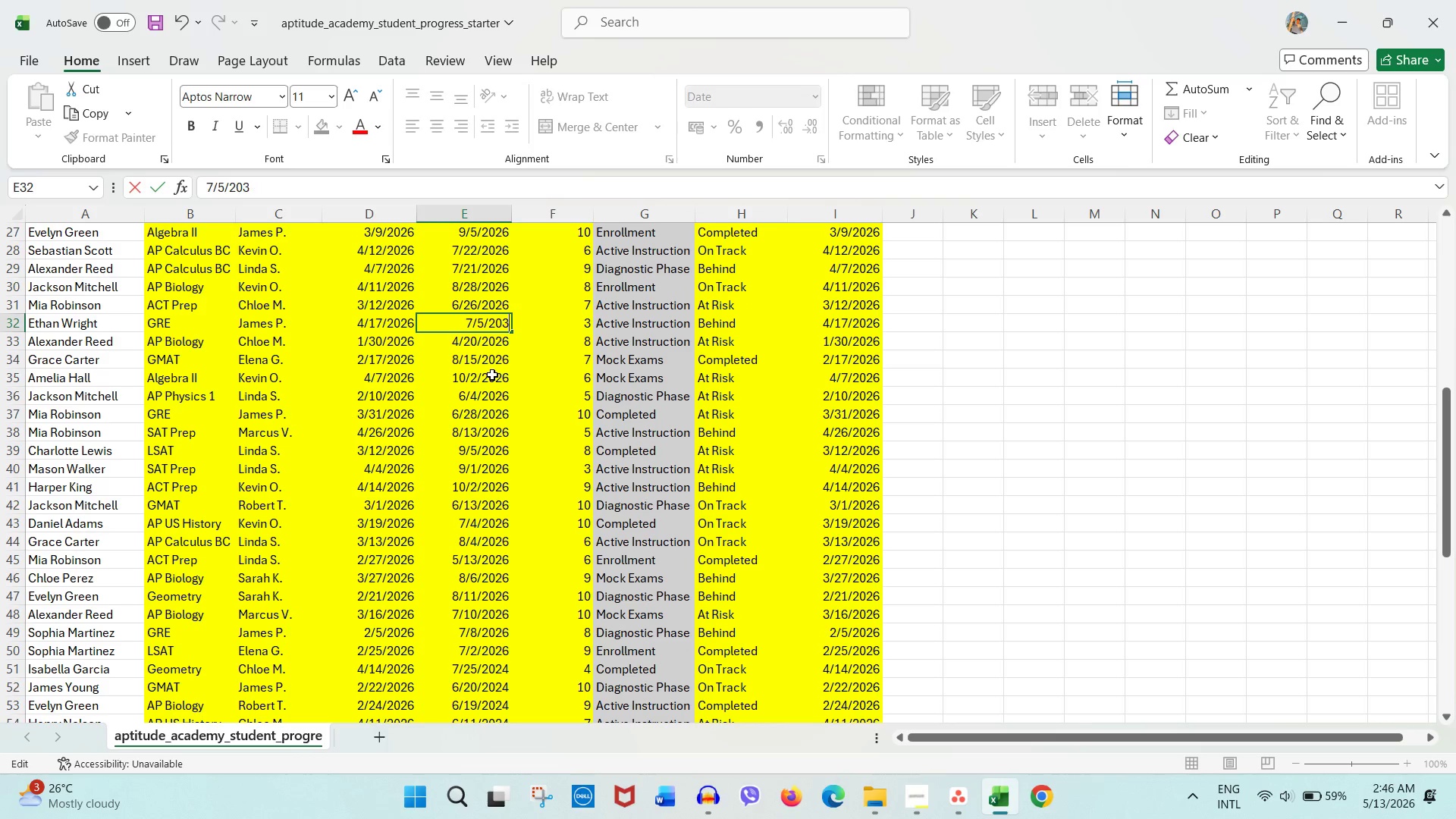 
key(Backspace)
 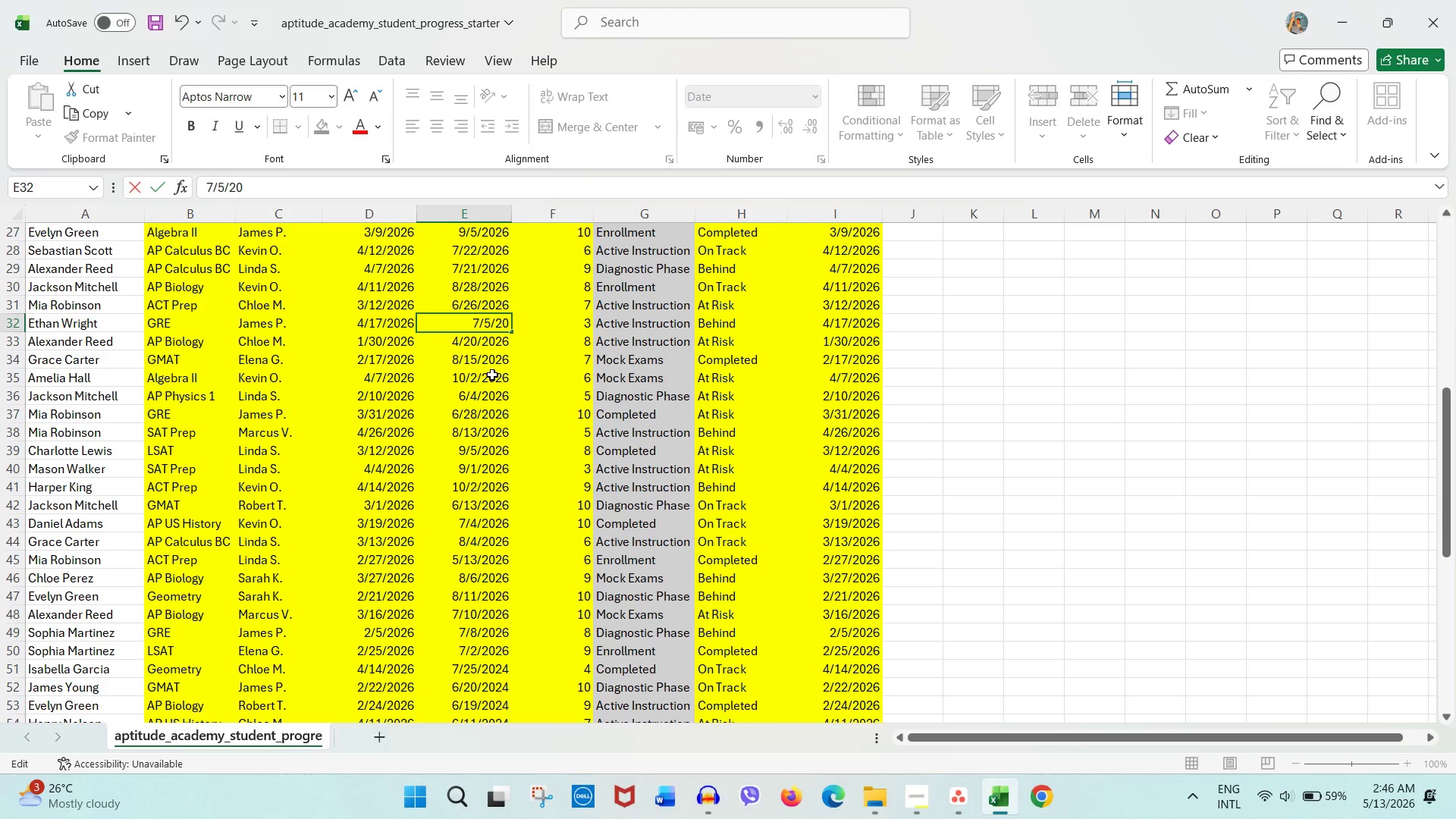 
key(Numpad2)
 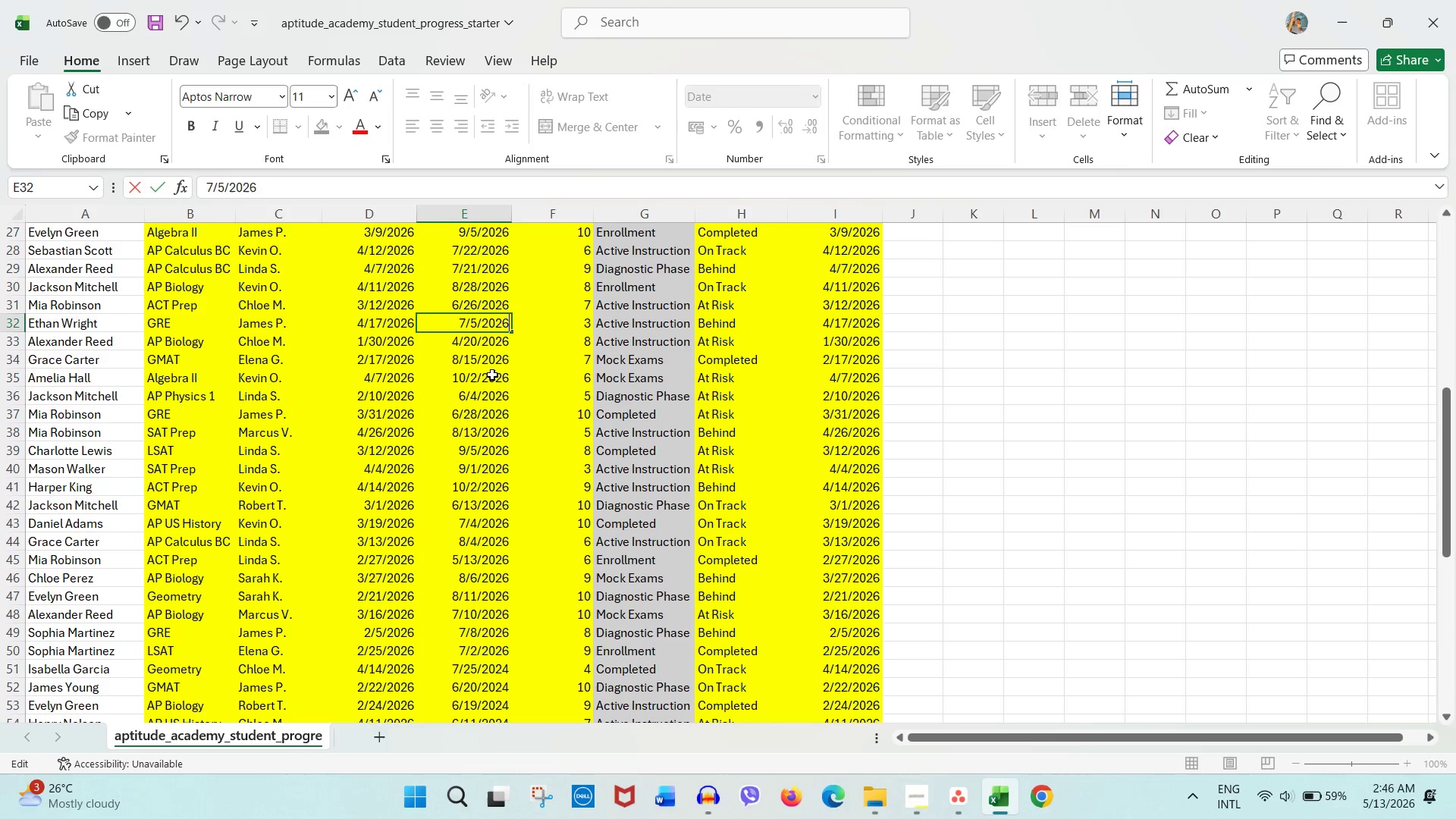 
key(Numpad6)
 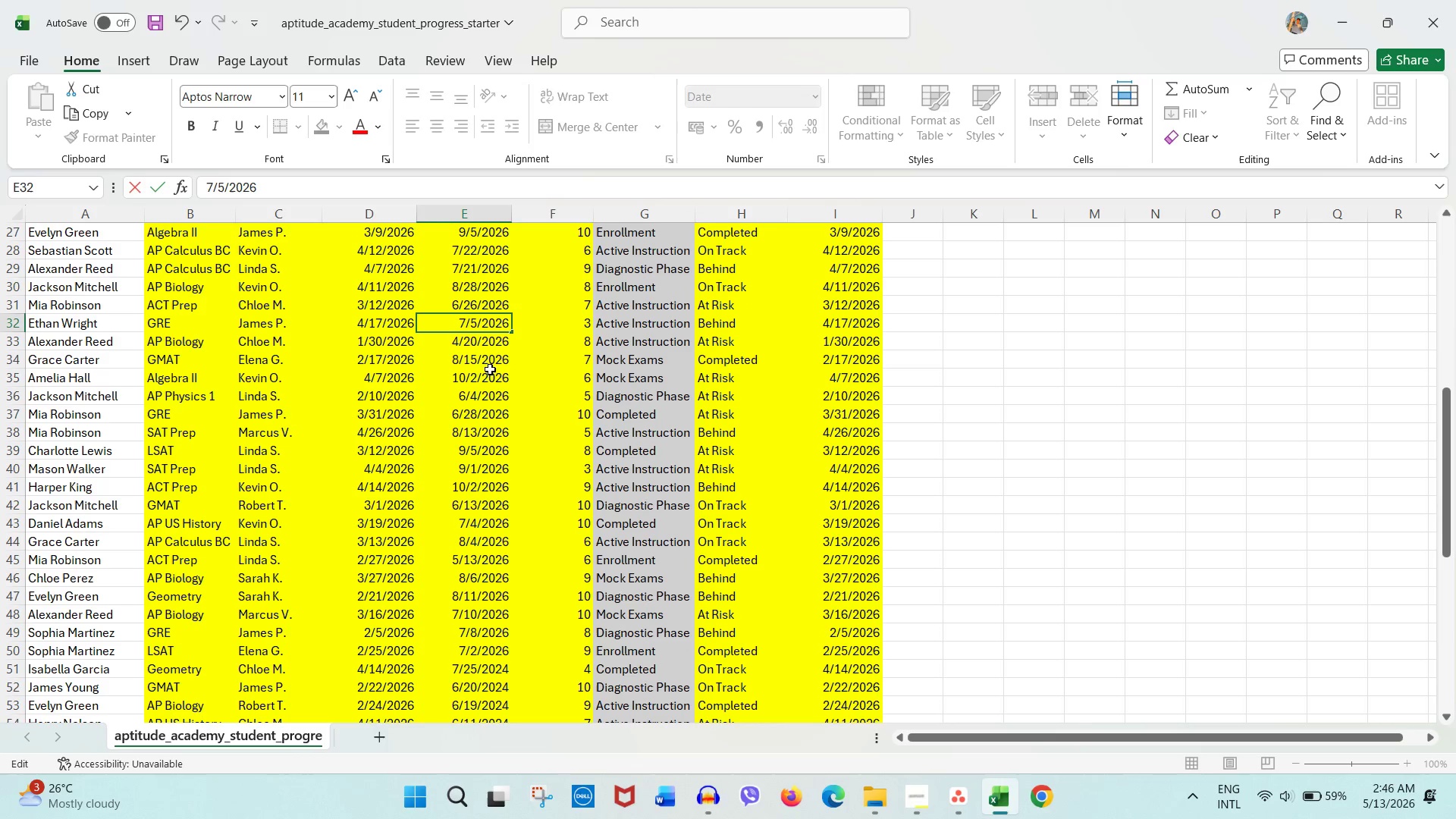 
left_click([488, 363])
 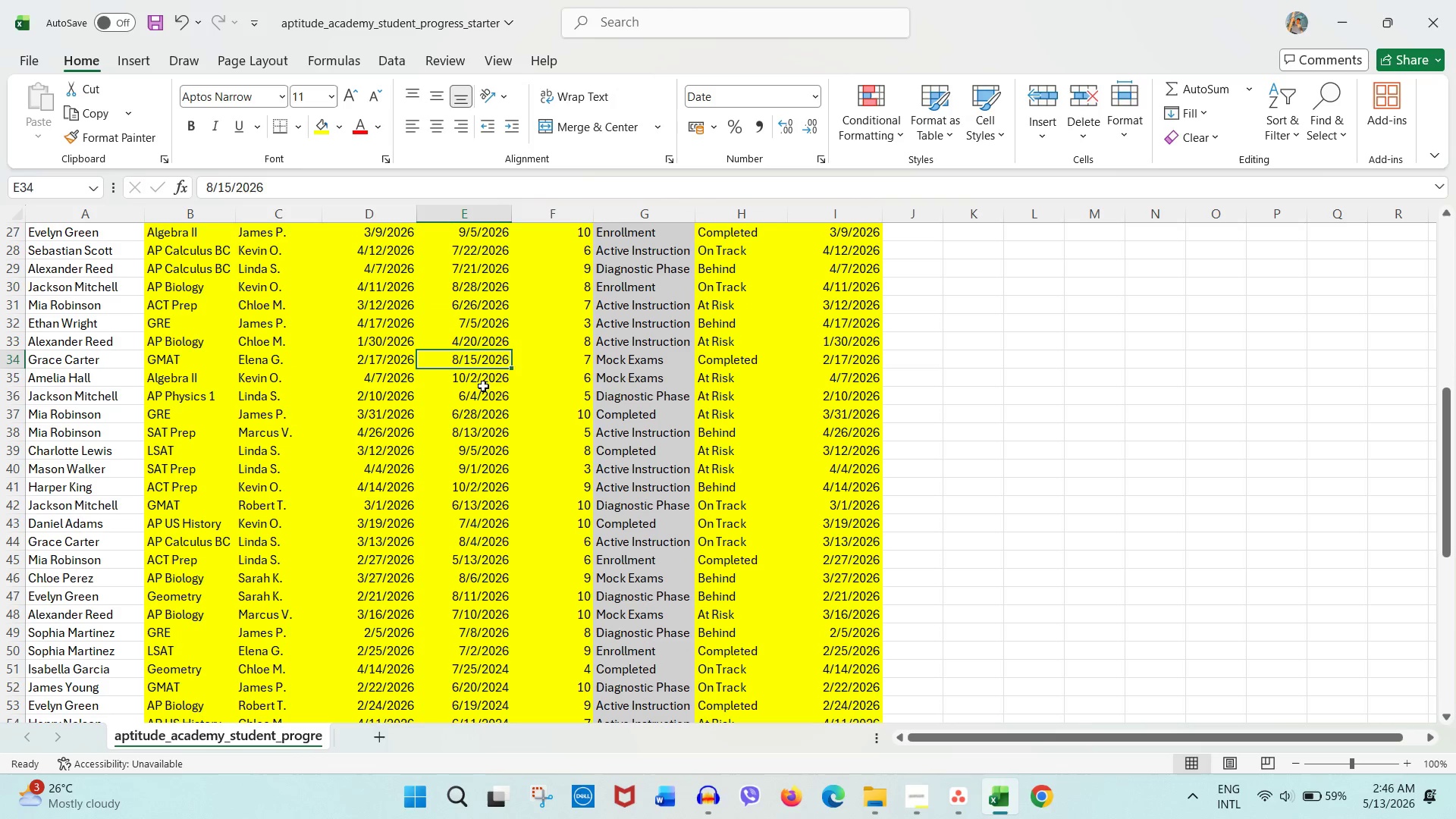 
left_click([513, 389])
 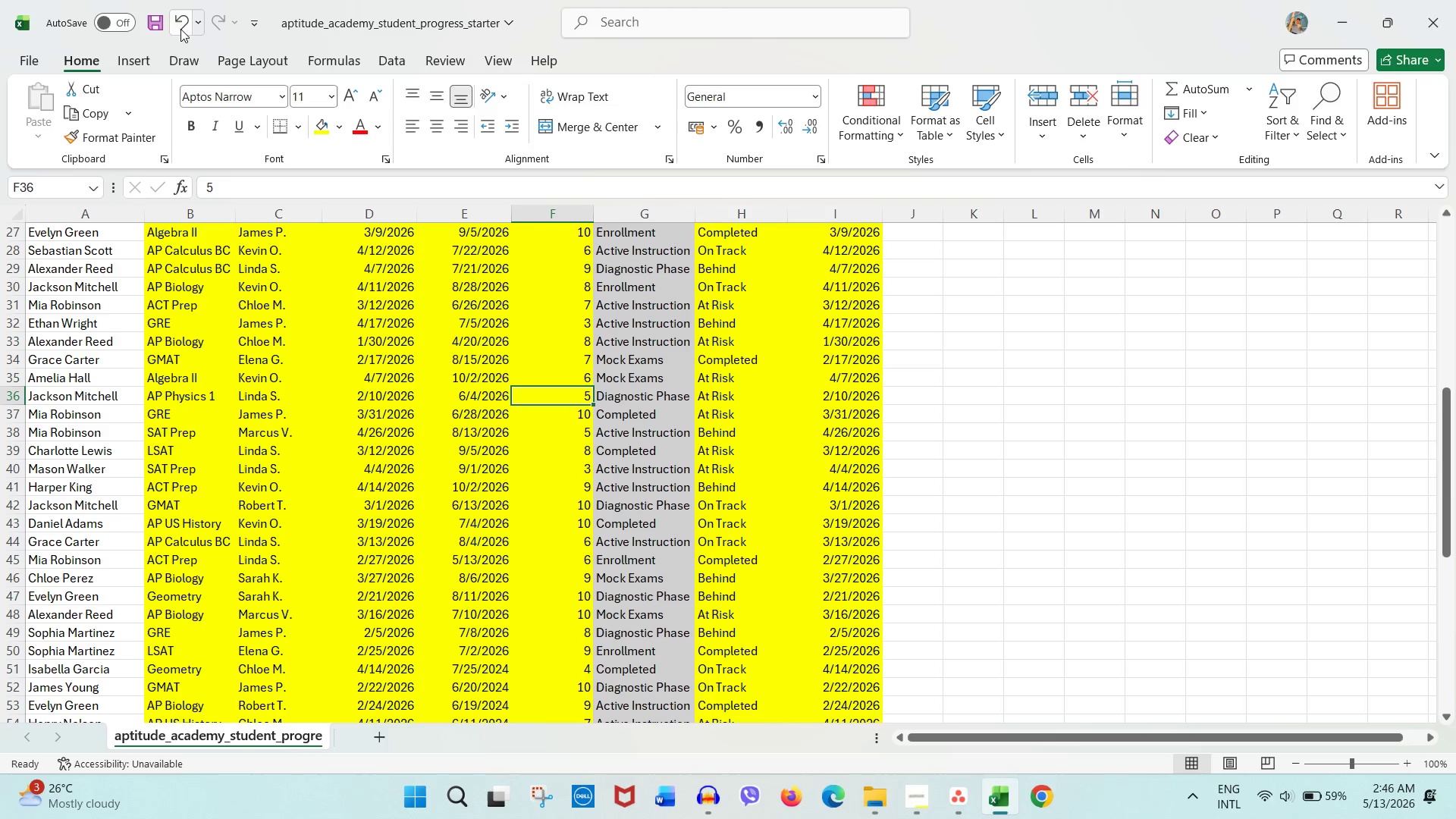 
left_click([161, 24])
 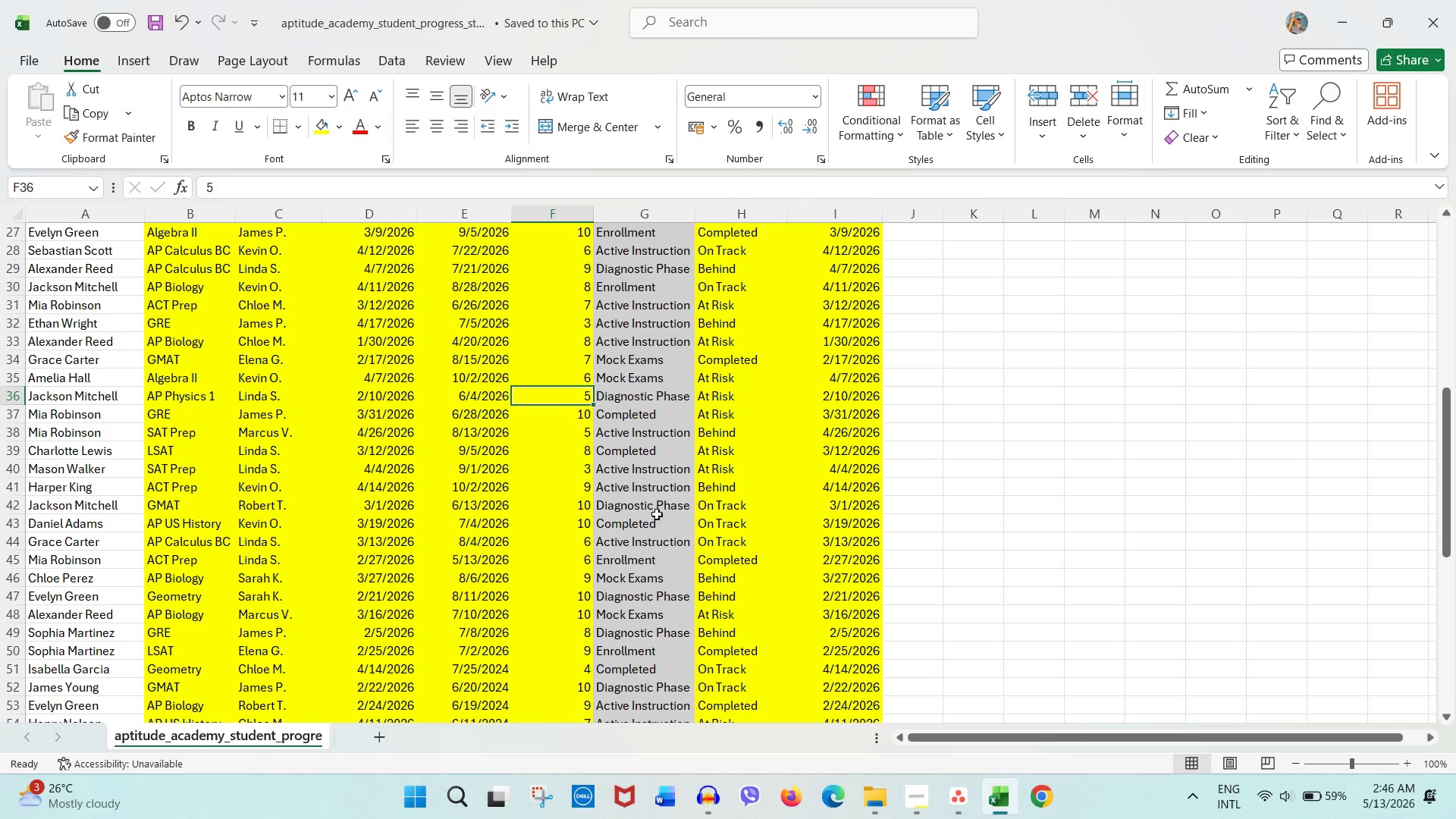 
scroll: coordinate [662, 523], scroll_direction: up, amount: 11.0
 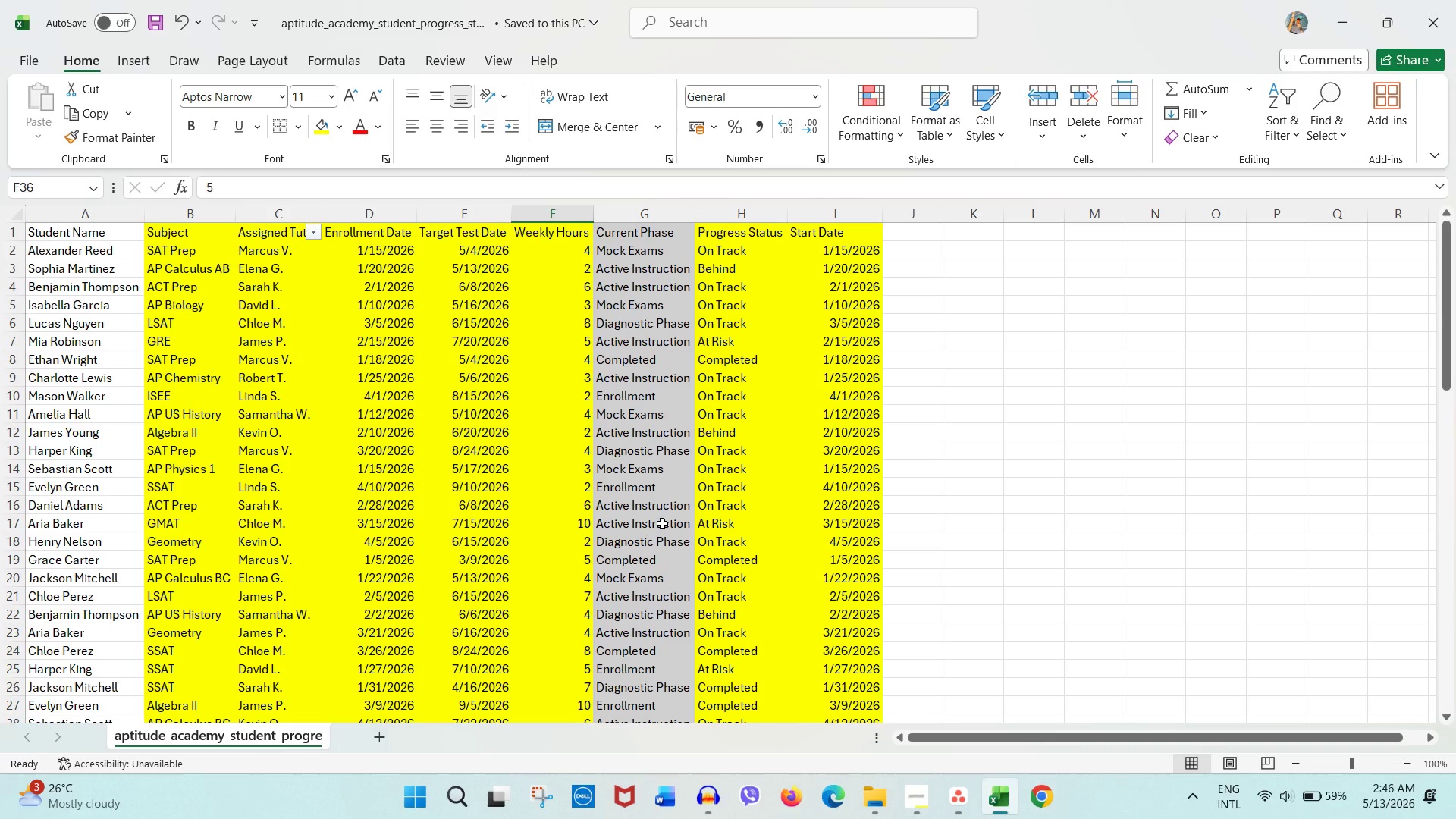 
scroll: coordinate [662, 523], scroll_direction: down, amount: 19.0
 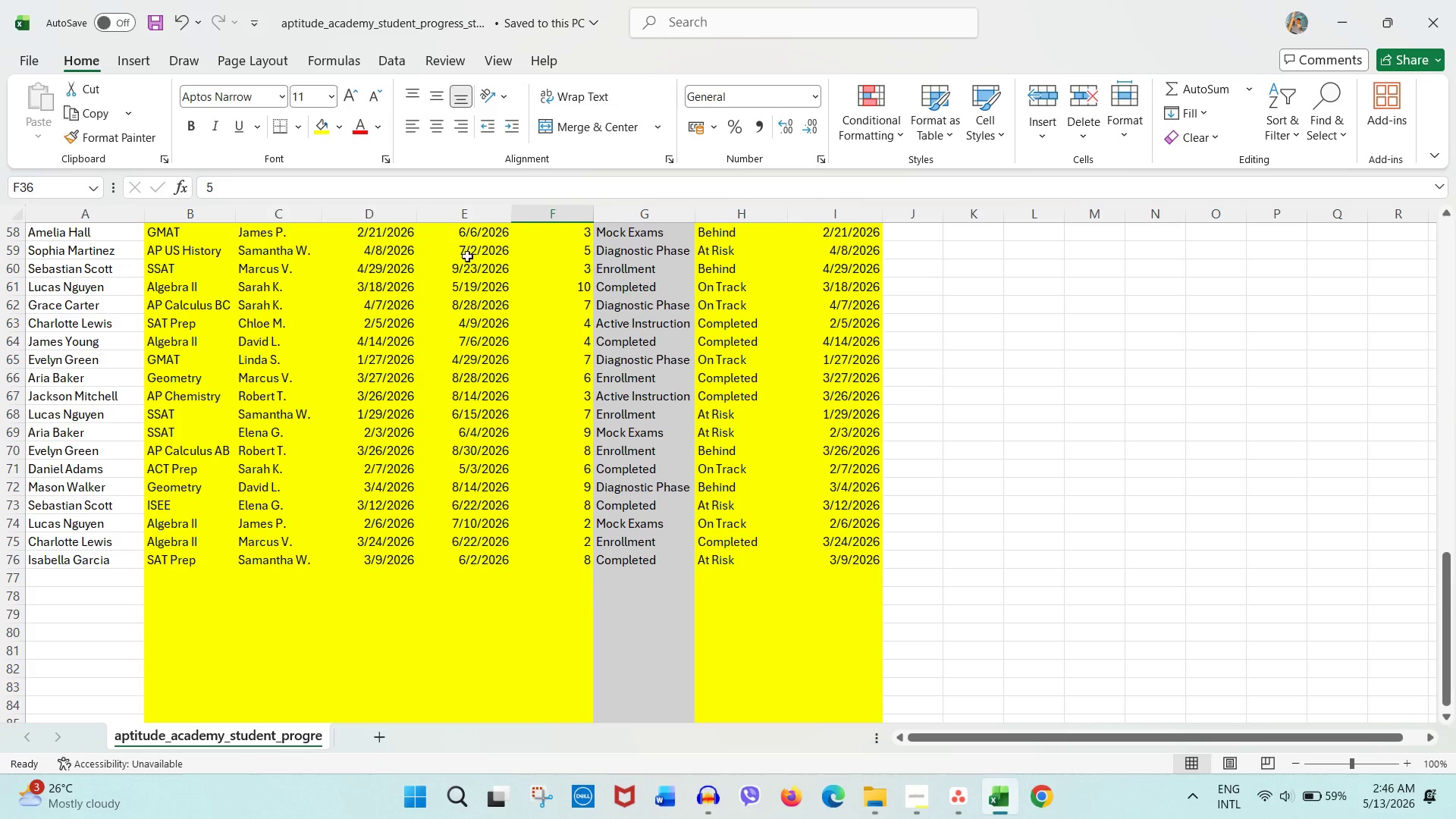 
left_click([491, 219])
 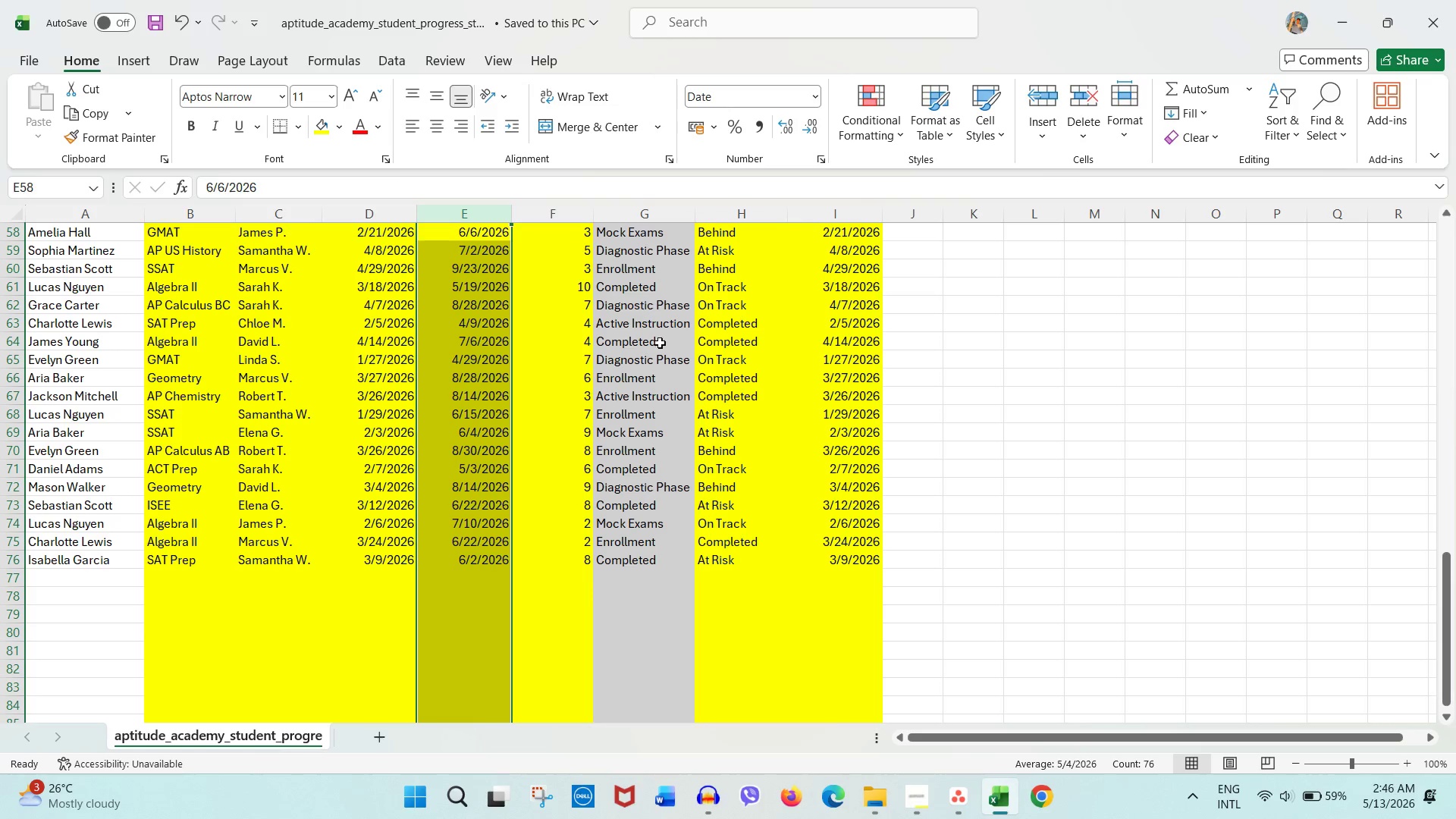 
key(Control+ControlLeft)
 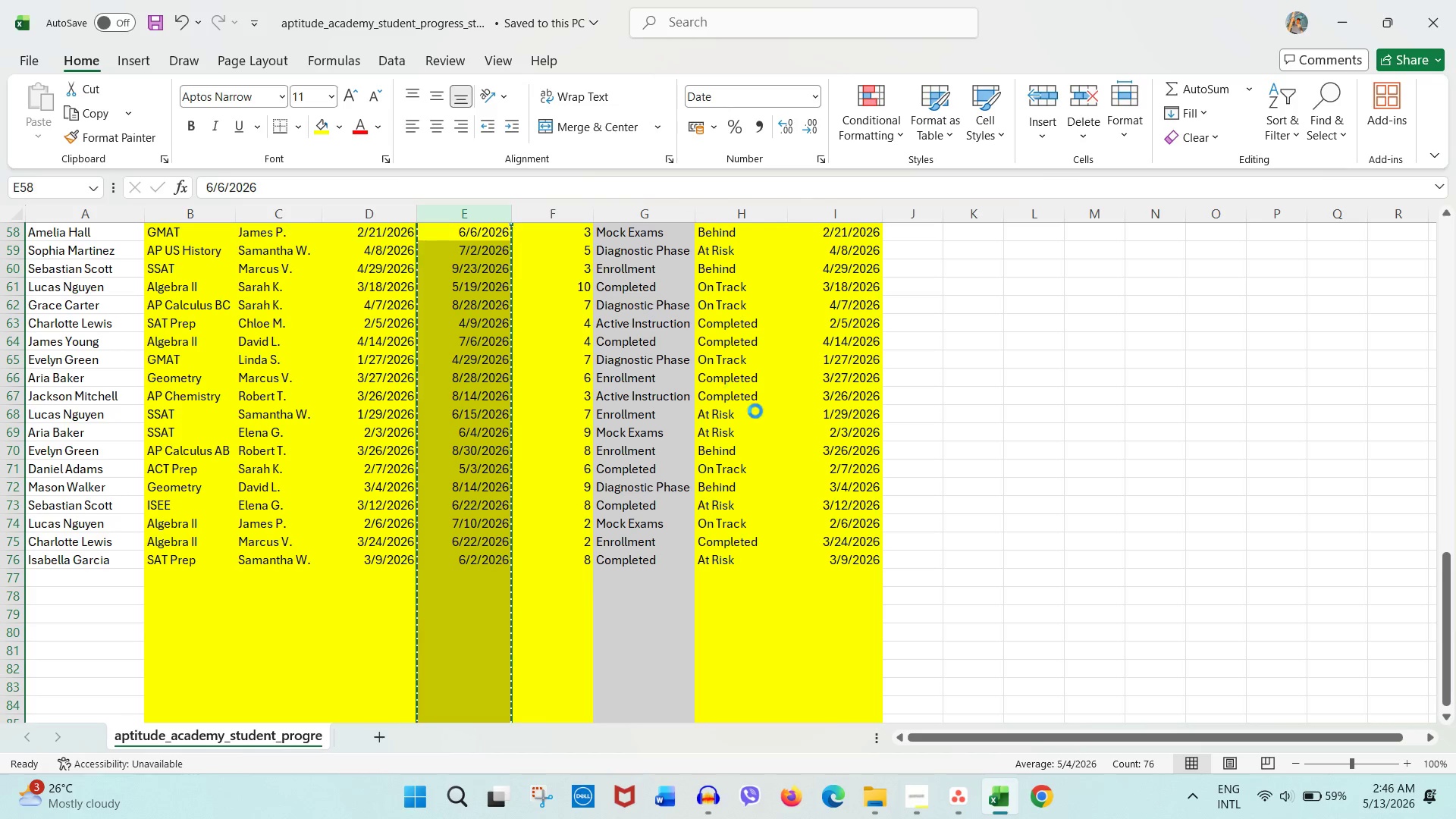 
key(Control+C)
 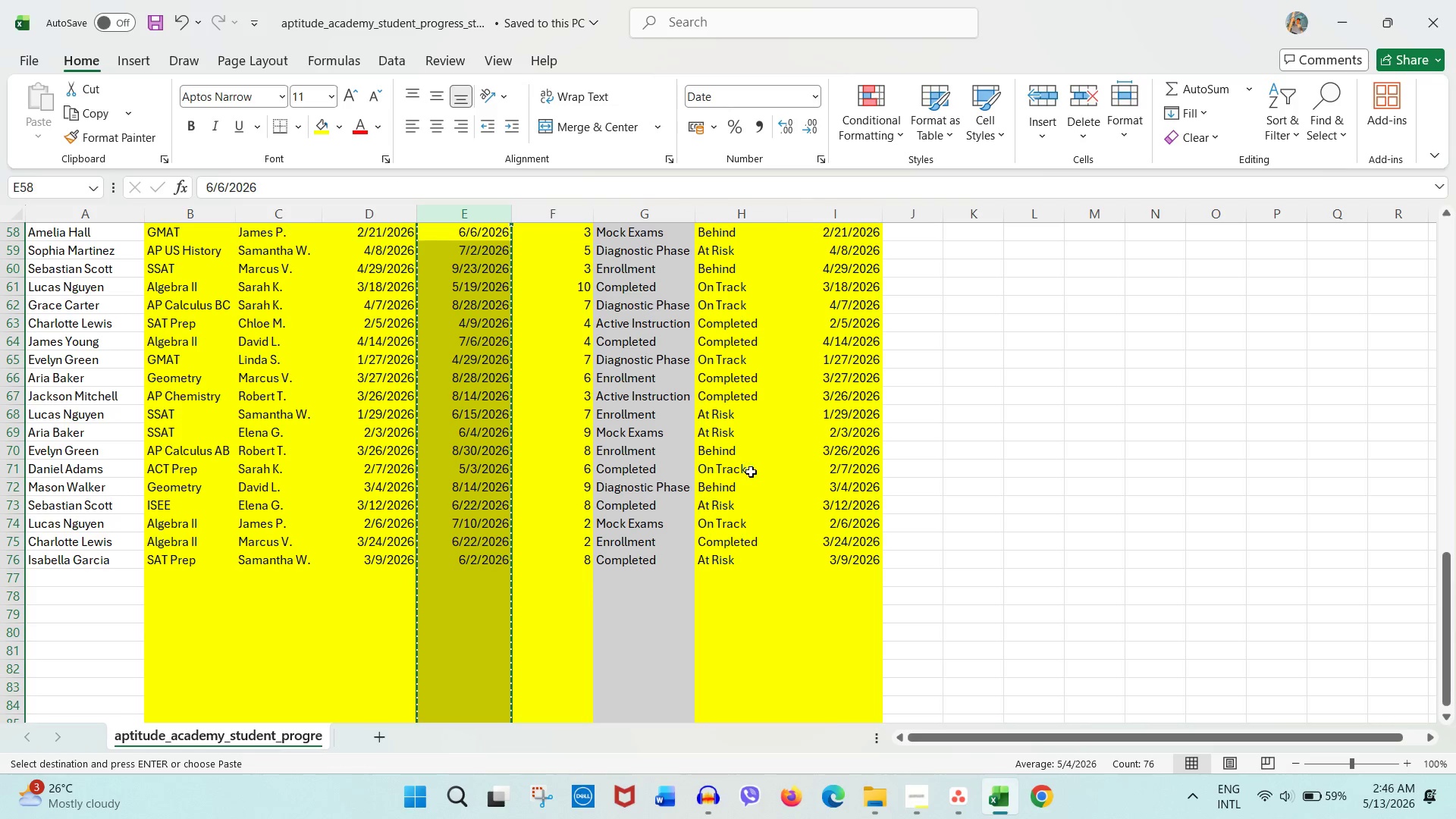 
key(Control+C)
 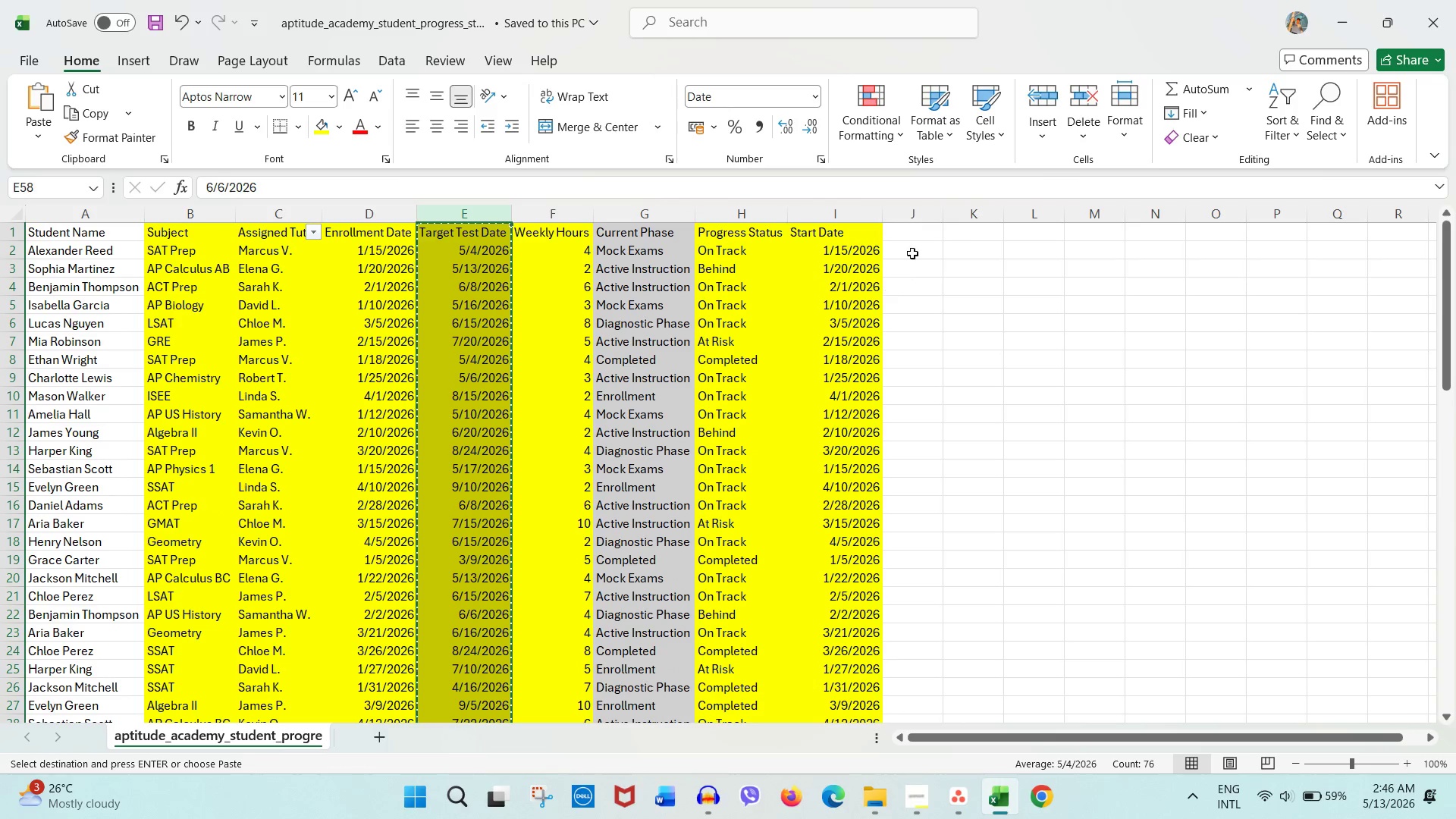 
scroll: coordinate [751, 472], scroll_direction: up, amount: 28.0
 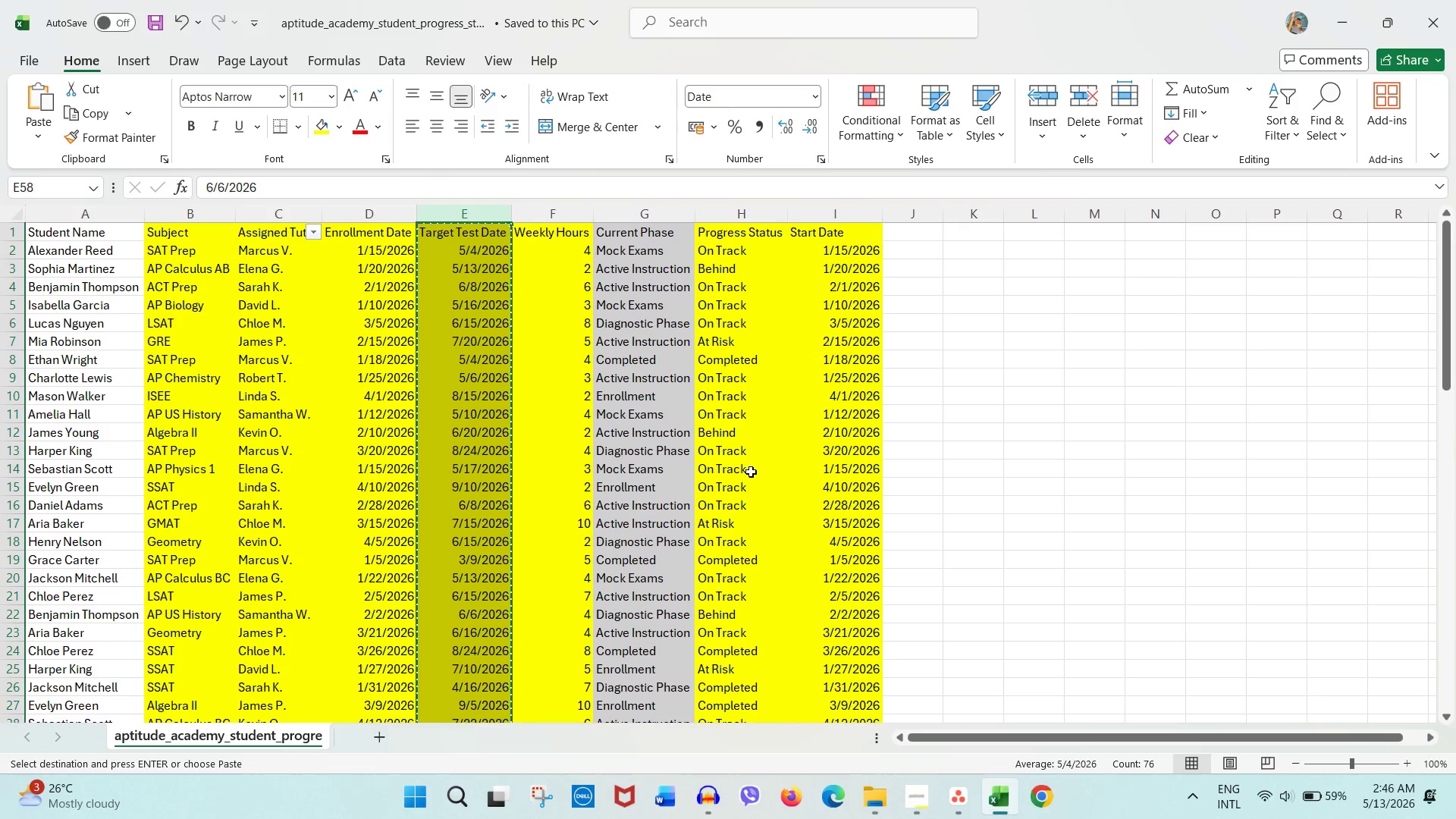 
left_click([913, 234])
 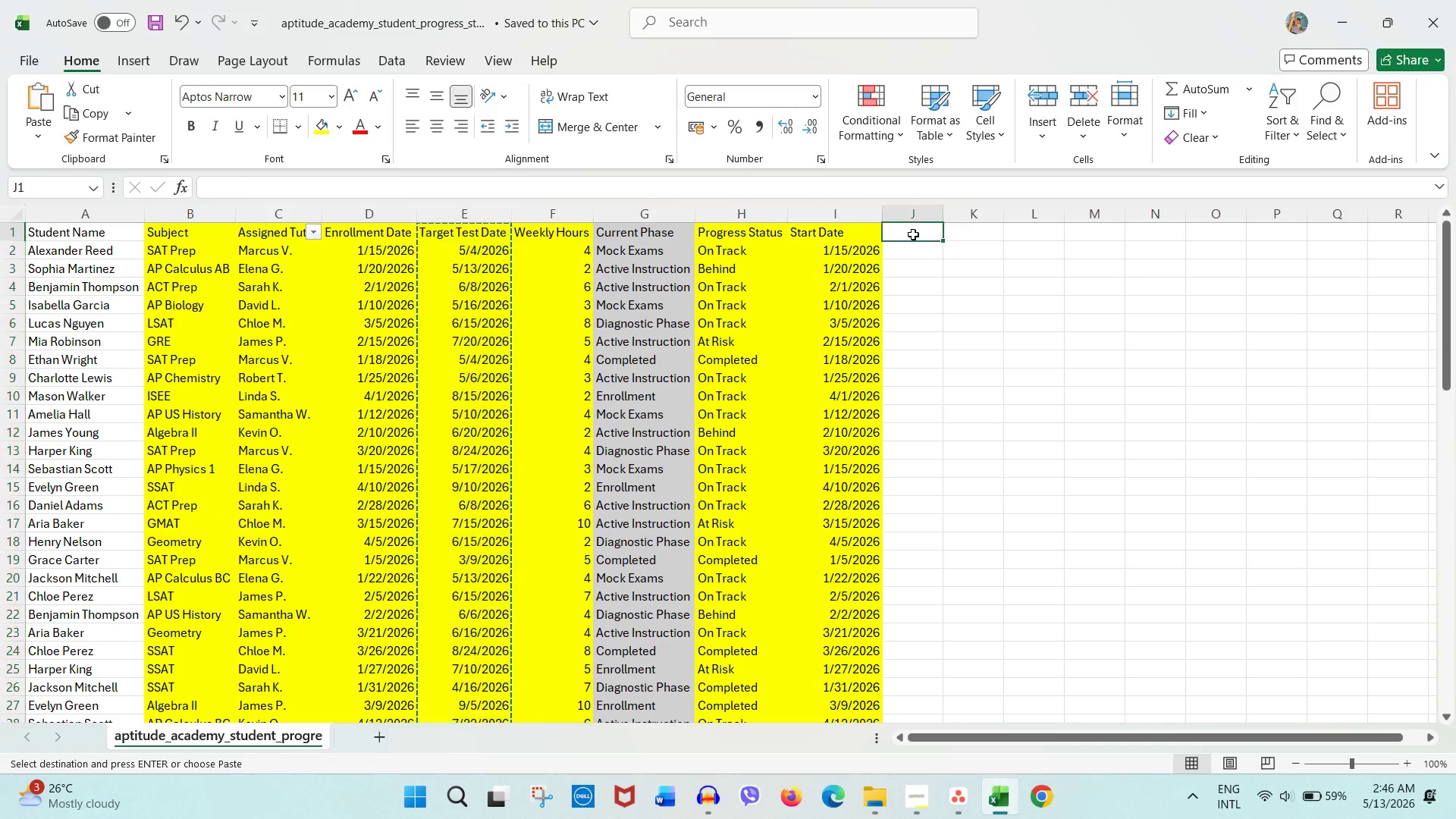 
key(Control+V)
 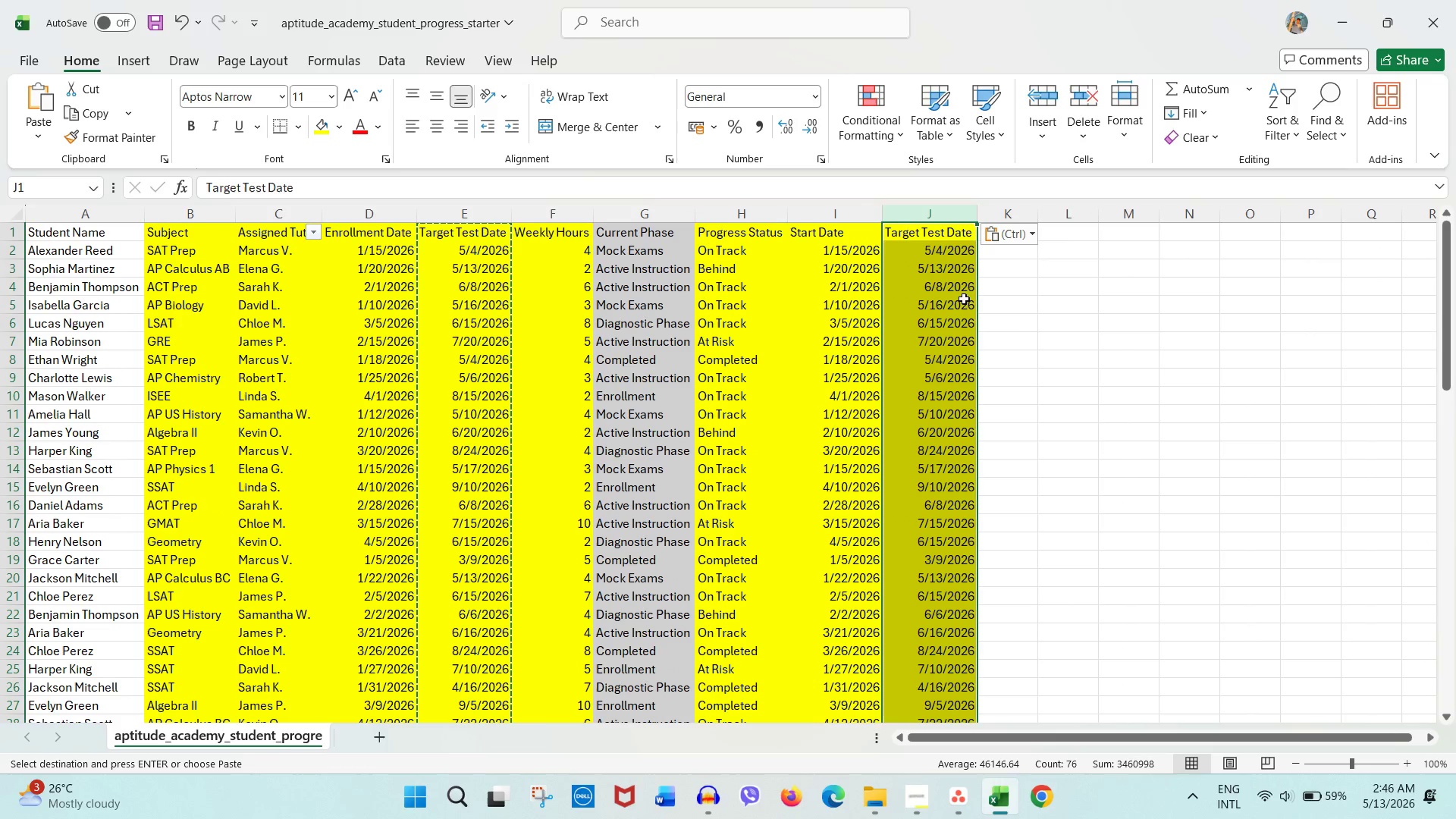 
key(Control+S)
 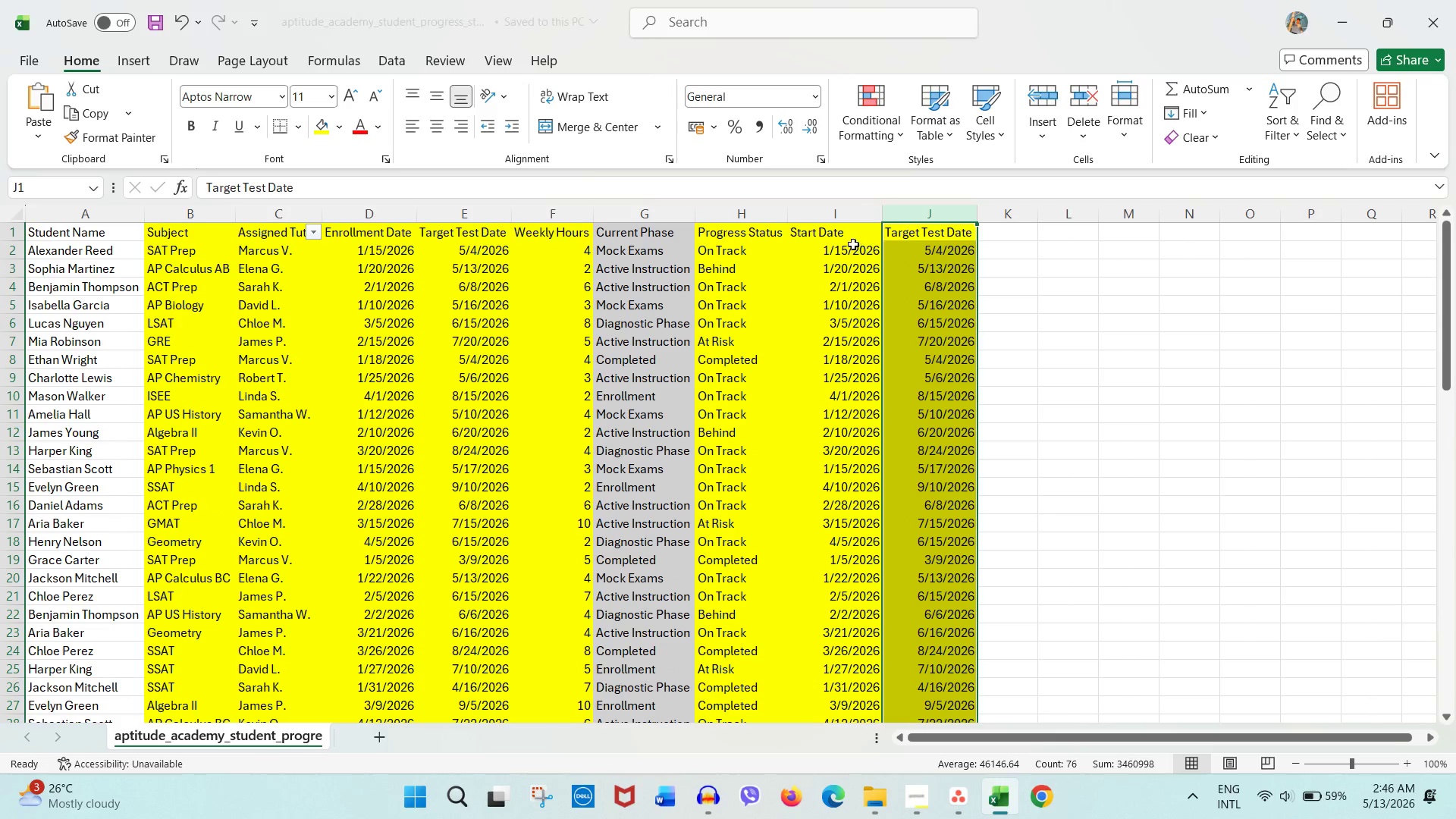 
left_click([849, 242])
 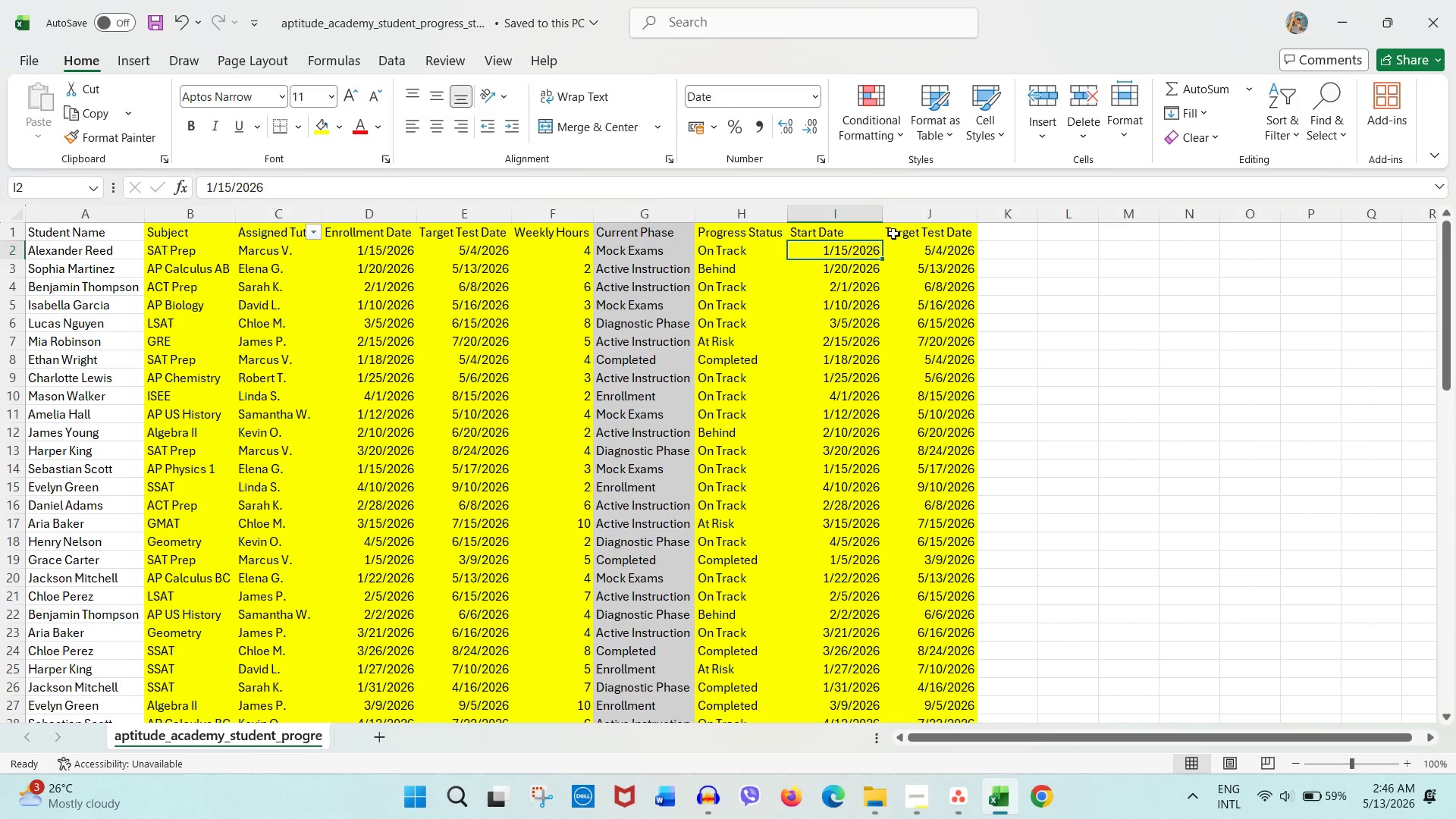 
left_click([930, 234])
 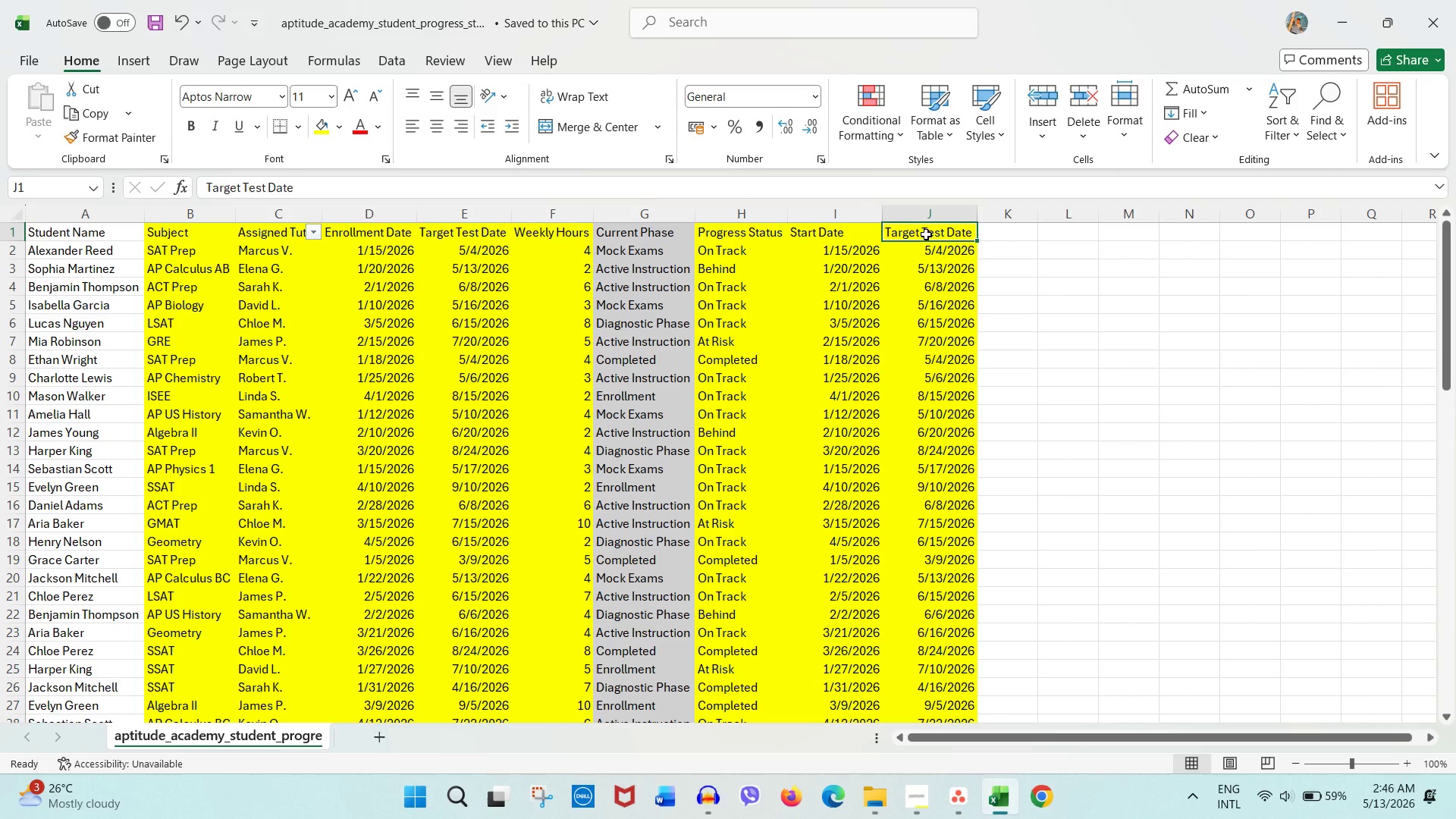 
type(Due Date)
 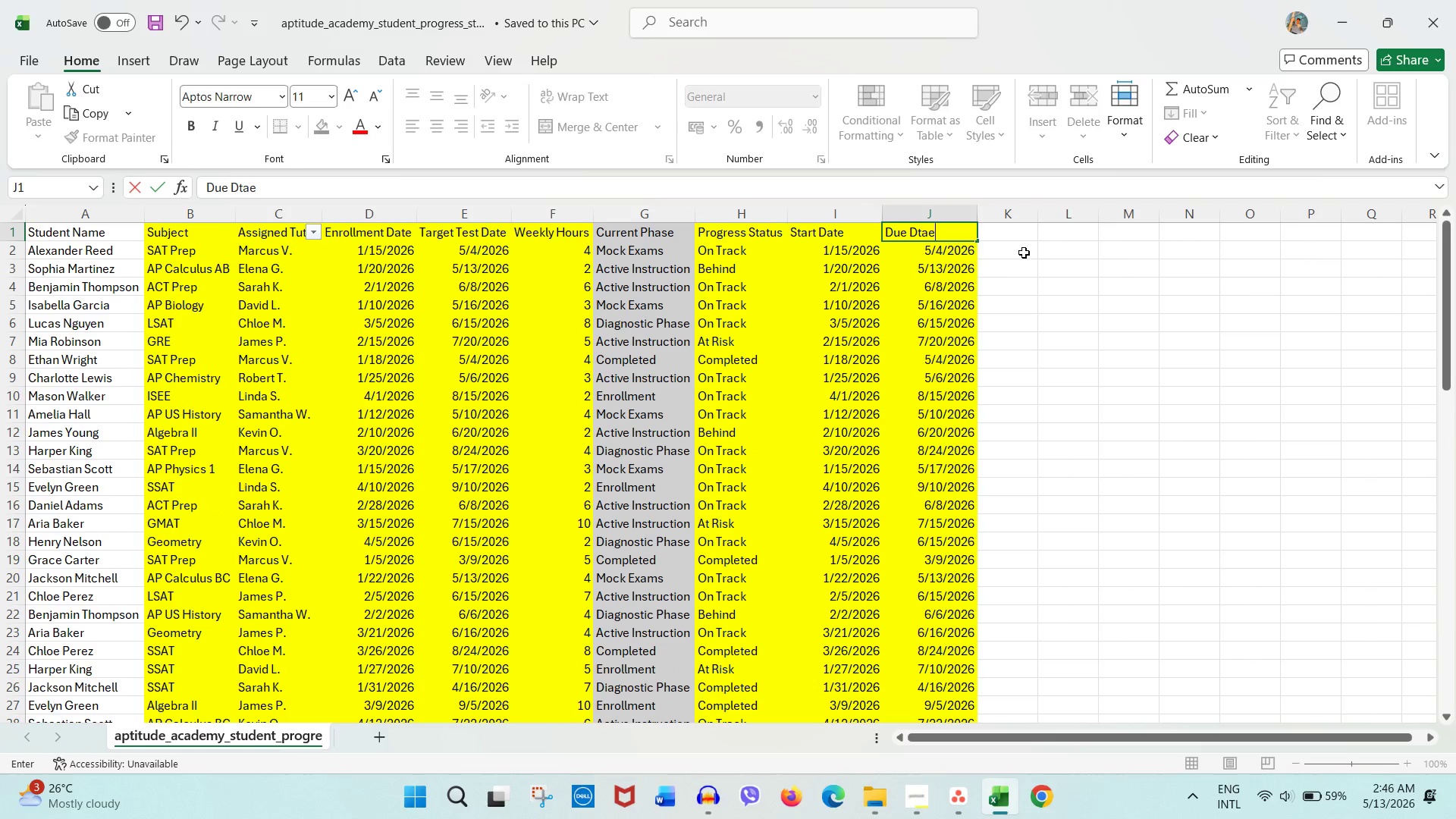 
key(Backspace)
key(Backspace)
key(Backspace)
type(ate)
 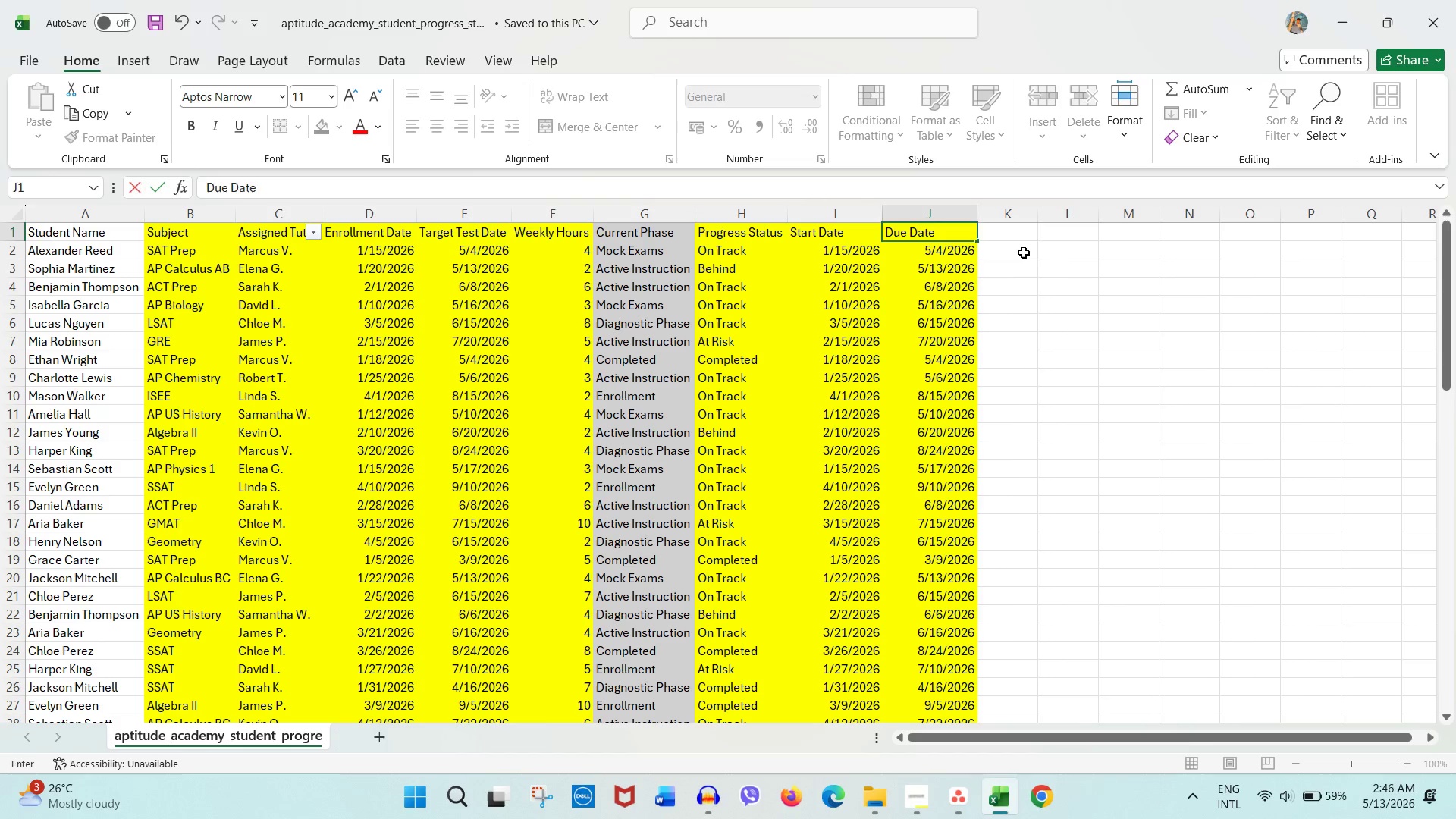 
left_click([1024, 253])
 